 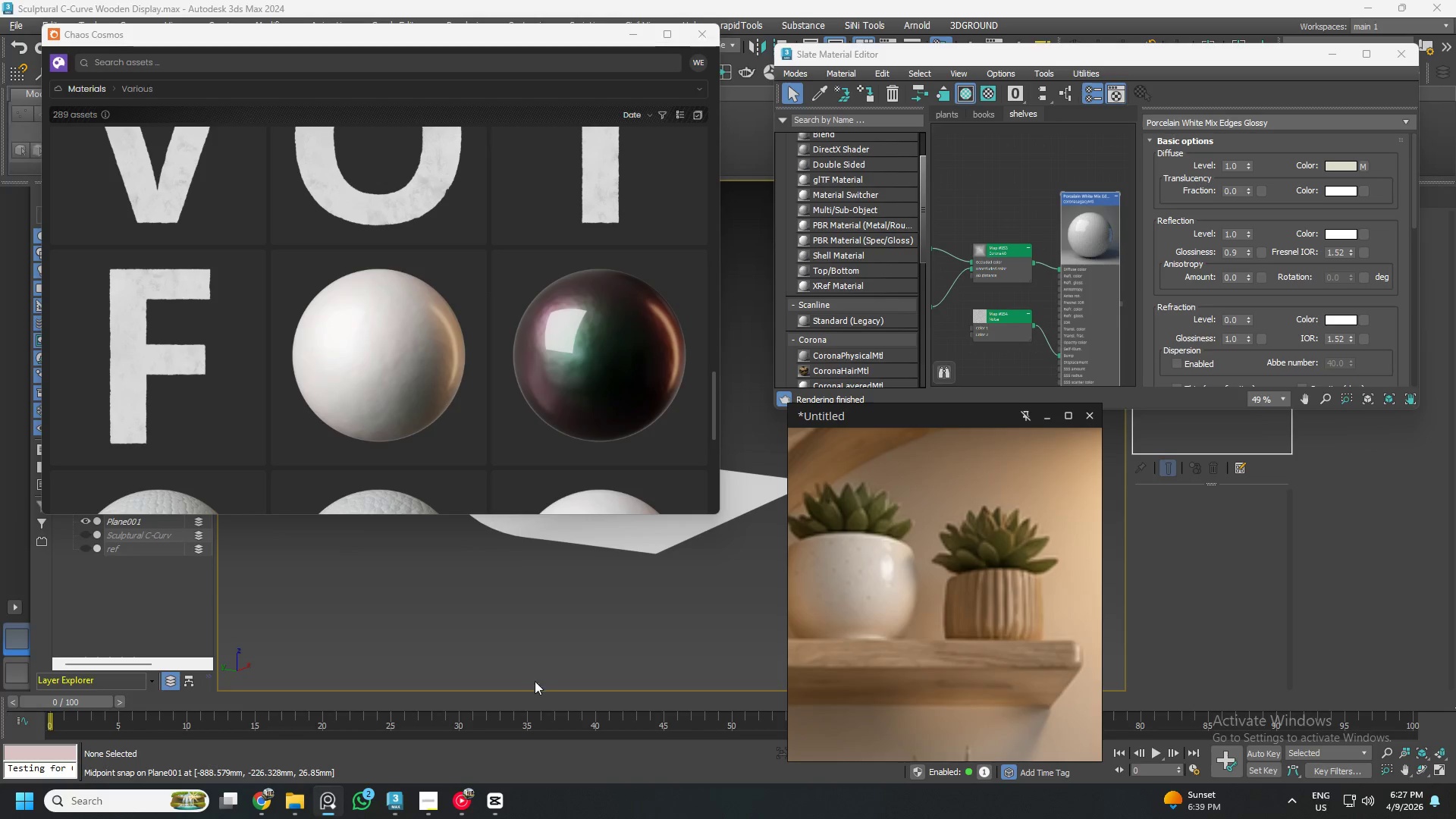 
scroll: coordinate [439, 406], scroll_direction: up, amount: 70.0
 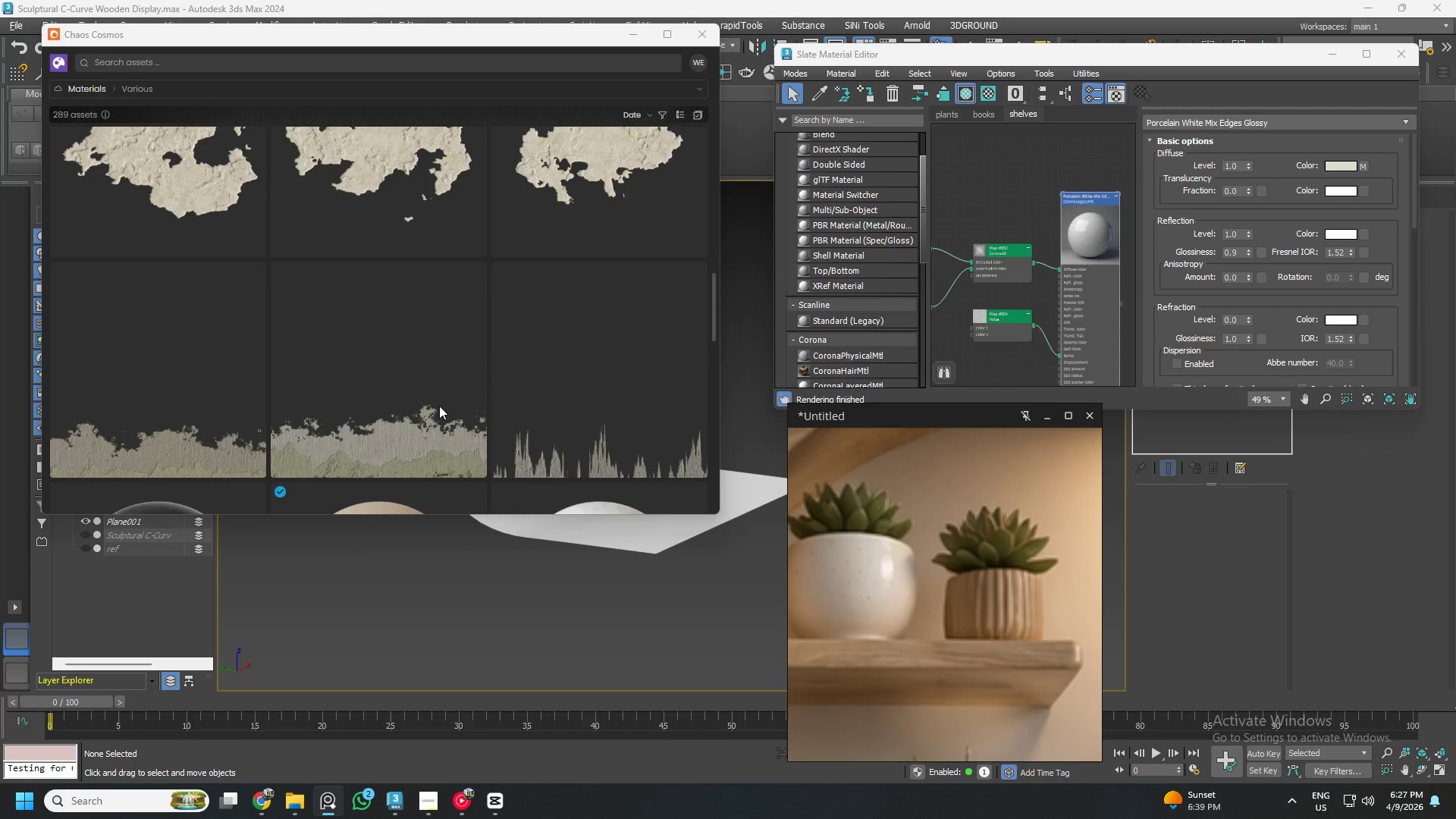 
scroll: coordinate [439, 406], scroll_direction: down, amount: 4.0
 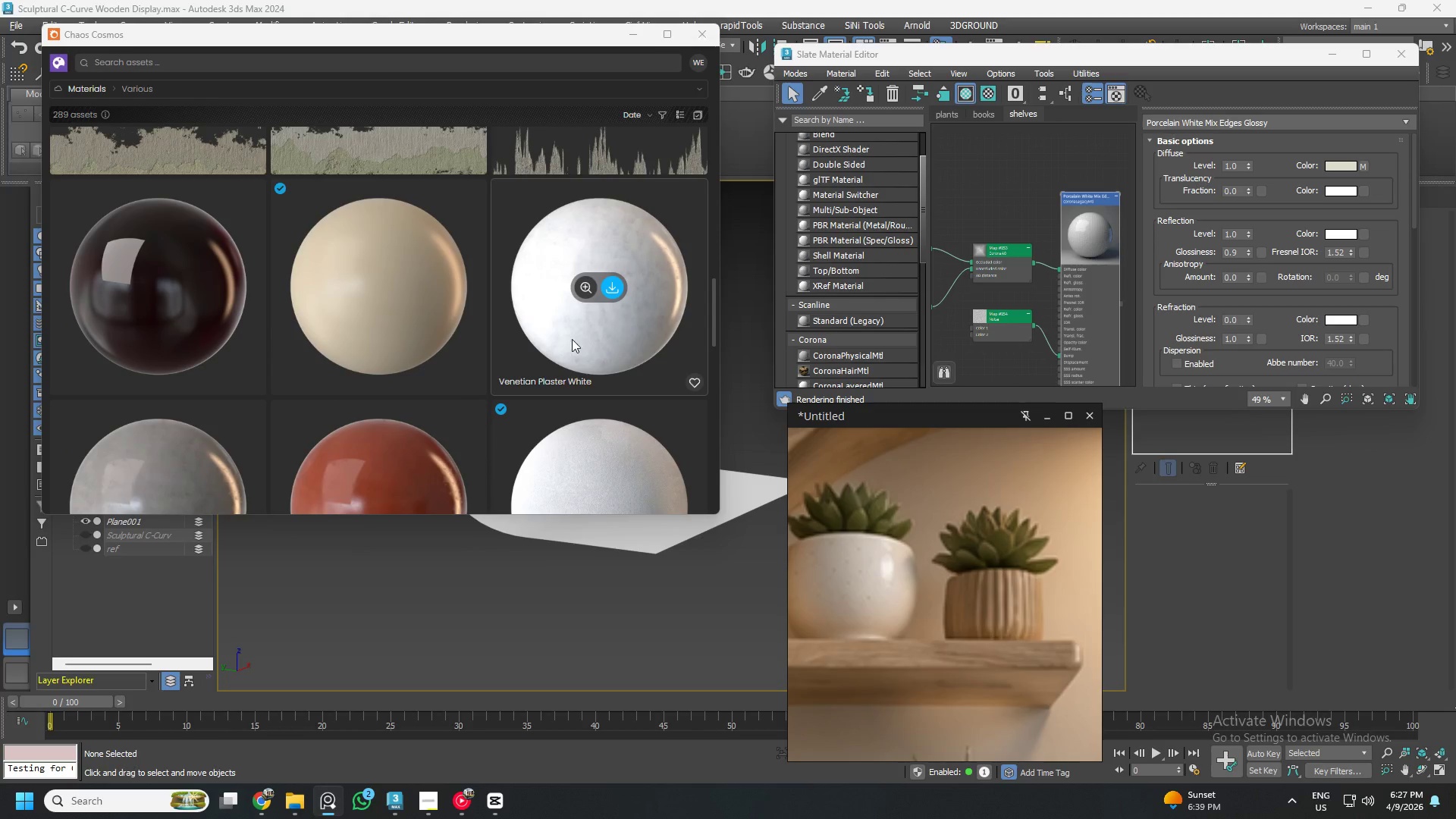 
left_click([614, 281])
 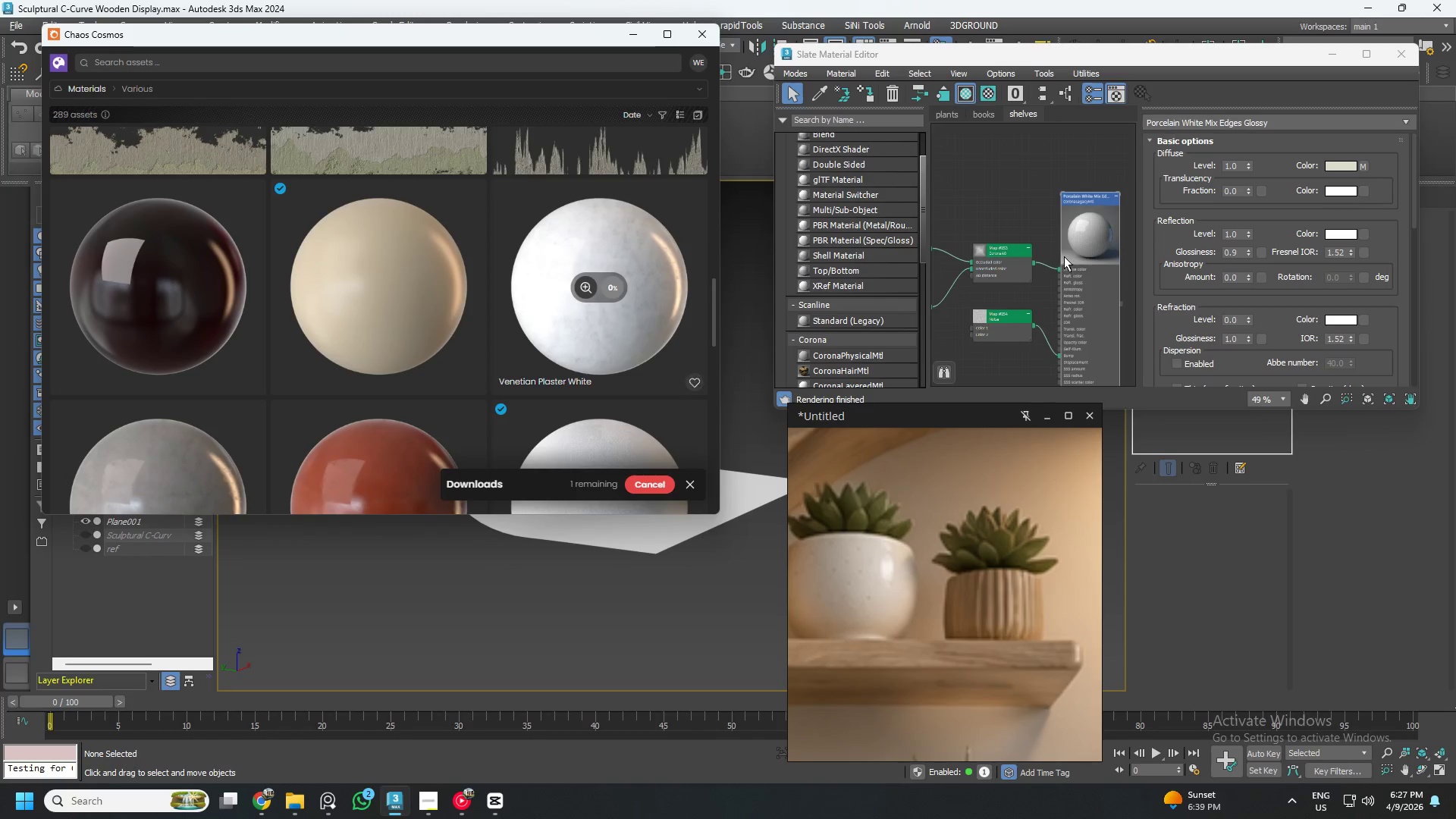 
scroll: coordinate [1046, 302], scroll_direction: down, amount: 4.0
 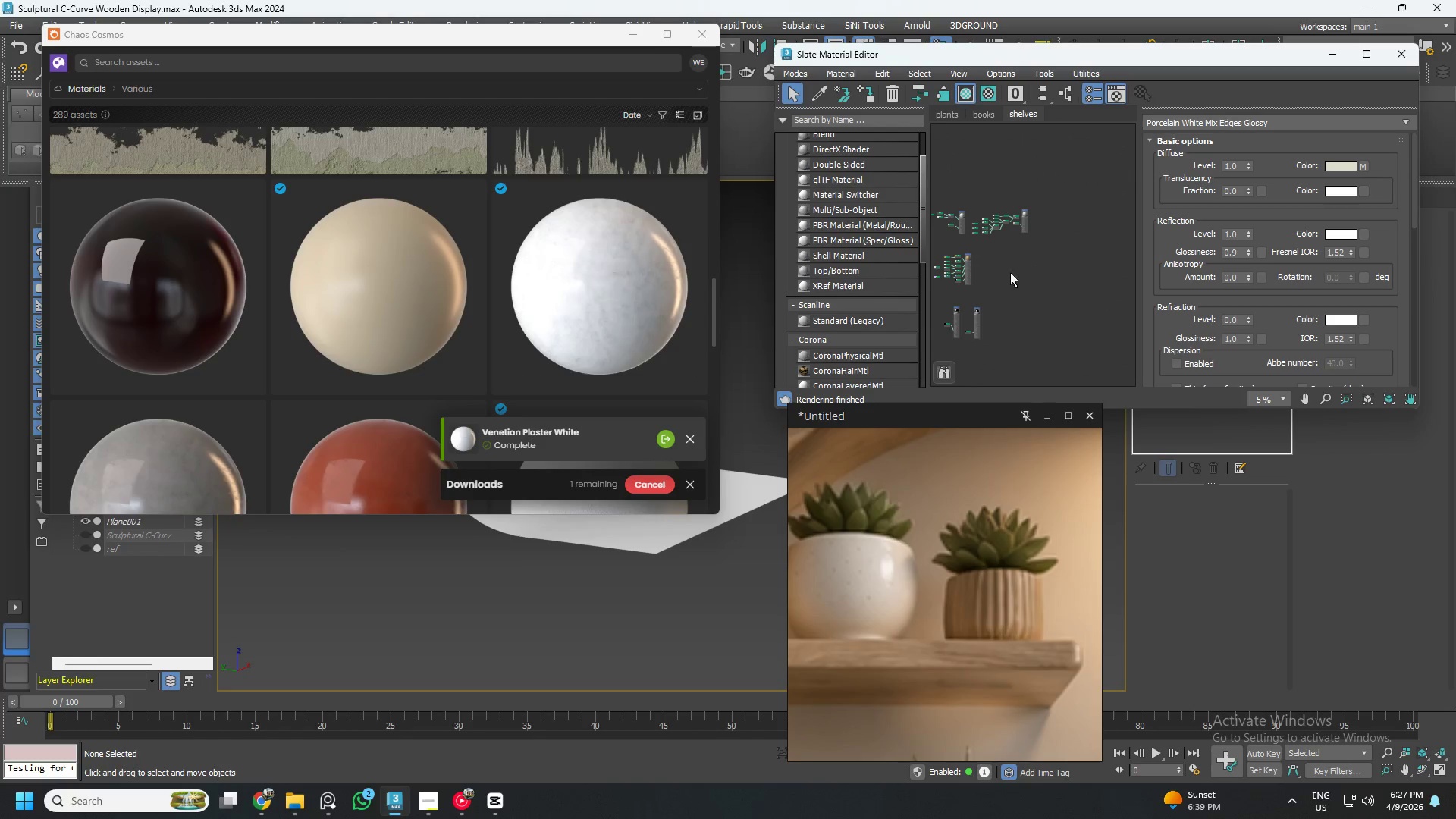 
scroll: coordinate [1020, 265], scroll_direction: up, amount: 1.0
 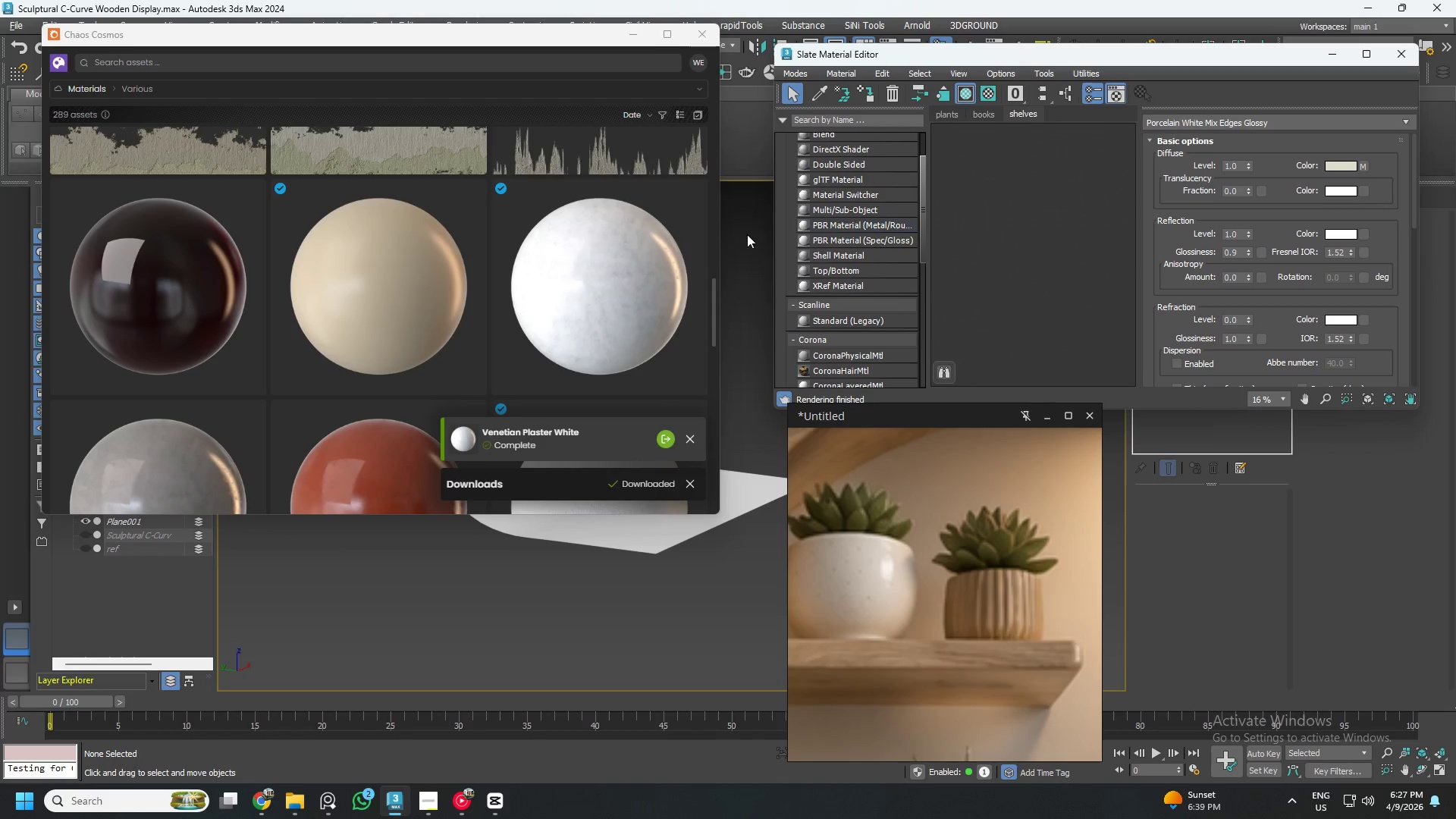 
left_click_drag(start_coordinate=[613, 331], to_coordinate=[1101, 234])
 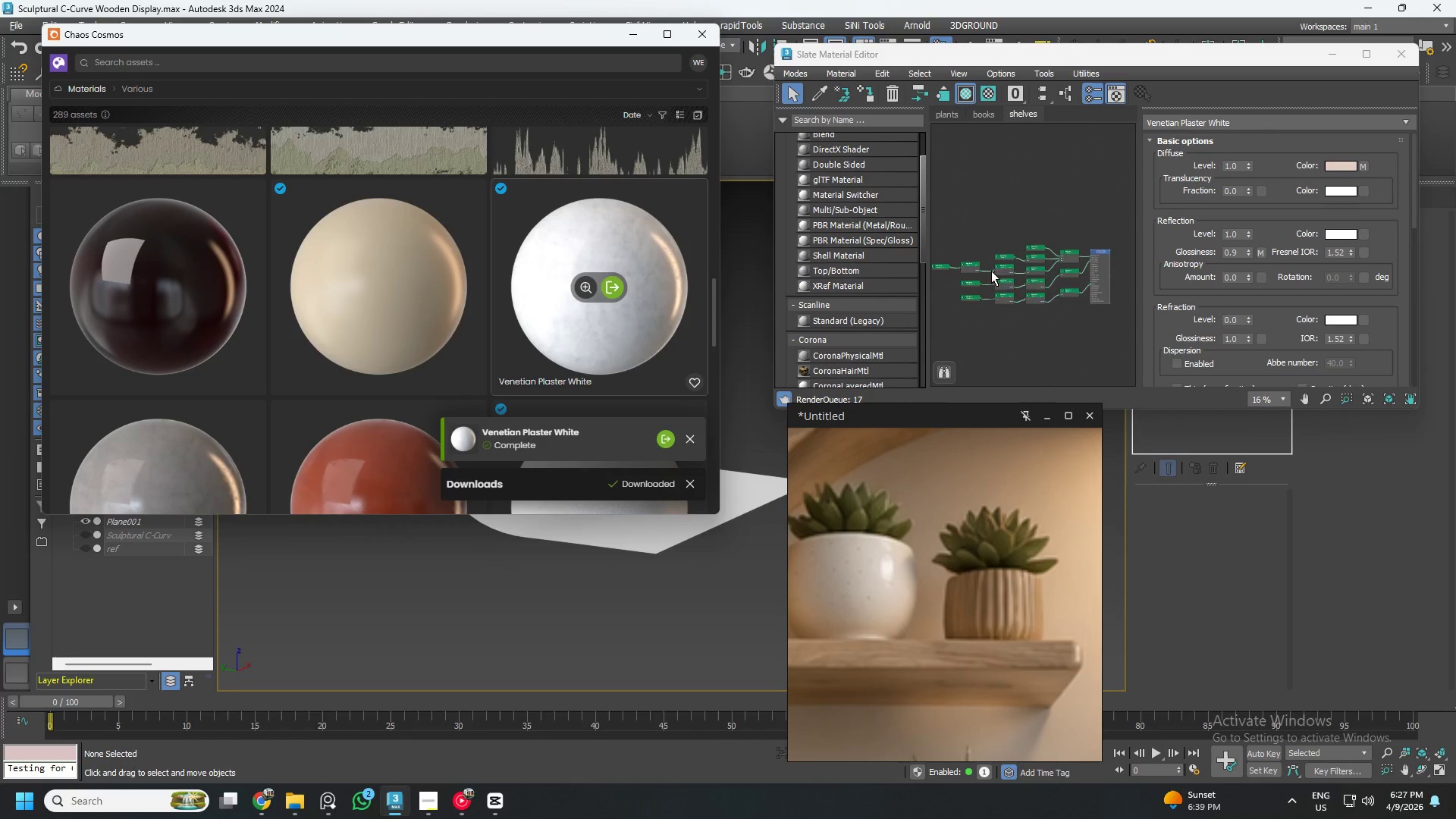 
scroll: coordinate [1006, 279], scroll_direction: down, amount: 1.0
 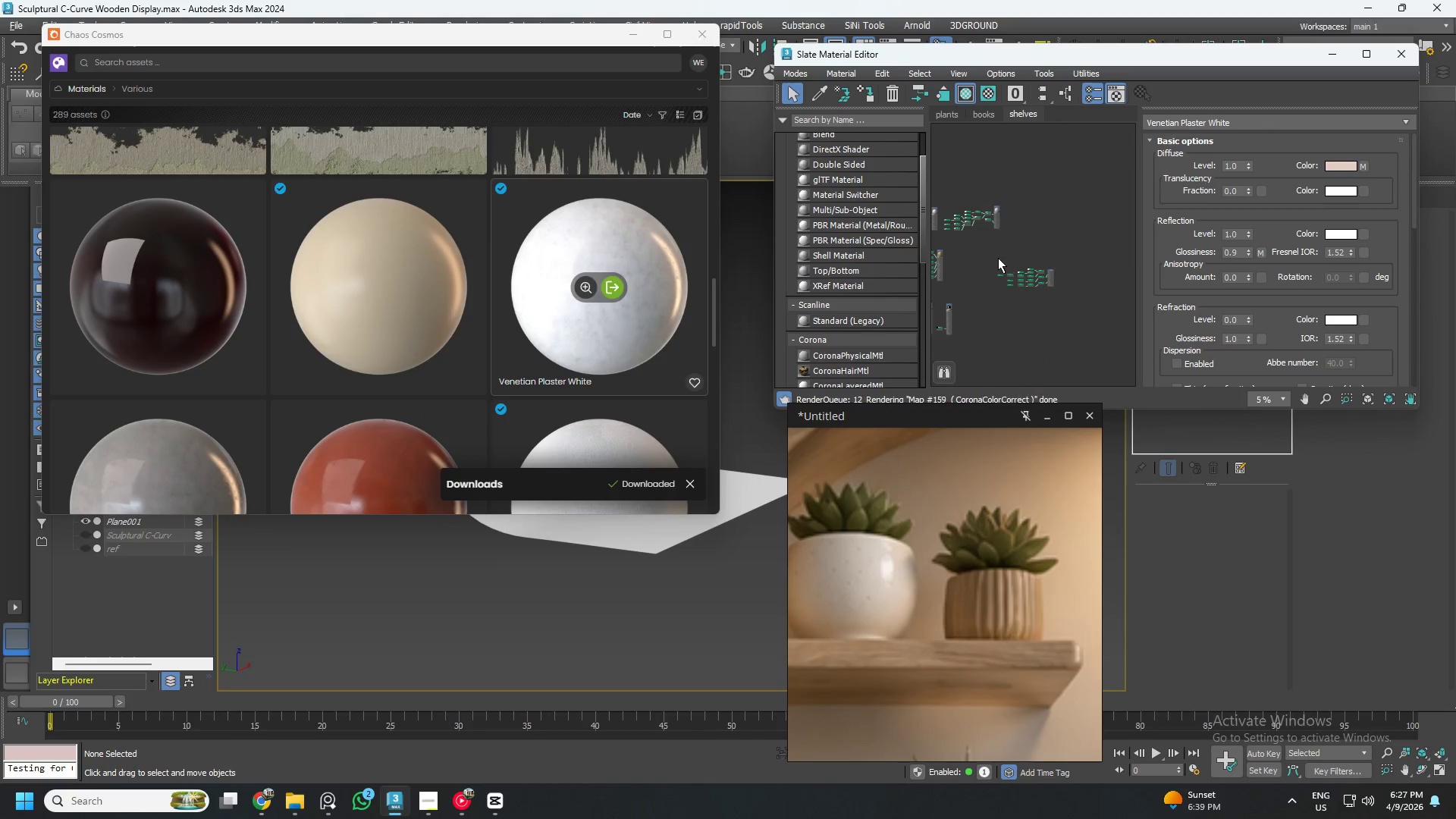 
left_click_drag(start_coordinate=[991, 256], to_coordinate=[1083, 311])
 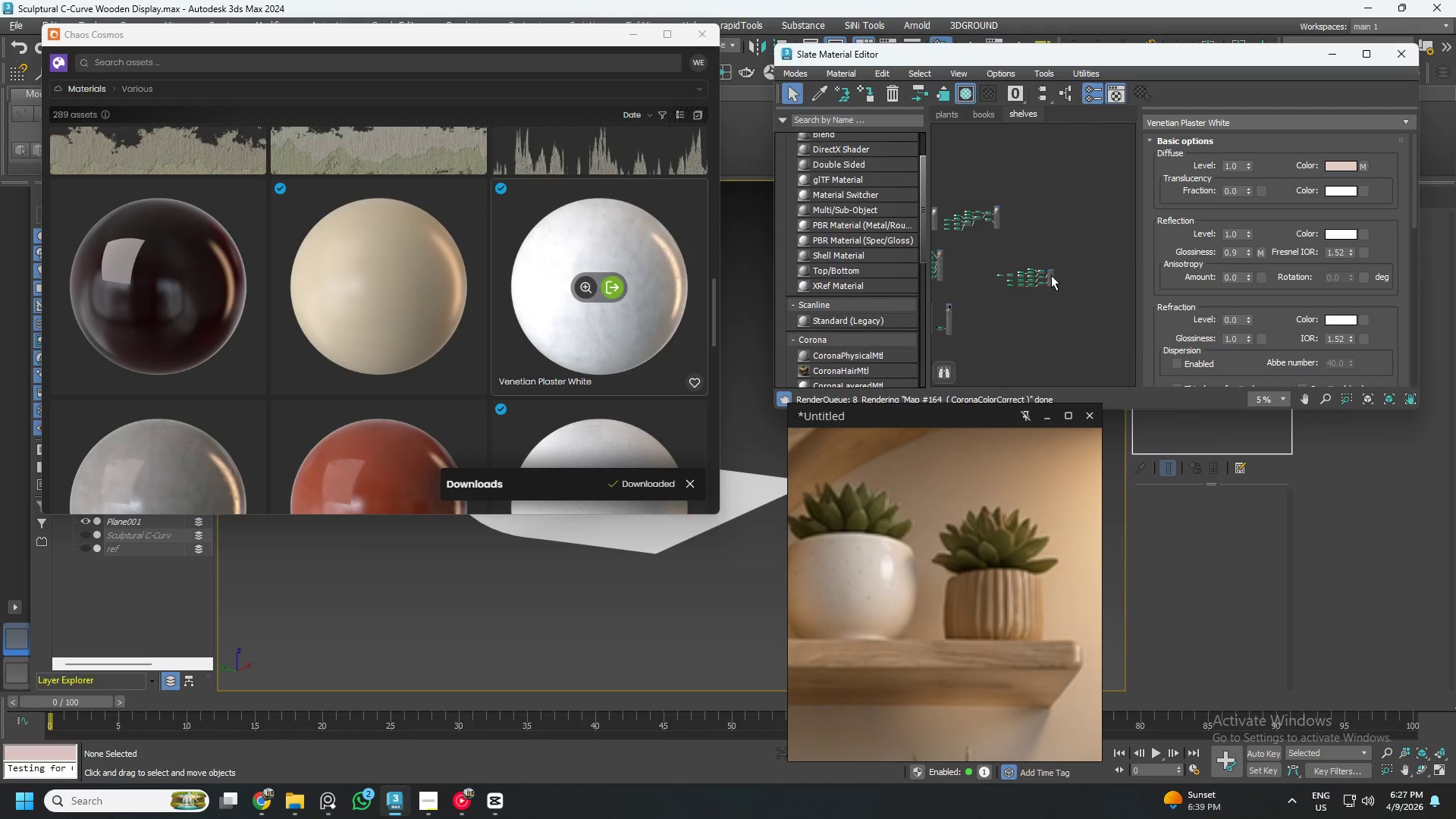 
left_click_drag(start_coordinate=[1050, 275], to_coordinate=[1013, 264])
 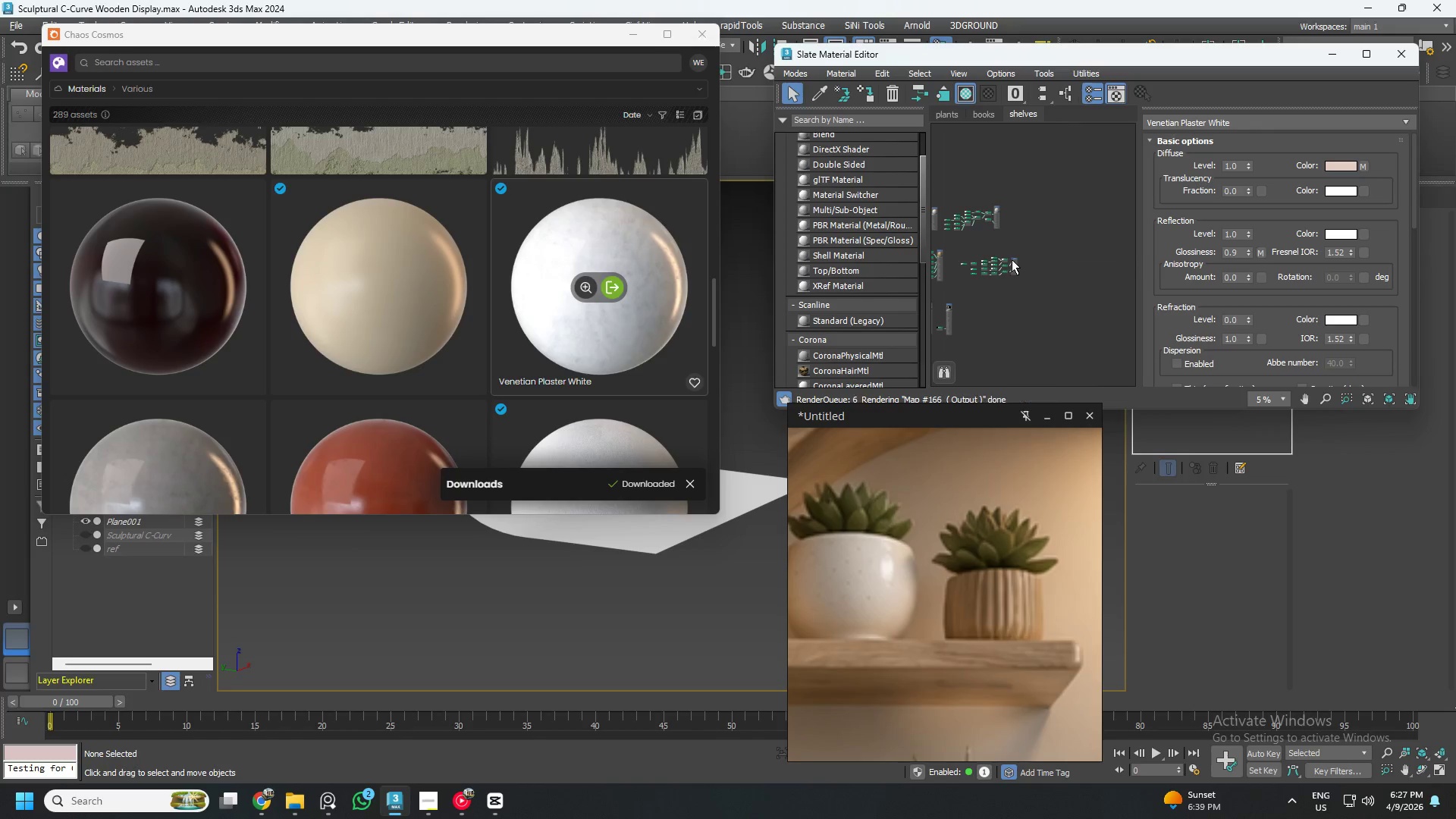 
scroll: coordinate [1012, 259], scroll_direction: up, amount: 5.0
 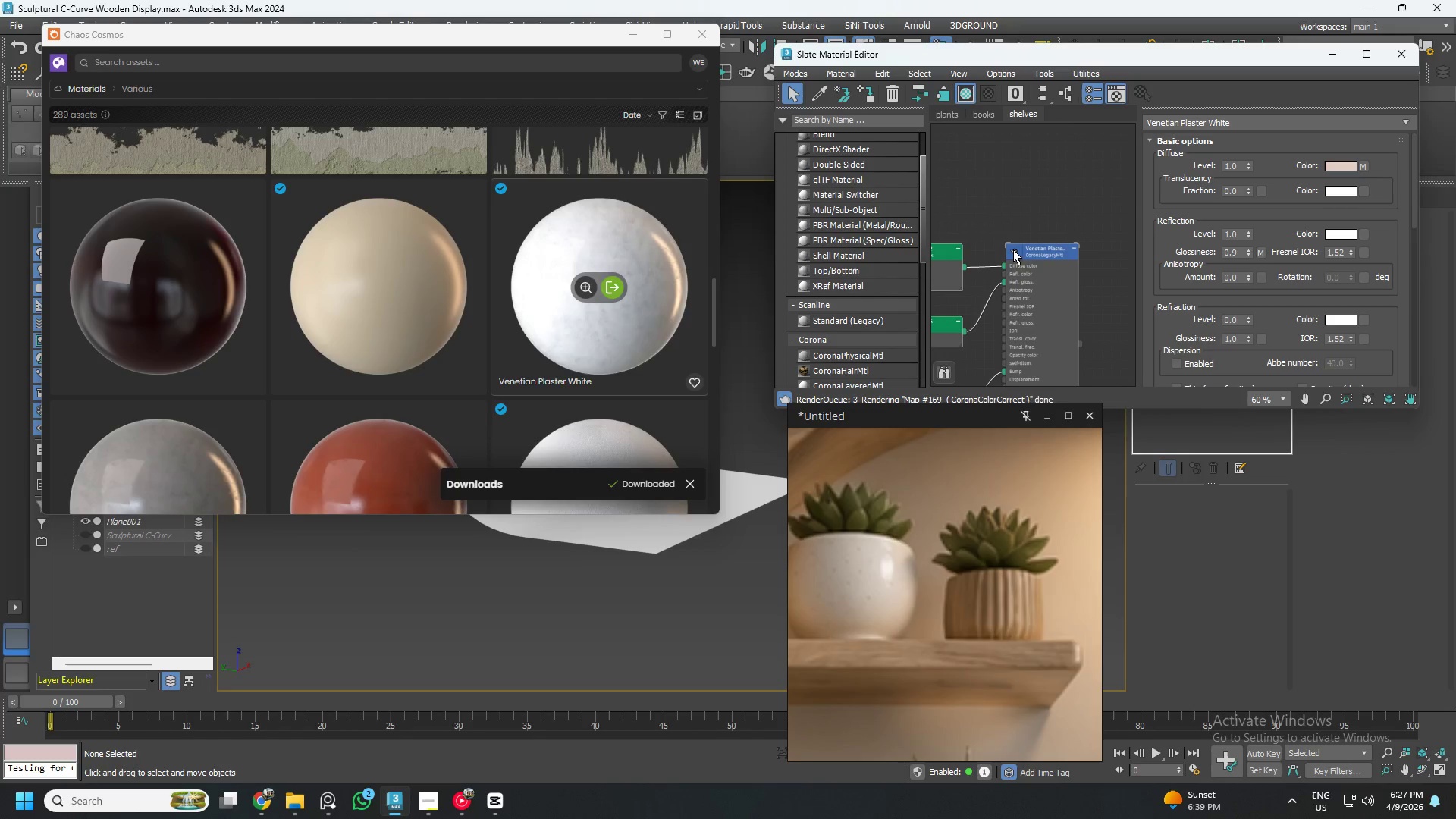 
double_click([1013, 249])
 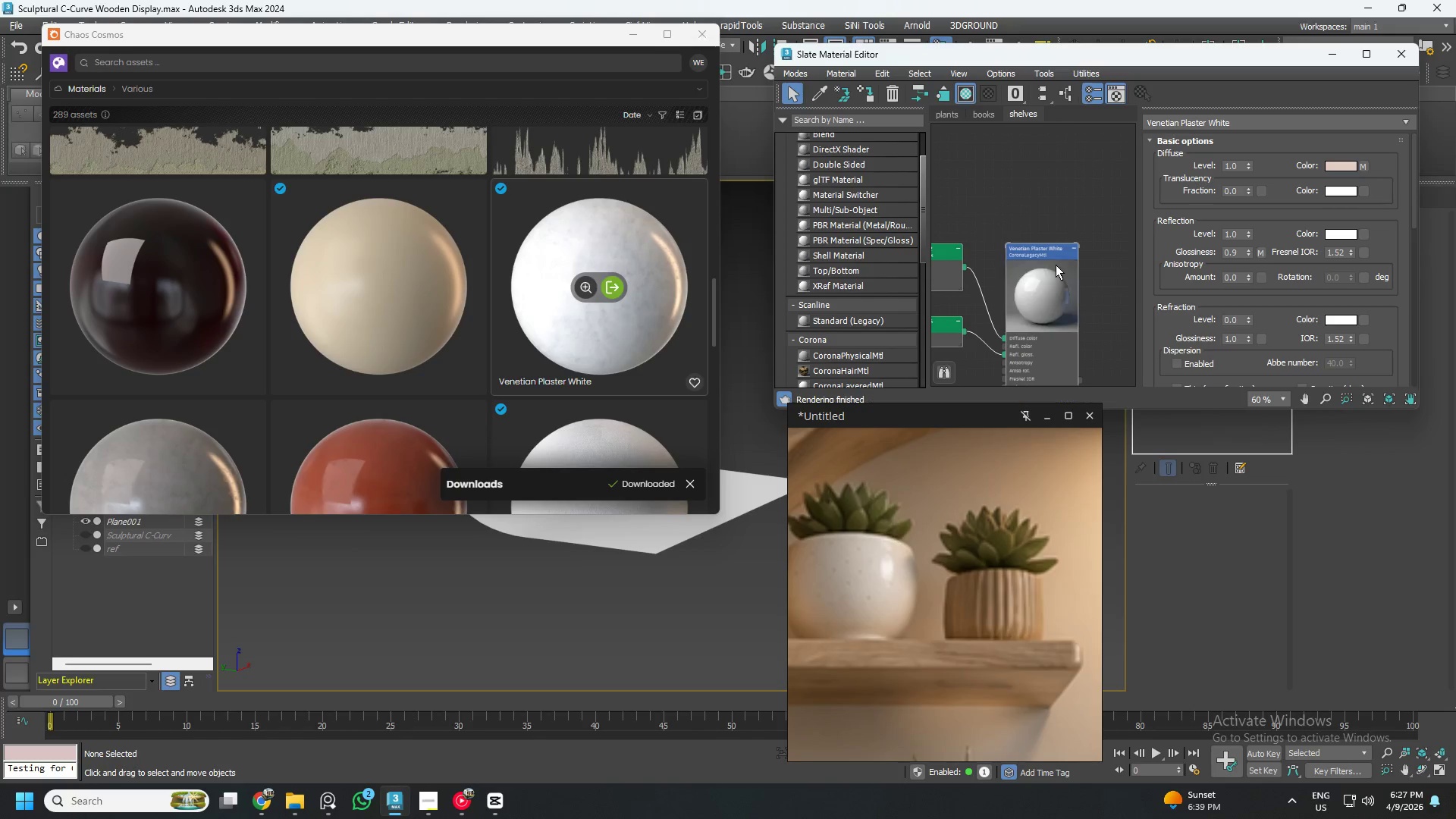 
left_click_drag(start_coordinate=[1047, 273], to_coordinate=[1065, 219])
 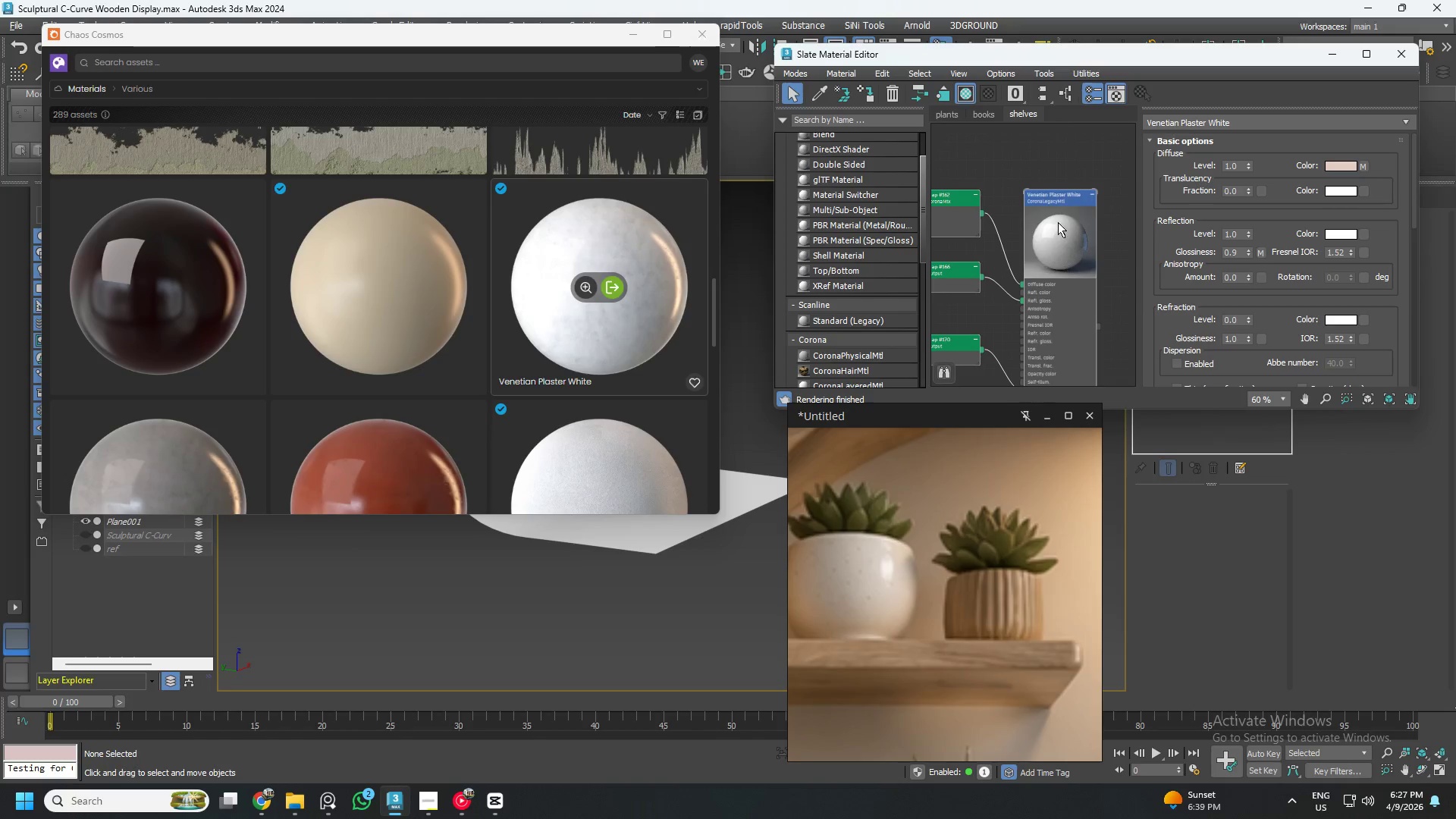 
left_click([1054, 222])
 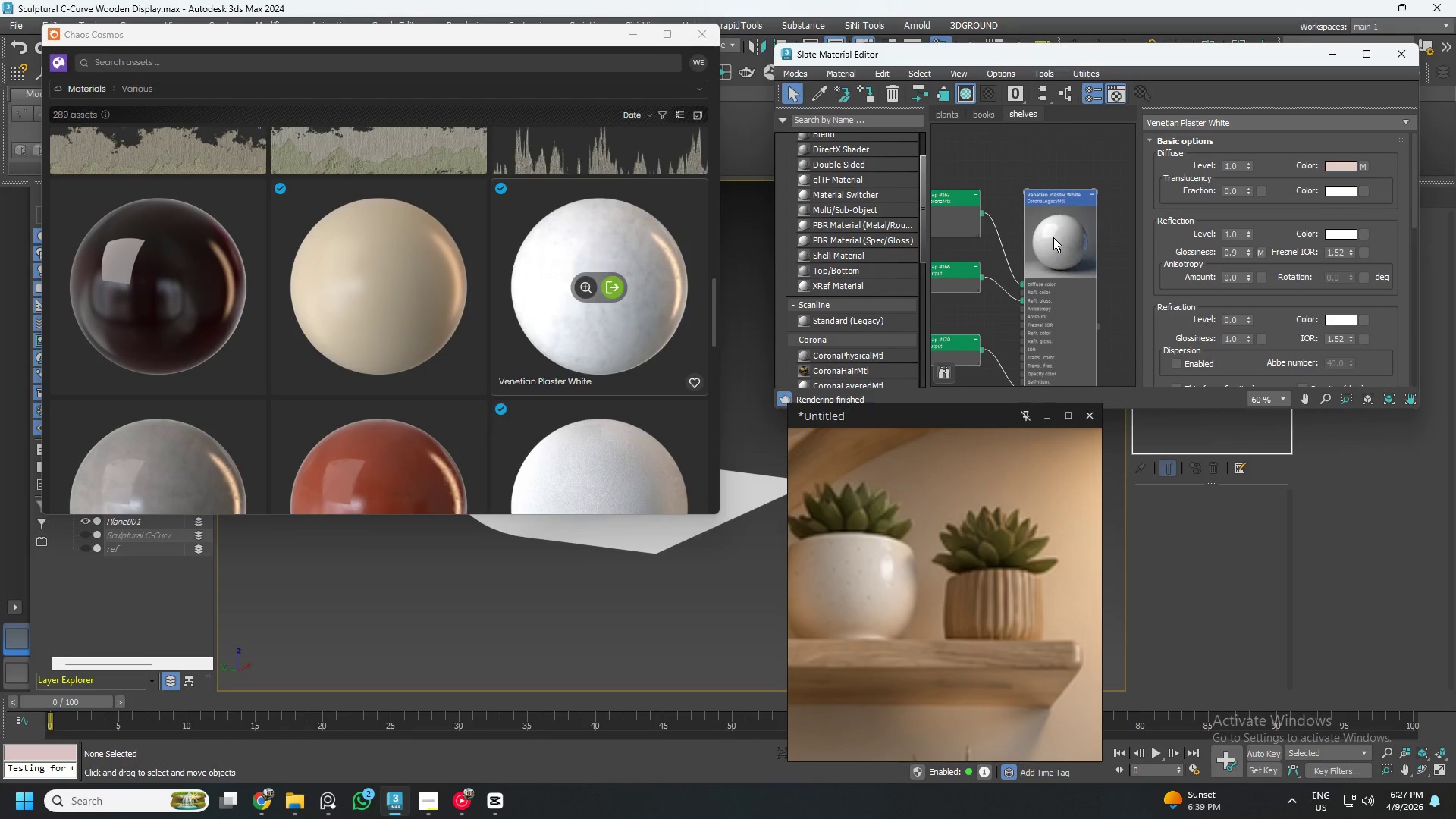 
left_click_drag(start_coordinate=[1052, 237], to_coordinate=[1067, 229])
 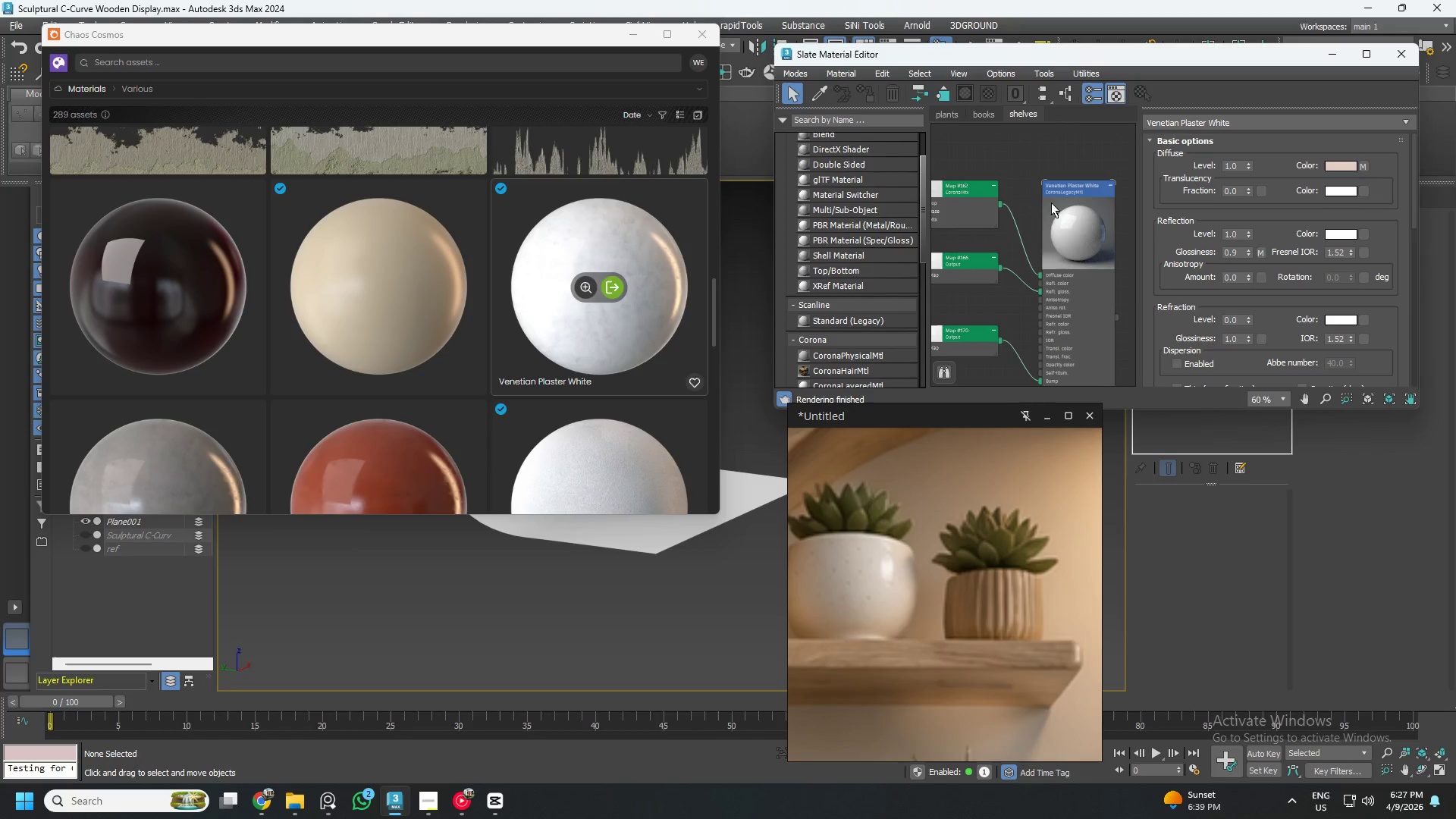 
left_click_drag(start_coordinate=[1077, 237], to_coordinate=[1096, 189])
 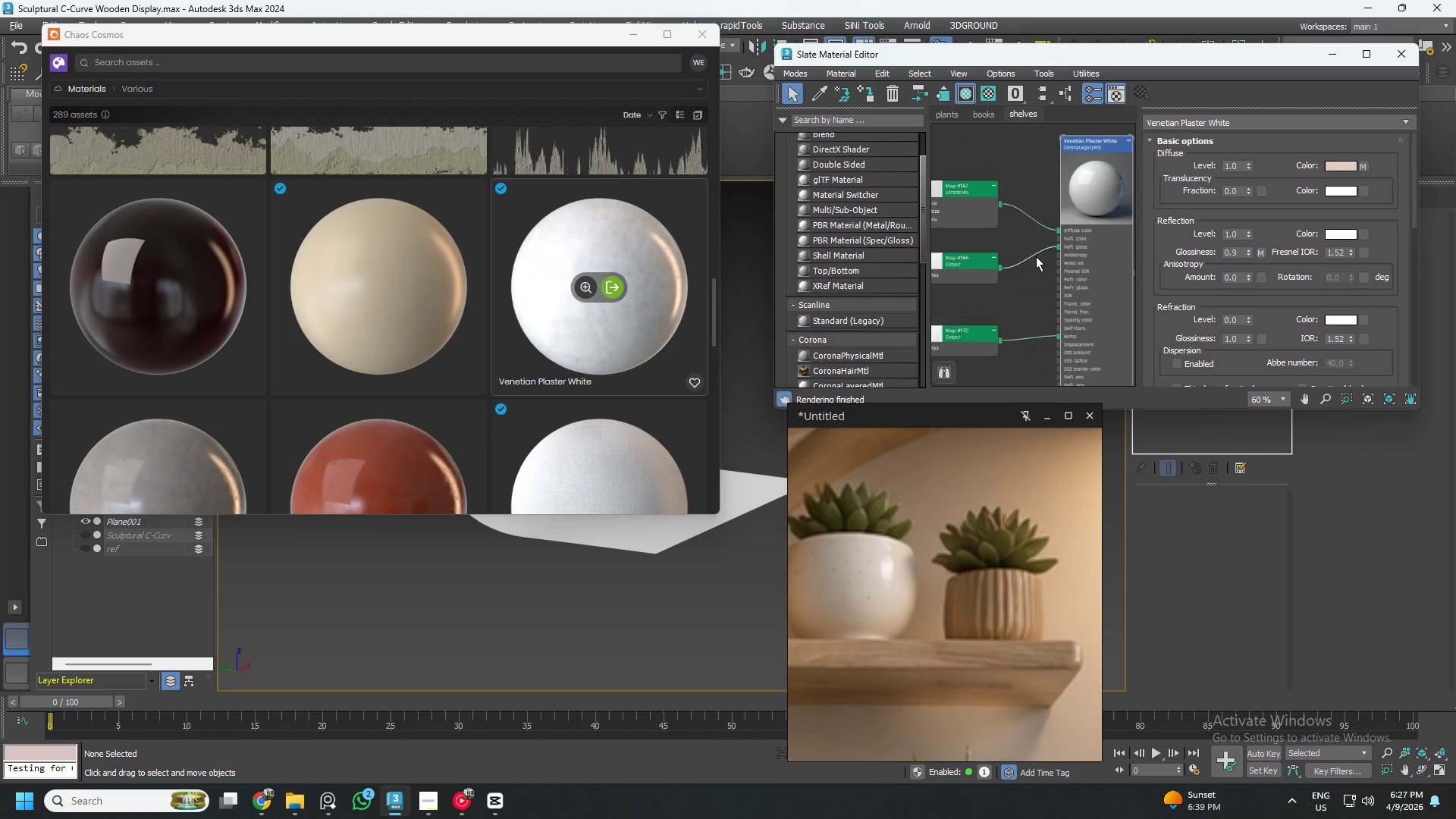 
scroll: coordinate [1034, 268], scroll_direction: down, amount: 5.0
 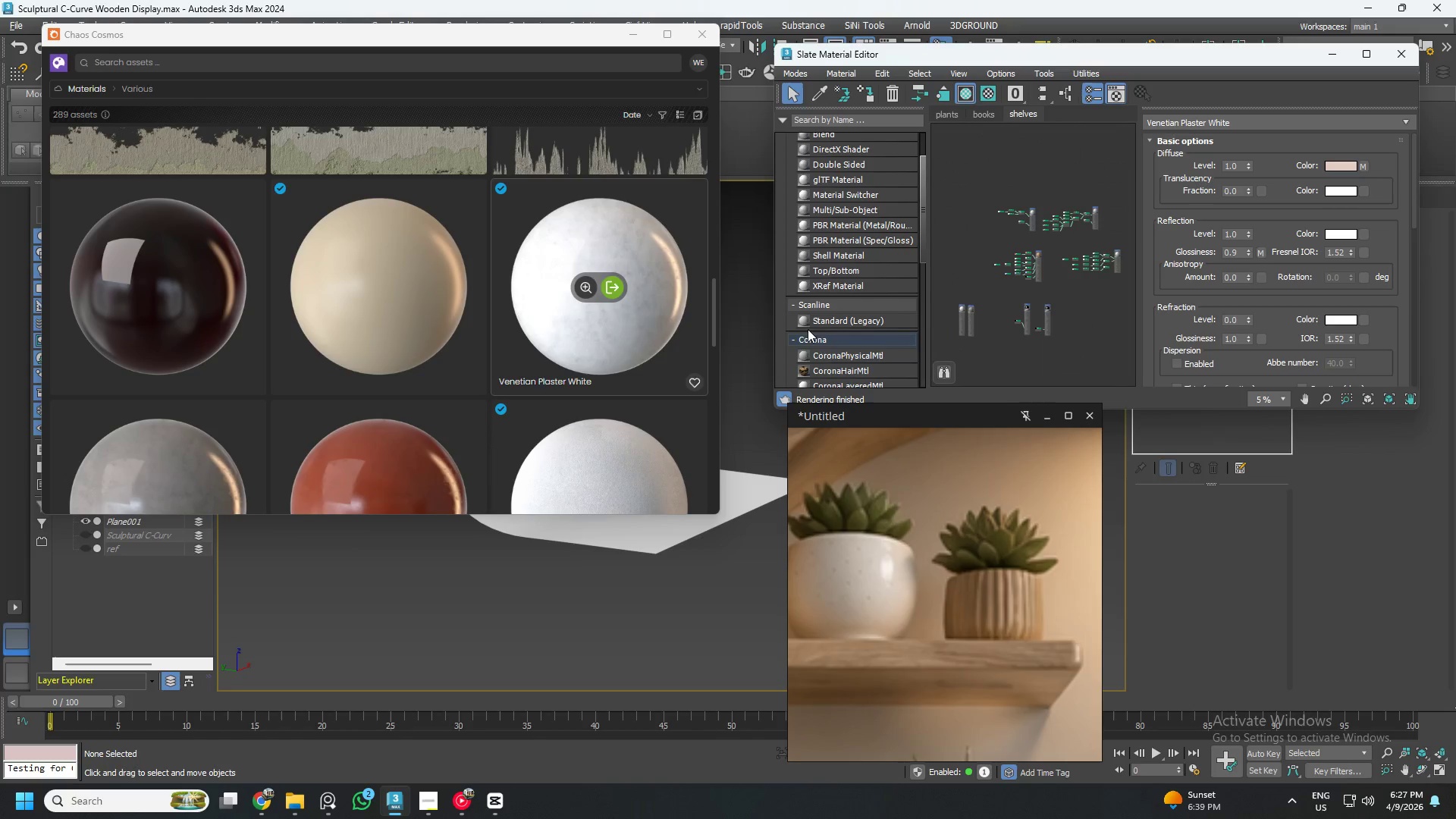 
left_click([694, 36])
 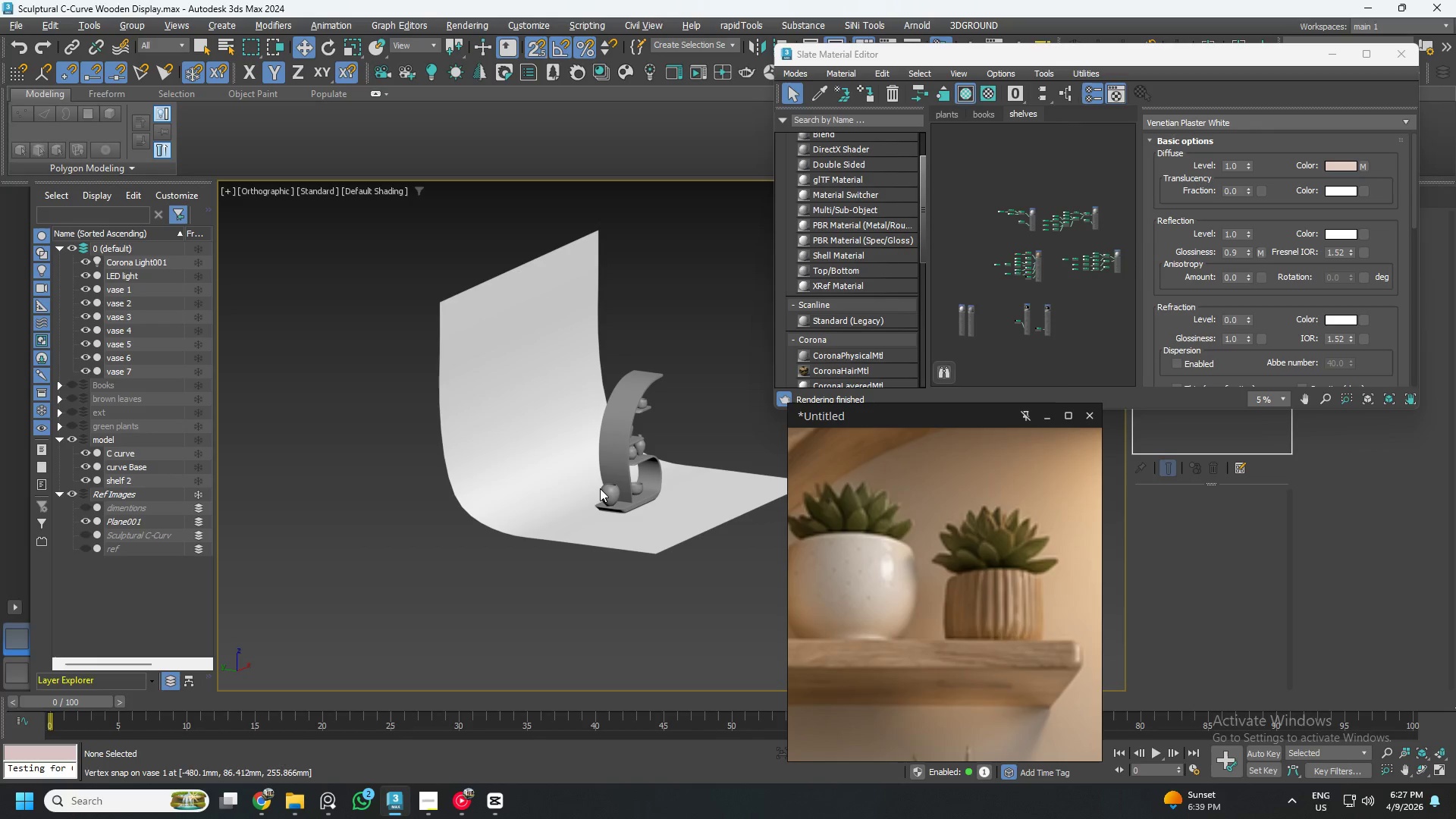 
key(Control+ControlLeft)
 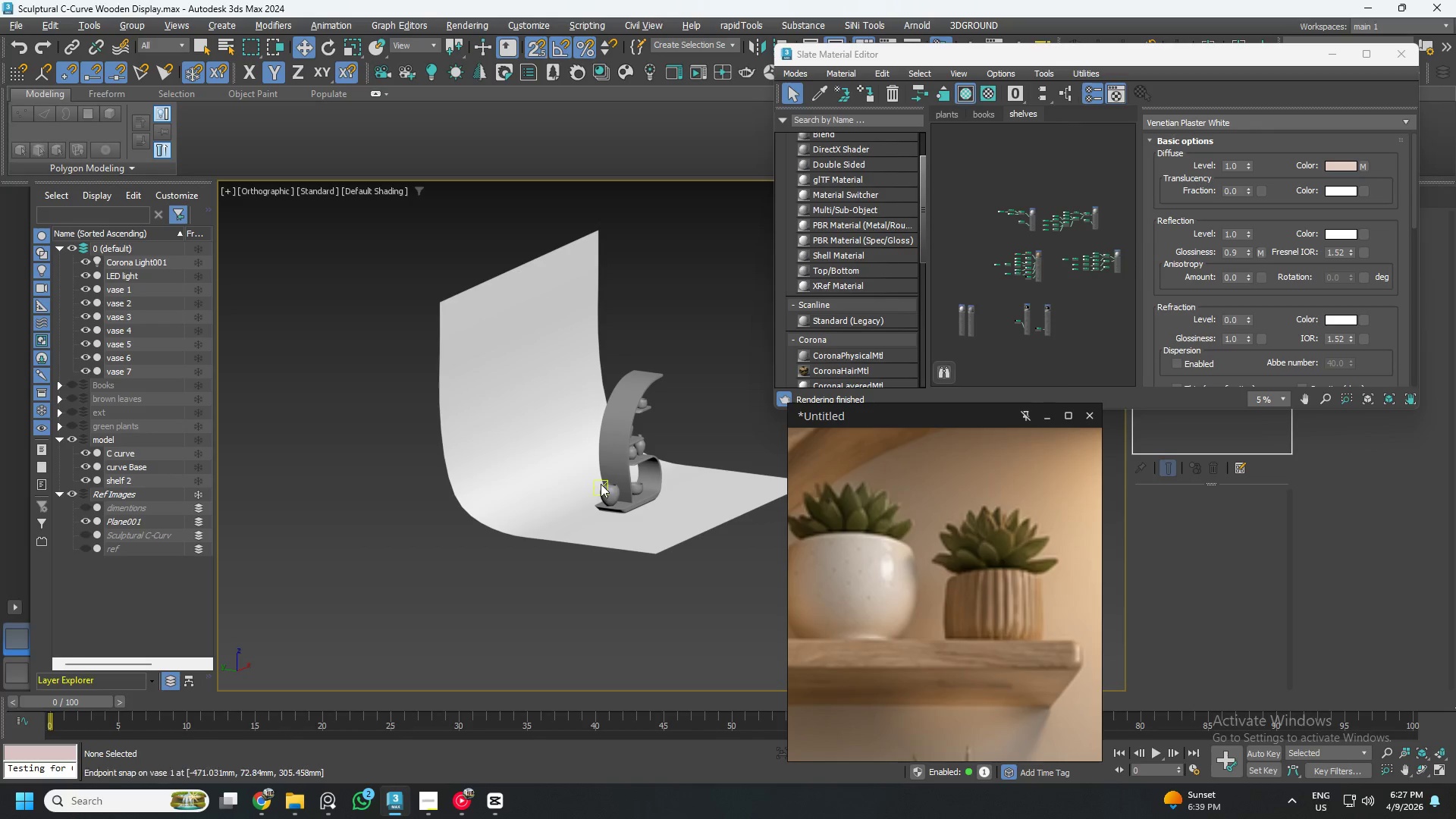 
key(Control+ControlLeft)
 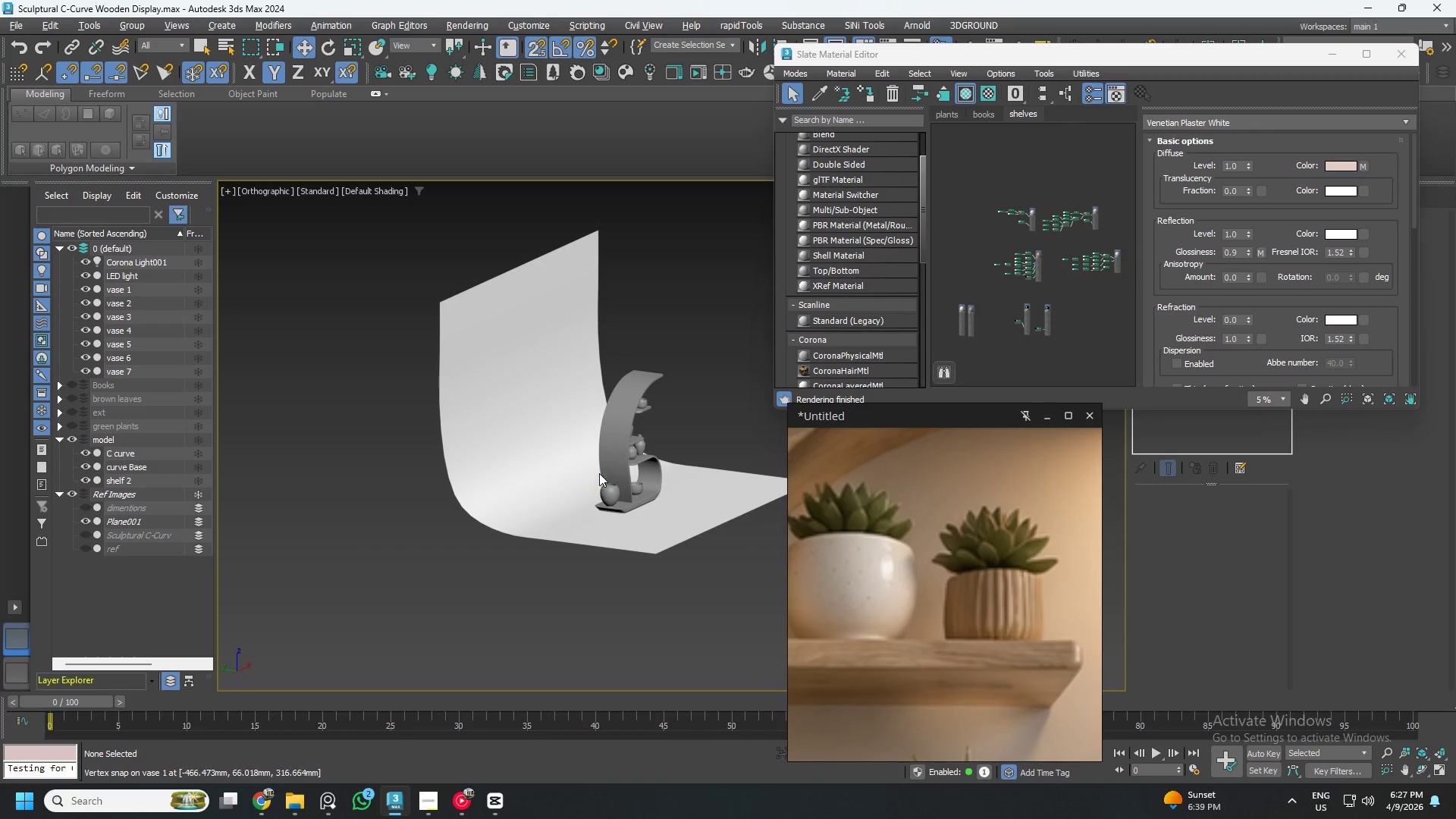 
key(Control+S)
 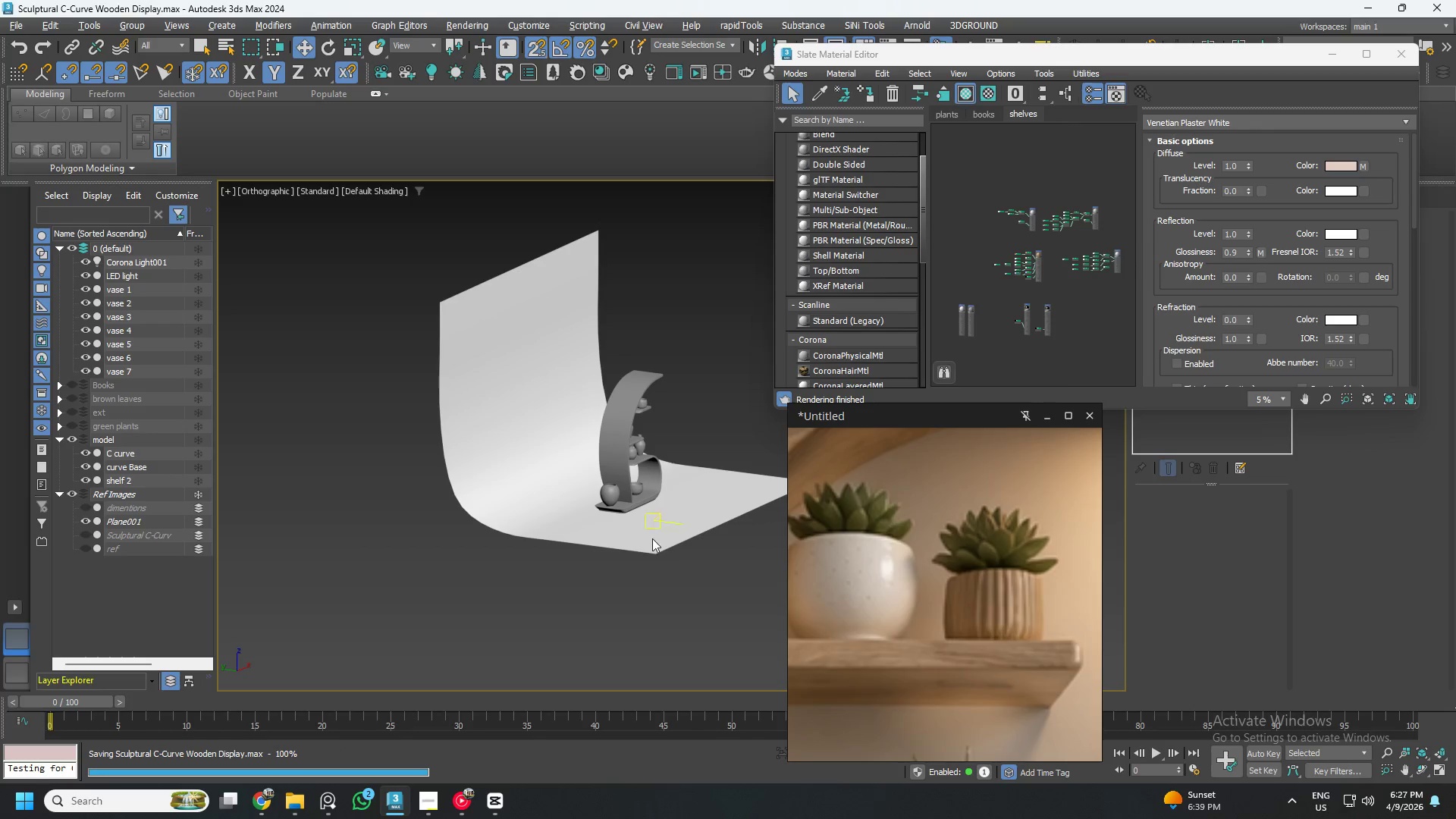 
key(S)
 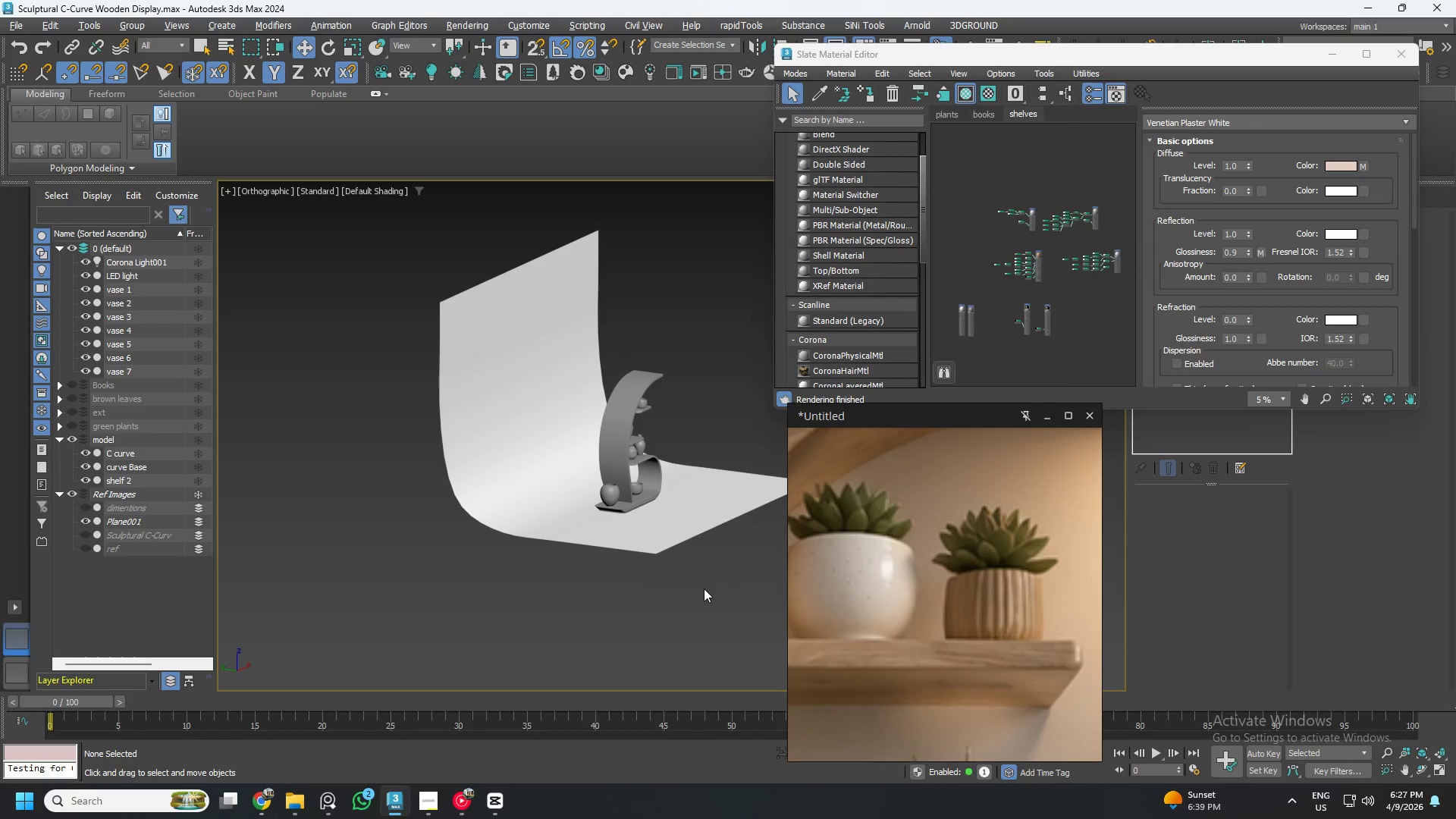 
hold_key(key=AltLeft, duration=0.48)
 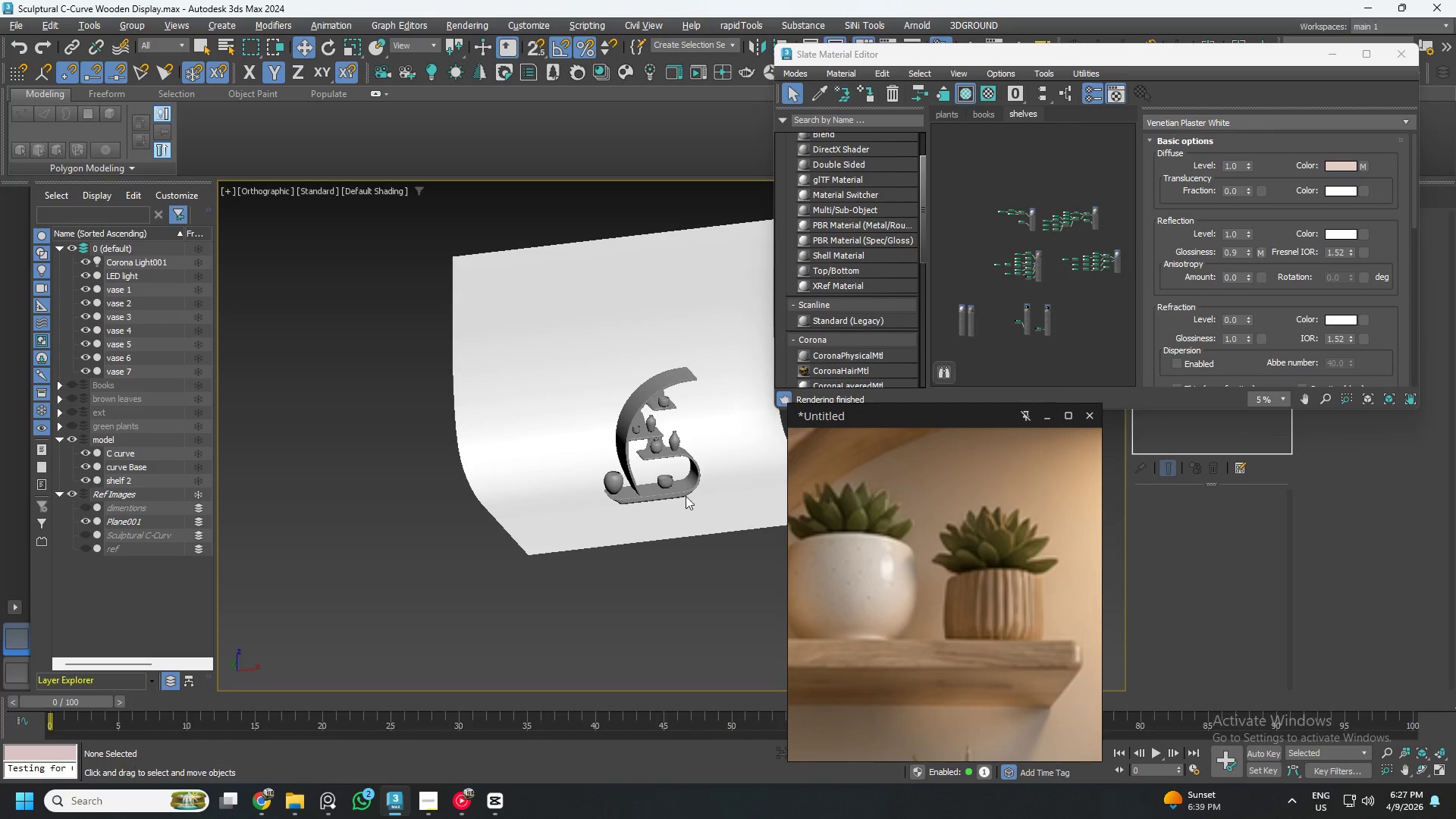 
scroll: coordinate [682, 476], scroll_direction: up, amount: 4.0
 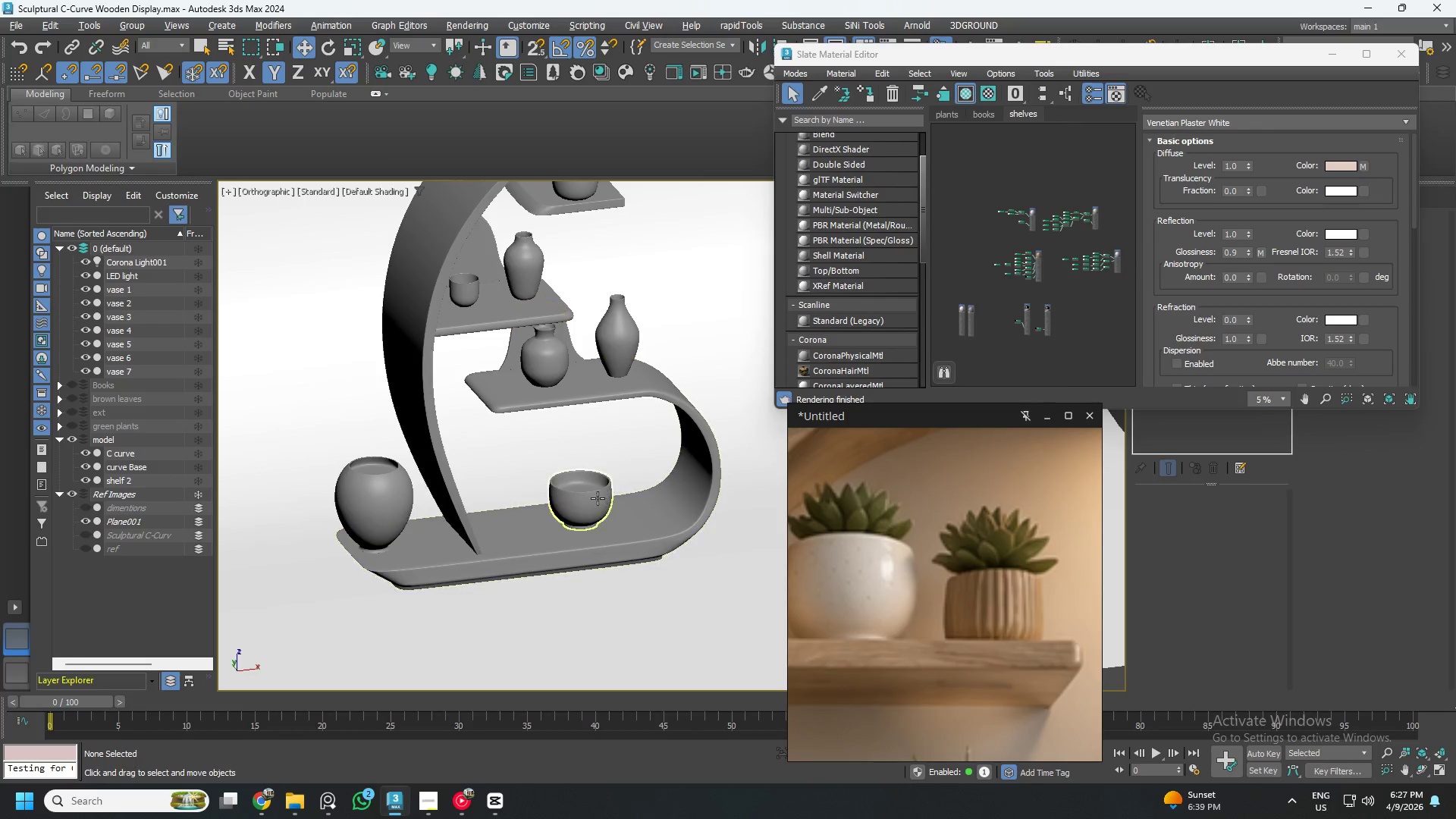 
left_click([590, 499])
 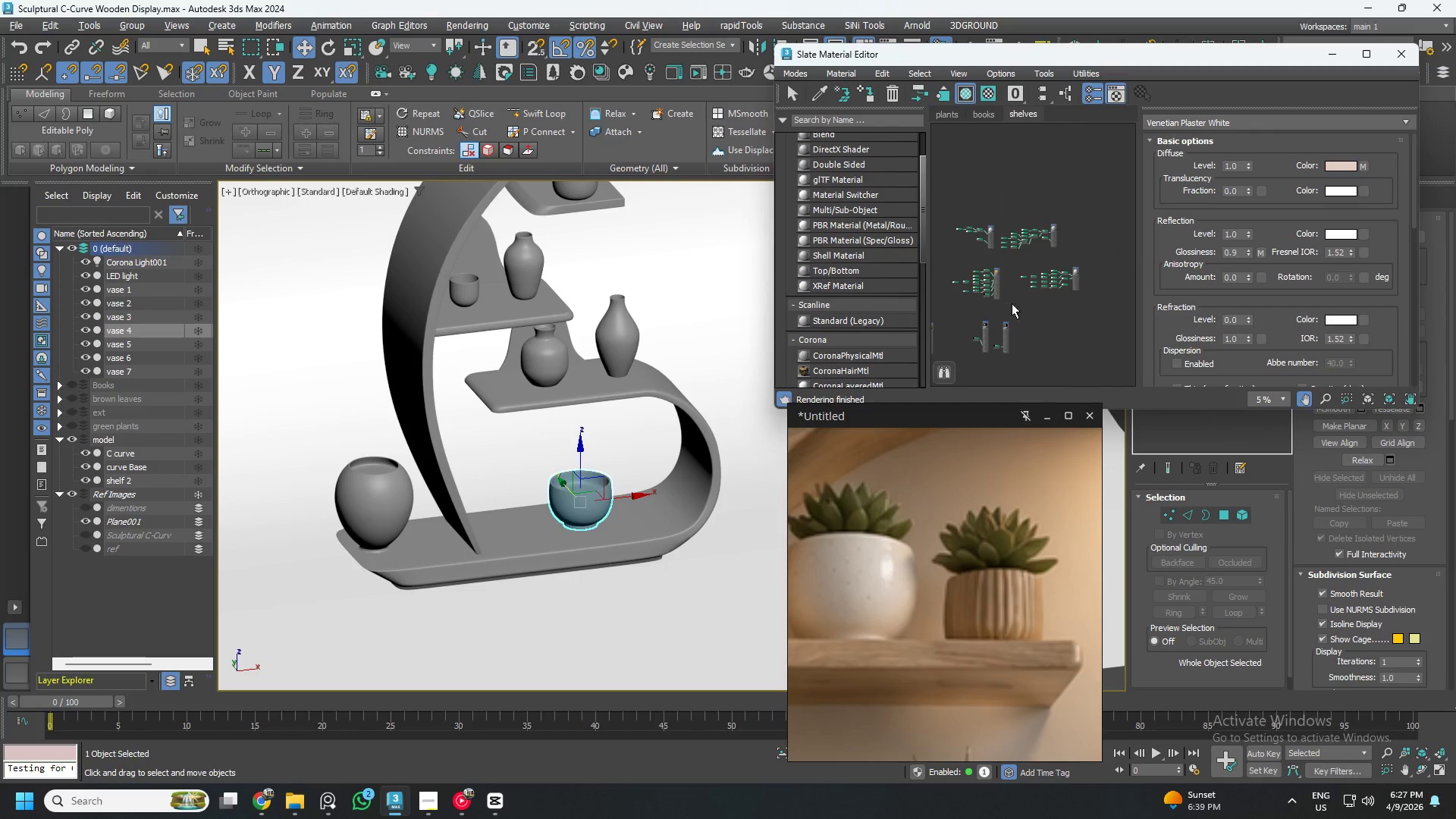 
scroll: coordinate [987, 555], scroll_direction: down, amount: 7.0
 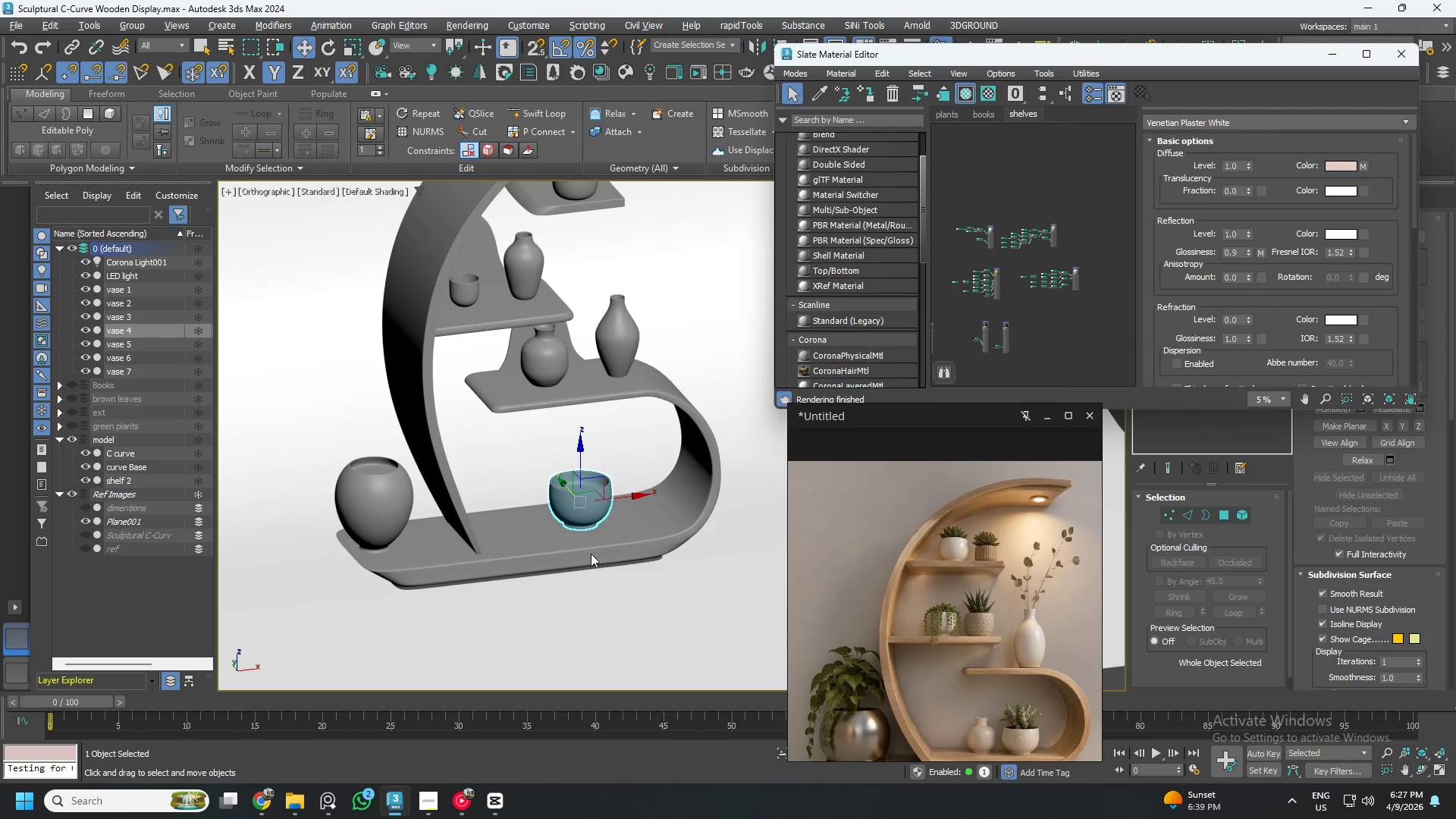 
left_click([399, 510])
 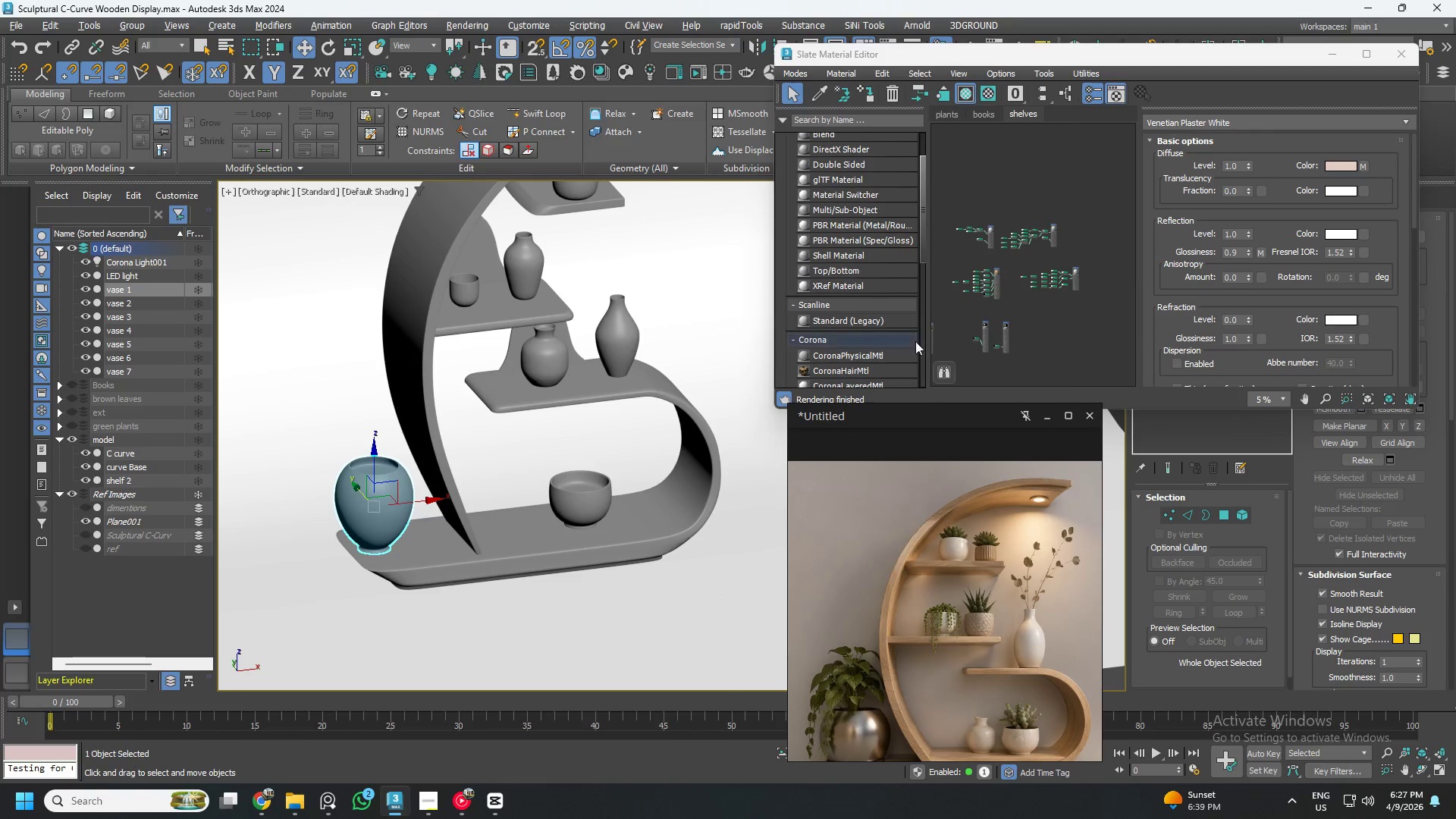 
scroll: coordinate [1006, 322], scroll_direction: up, amount: 5.0
 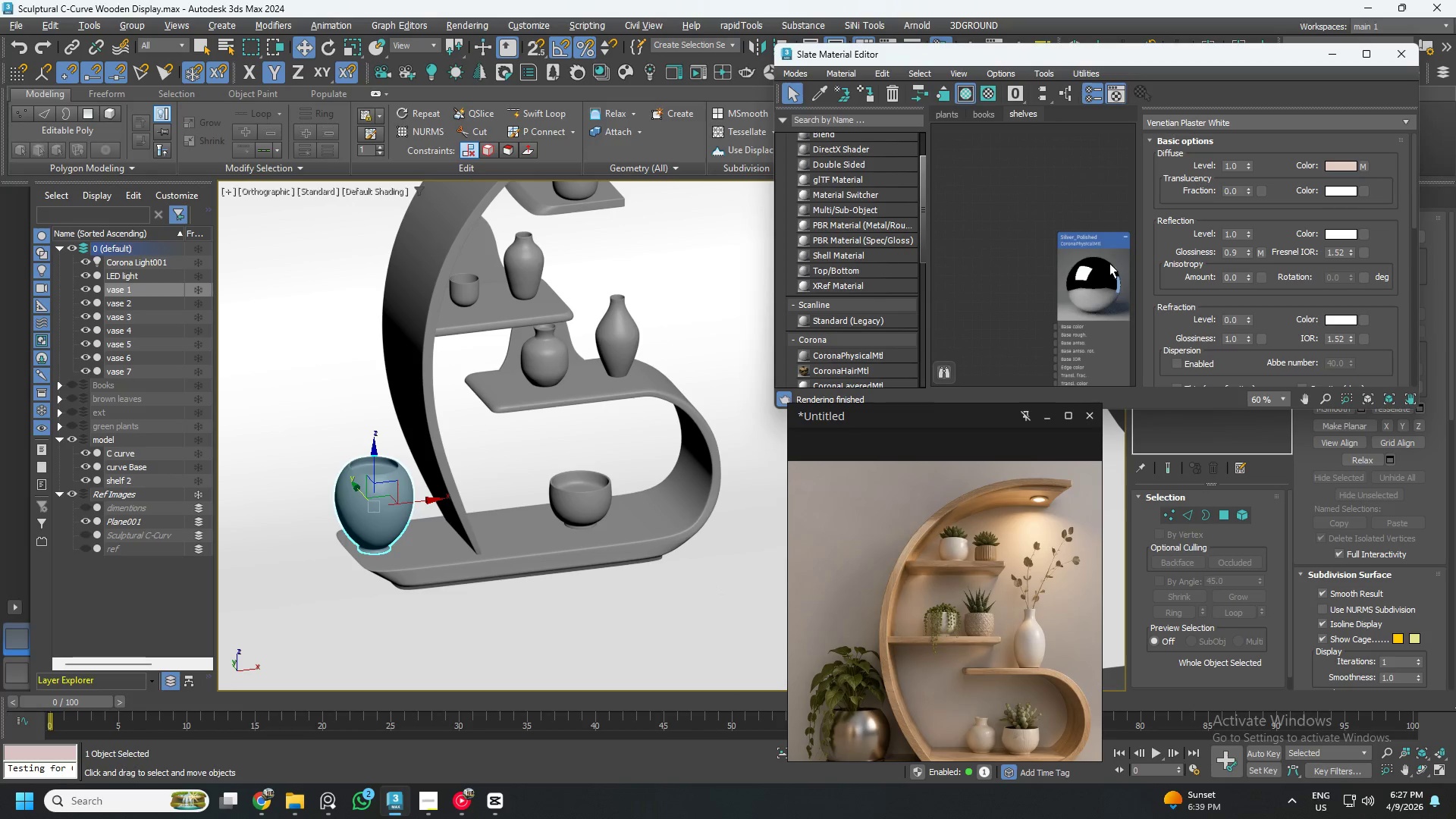 
left_click([1114, 257])
 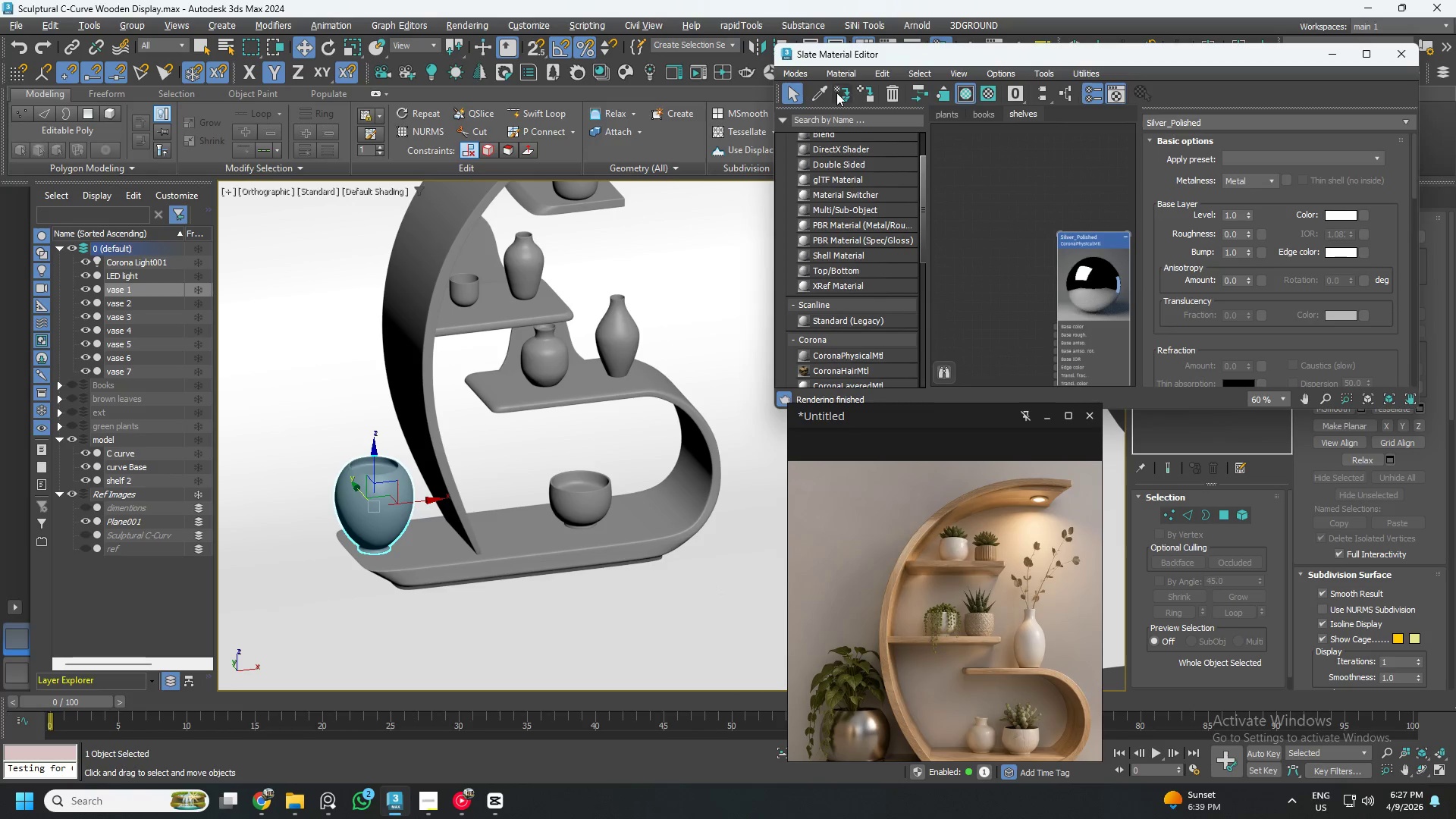 
left_click([865, 87])
 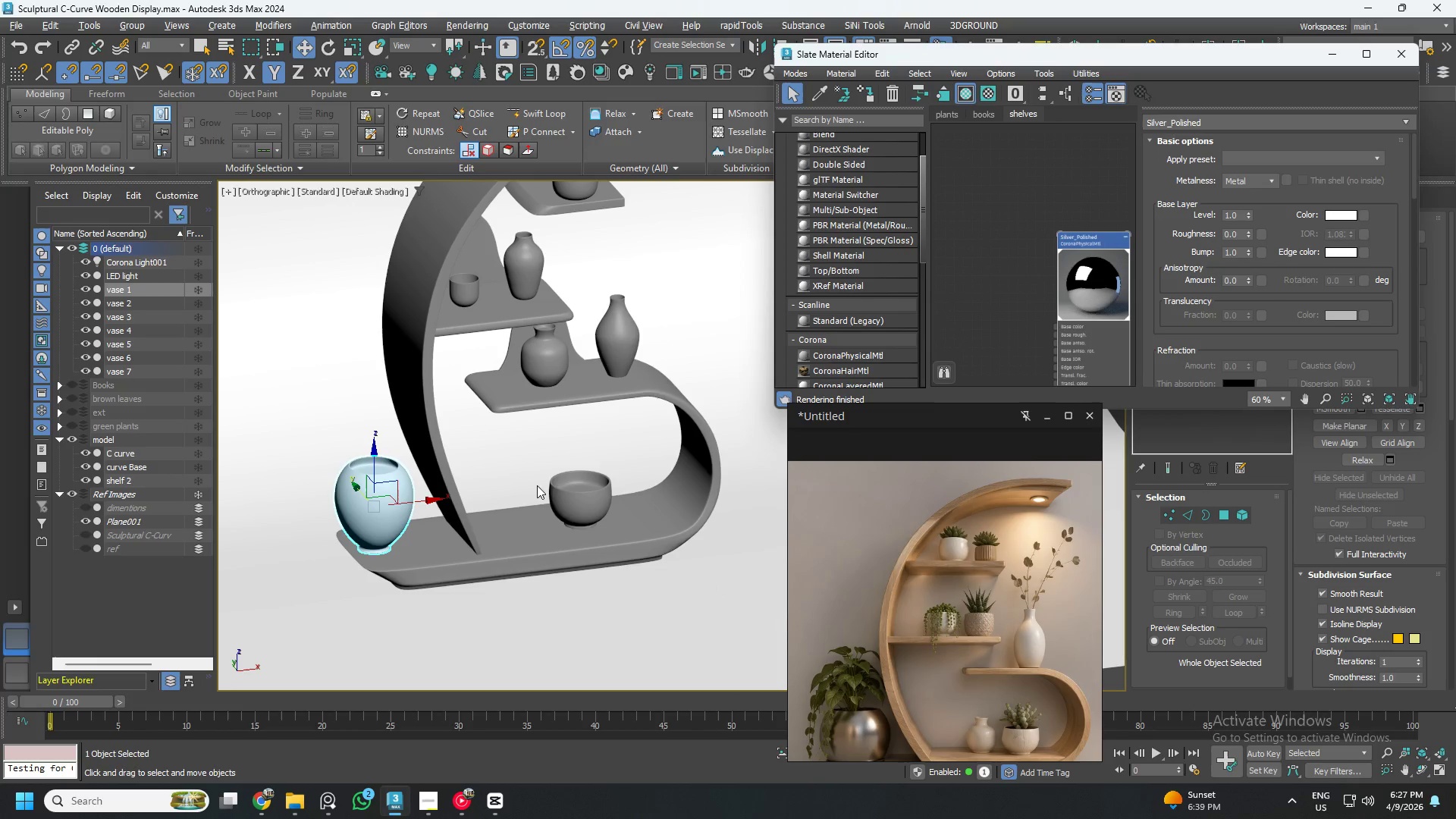 
left_click([570, 491])
 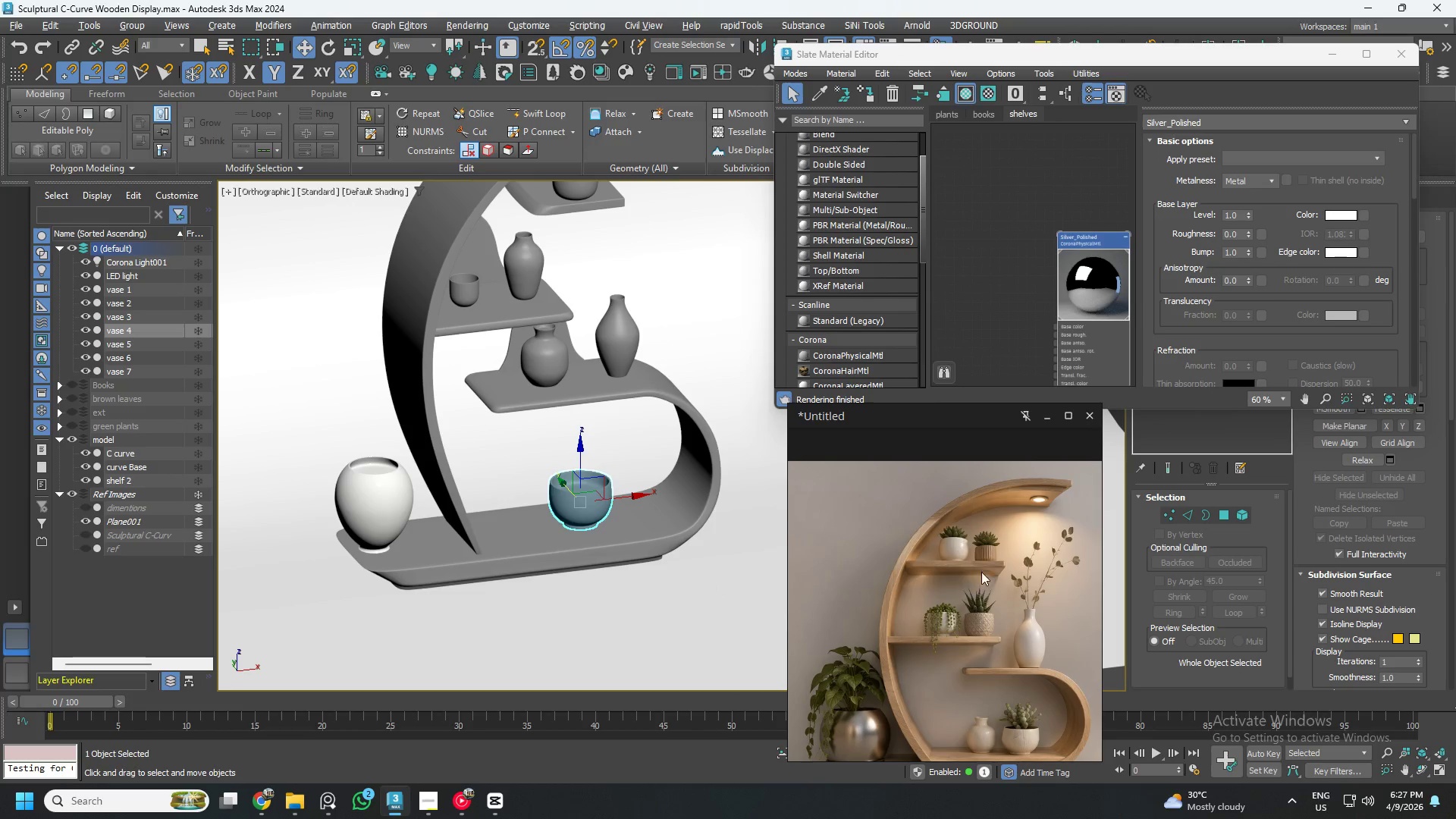 
scroll: coordinate [1046, 283], scroll_direction: down, amount: 9.0
 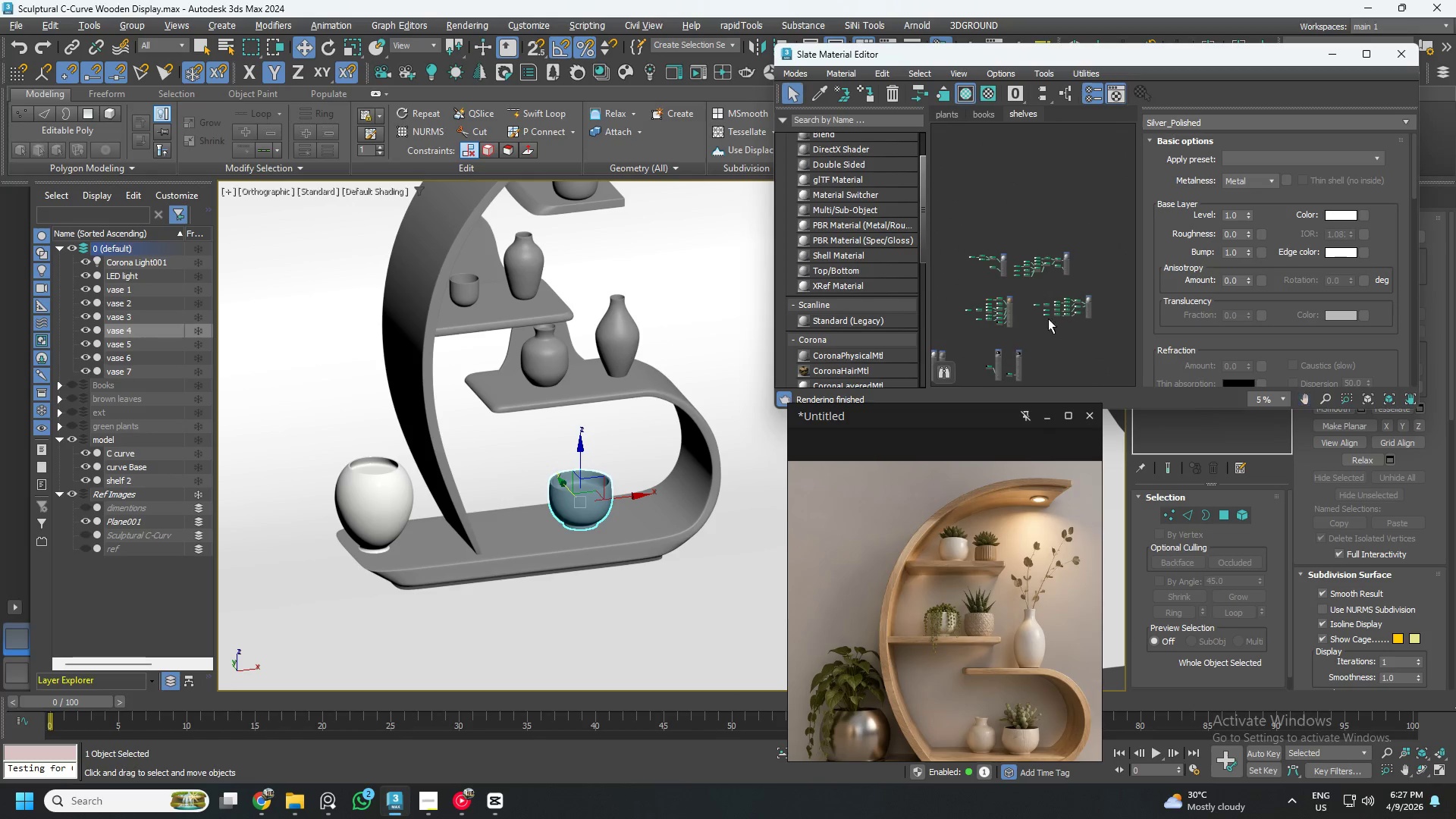 
scroll: coordinate [1019, 221], scroll_direction: up, amount: 13.0
 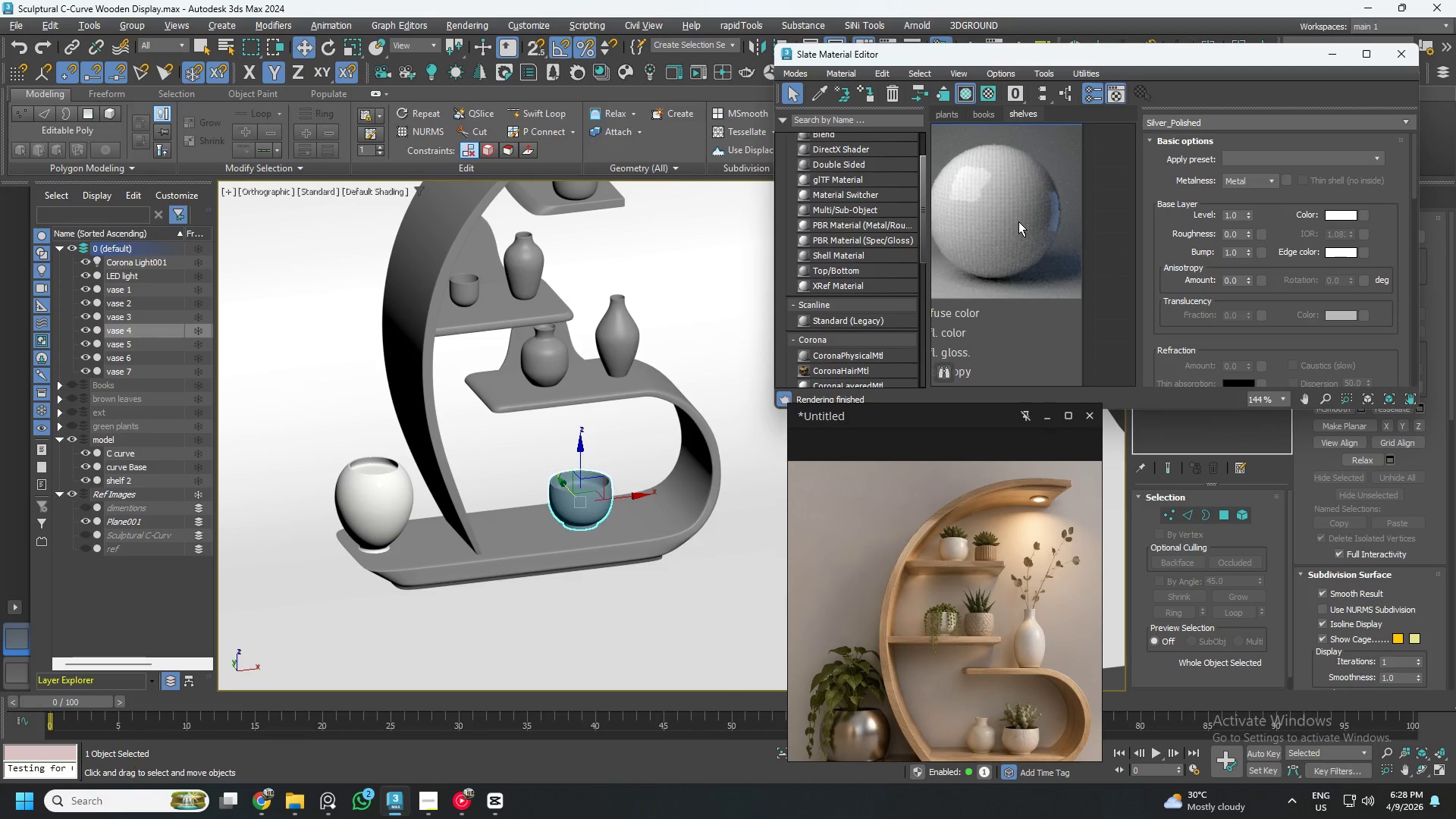 
scroll: coordinate [1023, 236], scroll_direction: down, amount: 12.0
 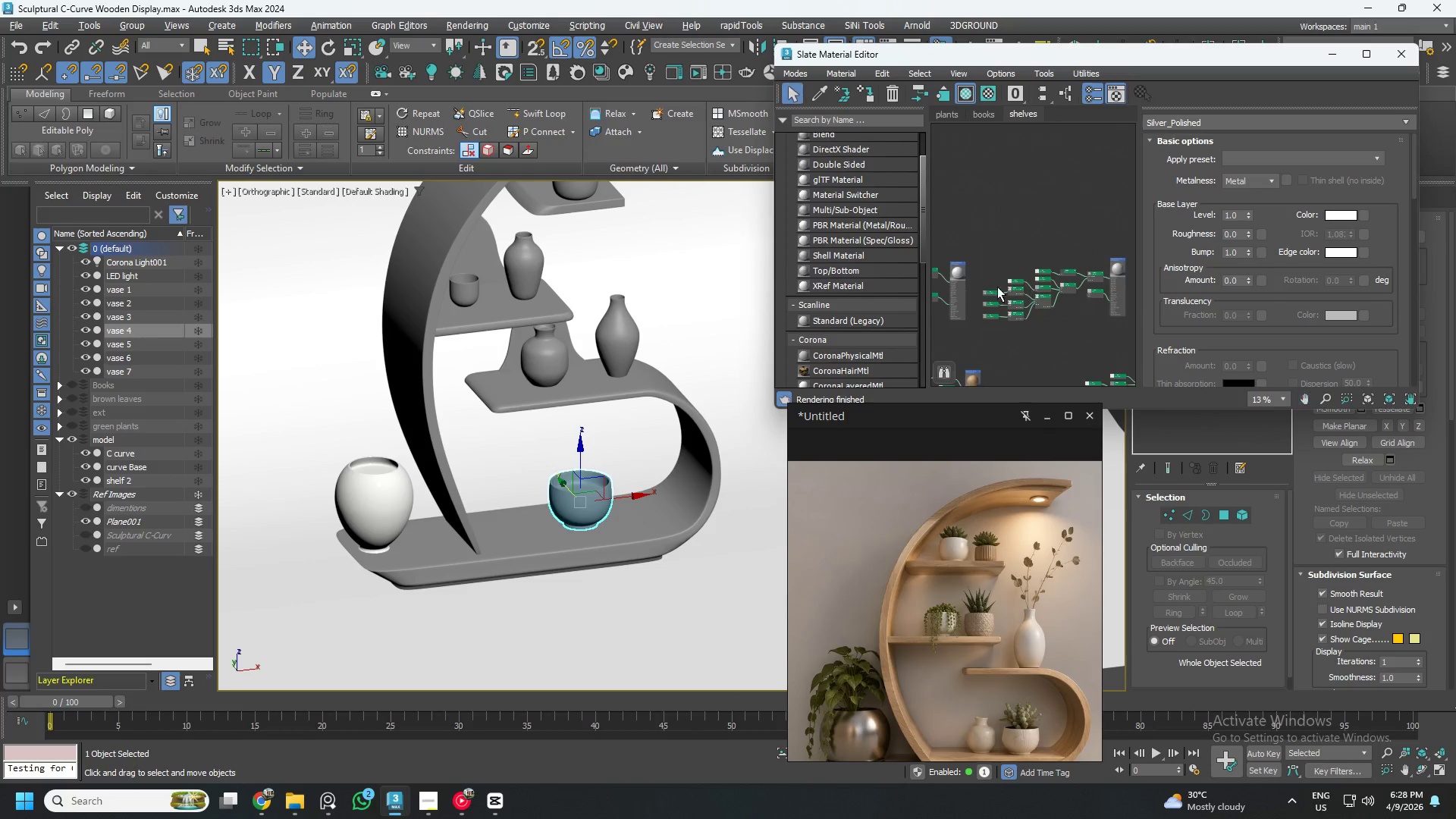 
left_click([1013, 318])
 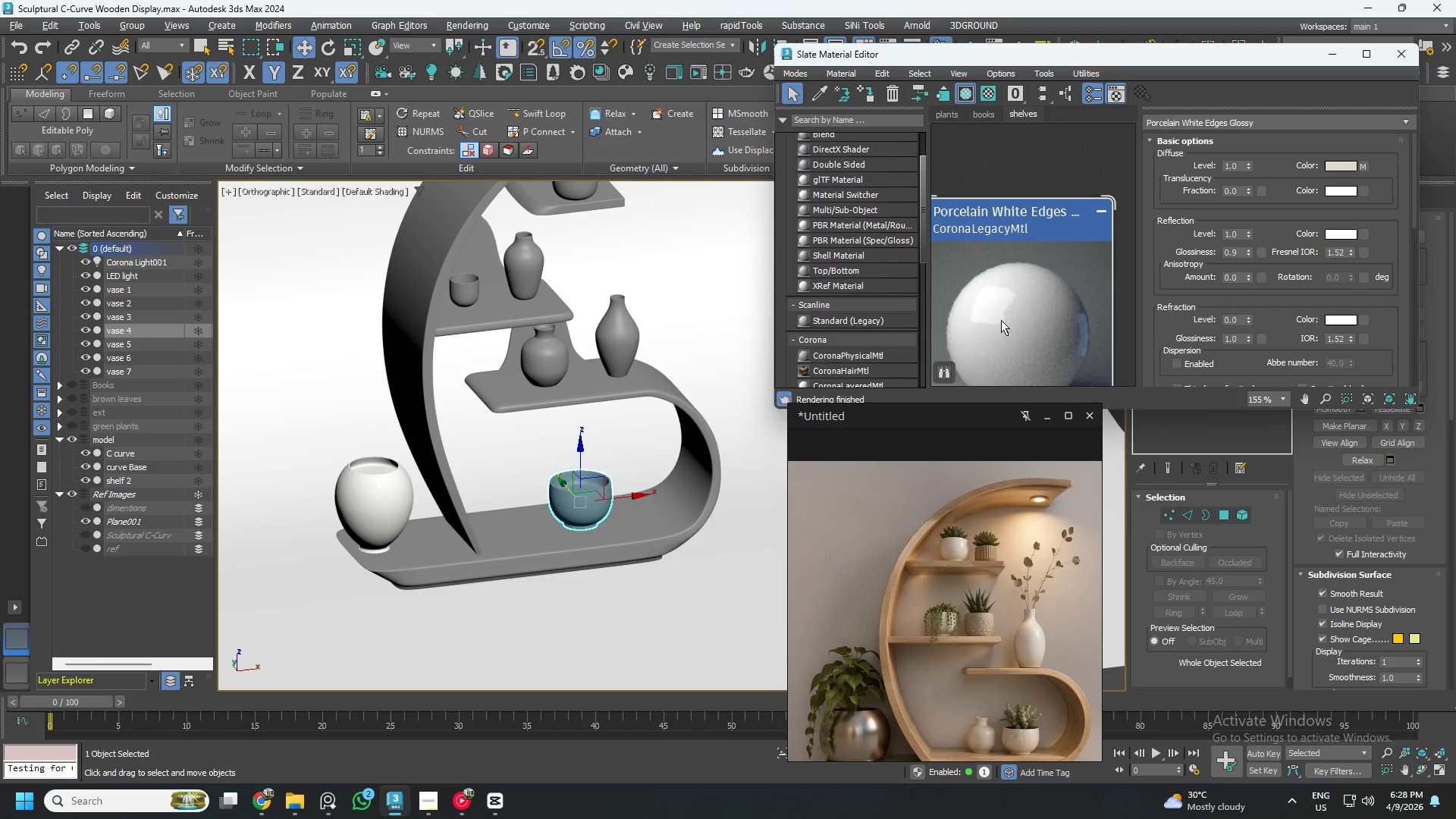 
scroll: coordinate [1006, 330], scroll_direction: up, amount: 13.0
 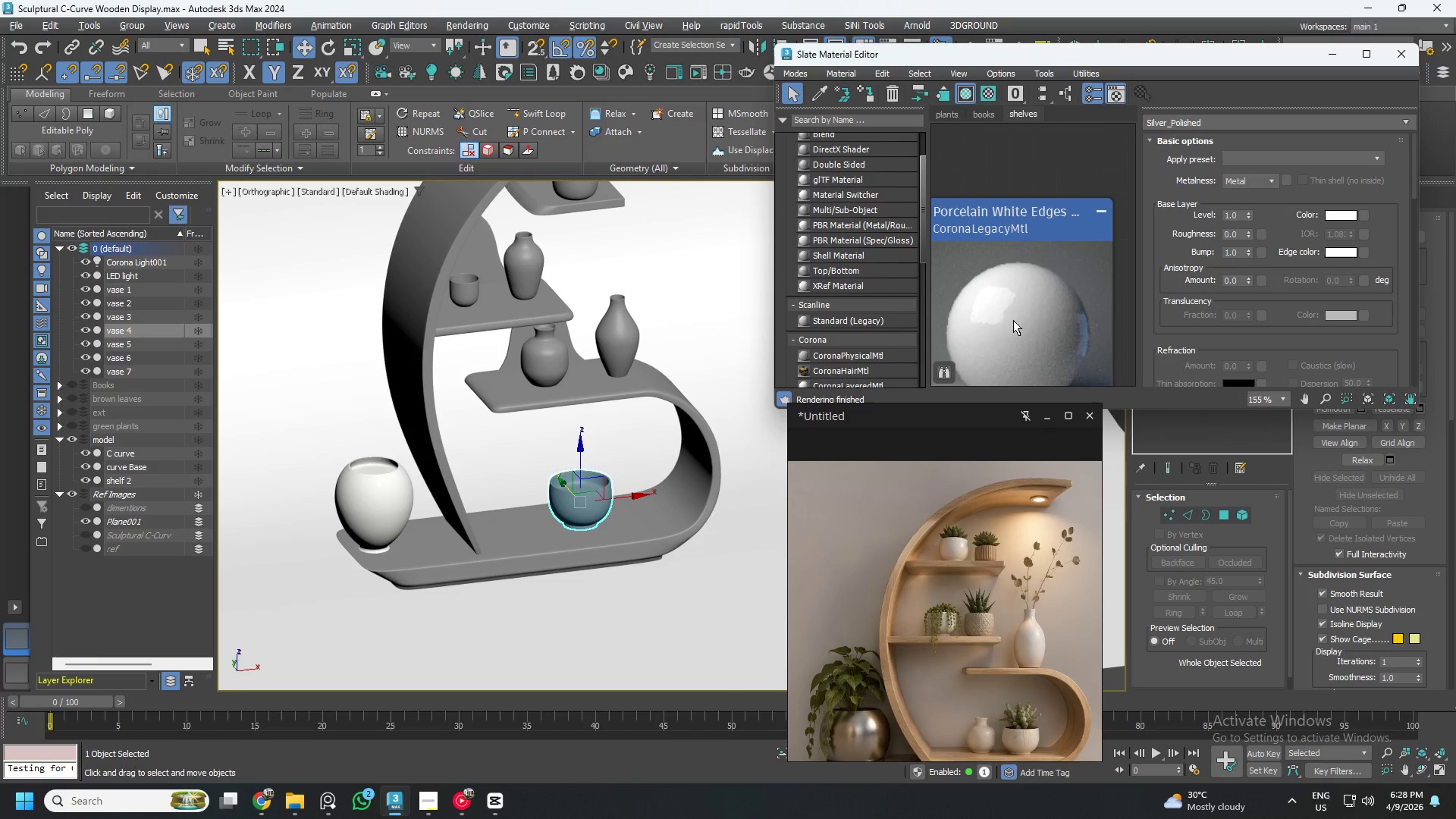 
scroll: coordinate [996, 322], scroll_direction: down, amount: 12.0
 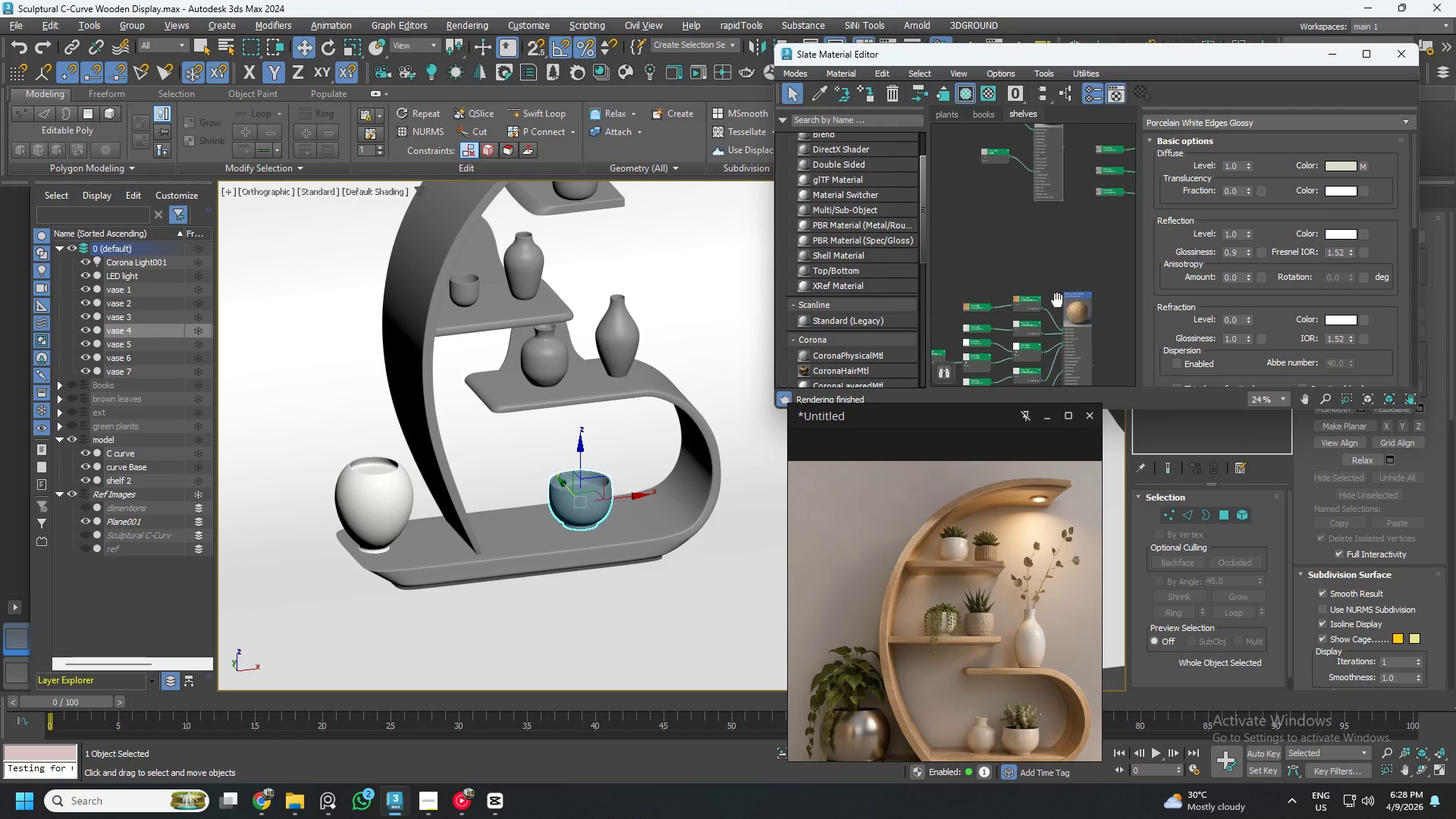 
scroll: coordinate [958, 297], scroll_direction: up, amount: 1.0
 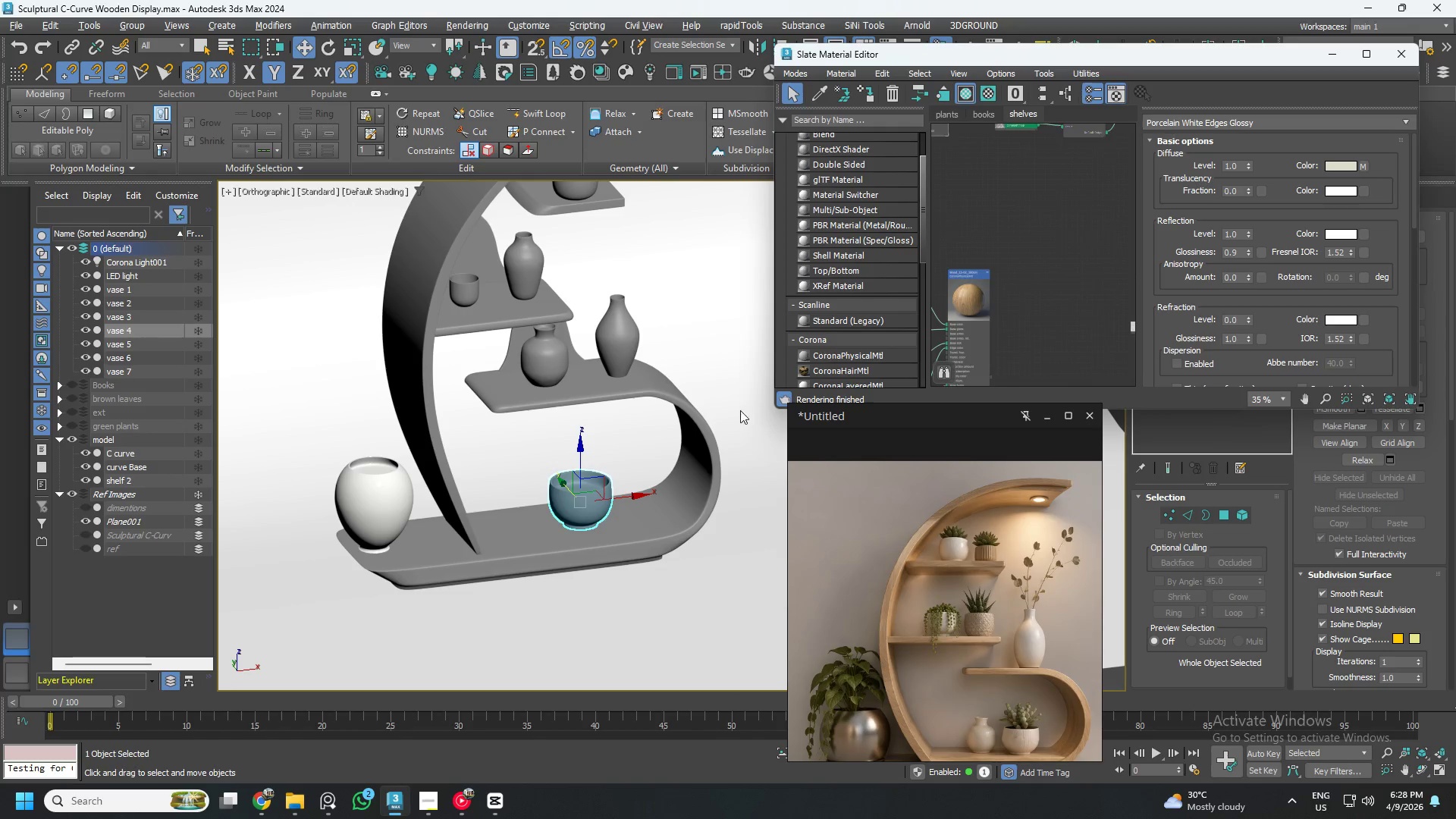 
scroll: coordinate [639, 322], scroll_direction: down, amount: 1.0
 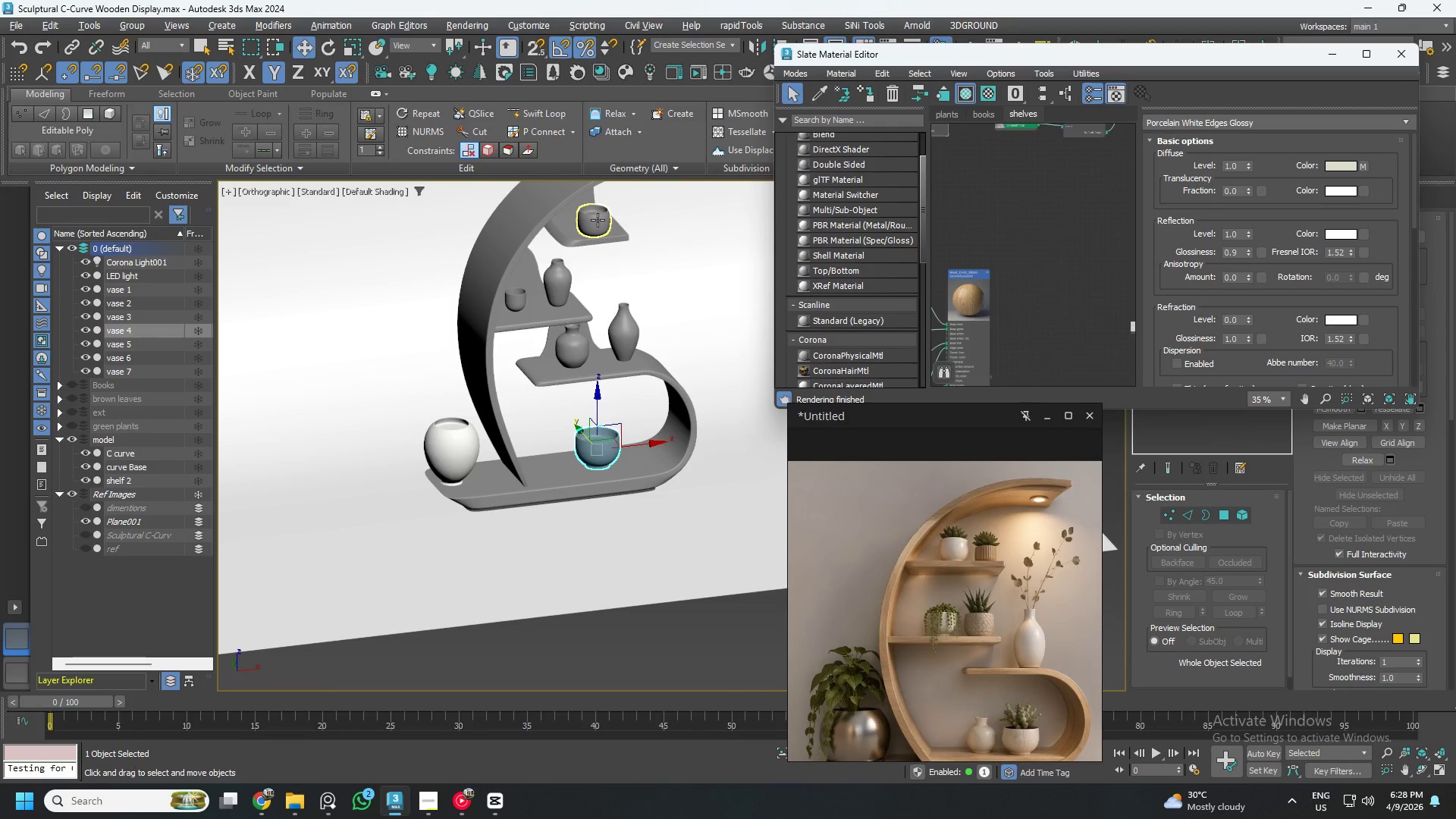 
left_click([598, 219])
 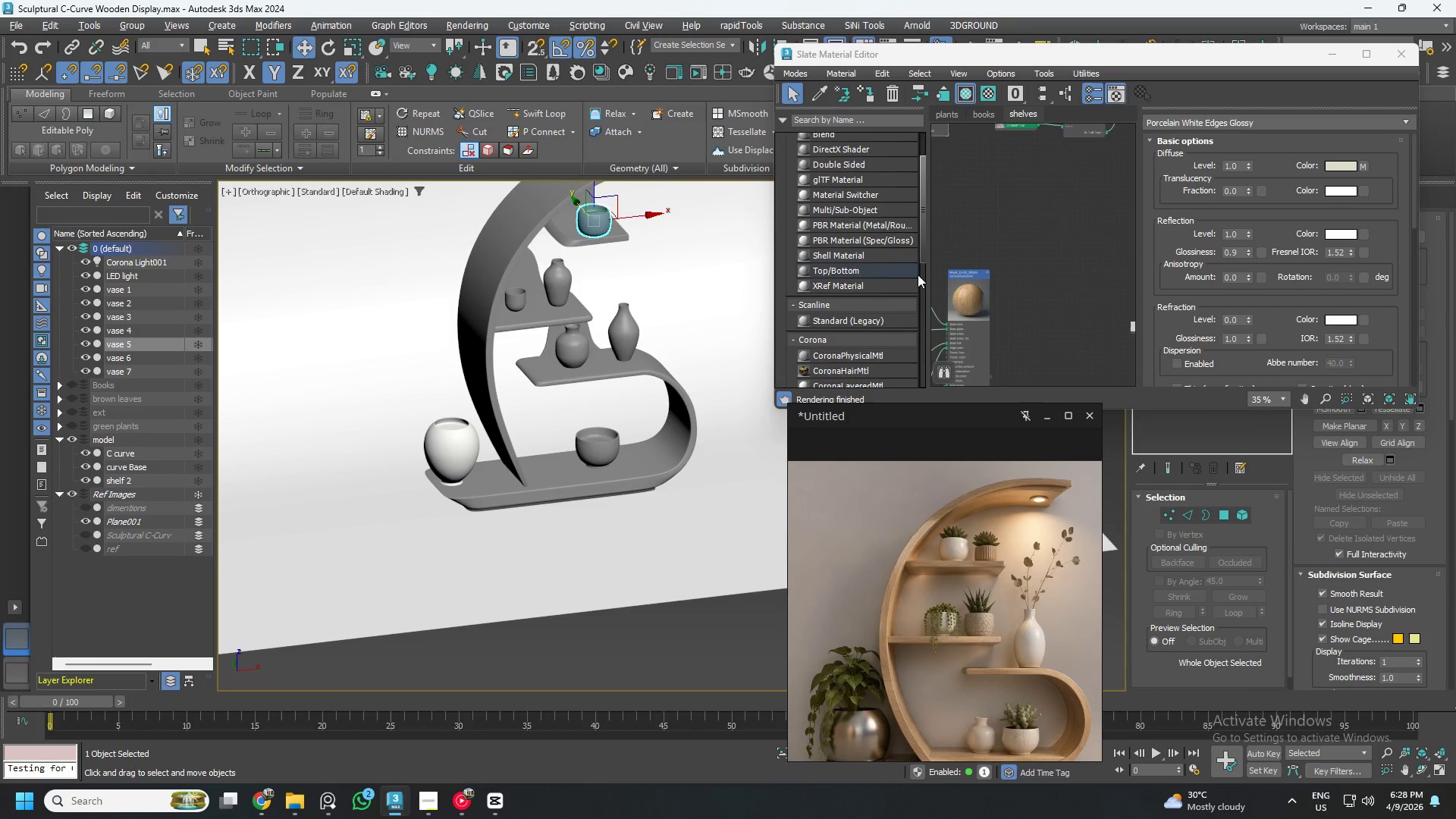 
scroll: coordinate [971, 303], scroll_direction: up, amount: 4.0
 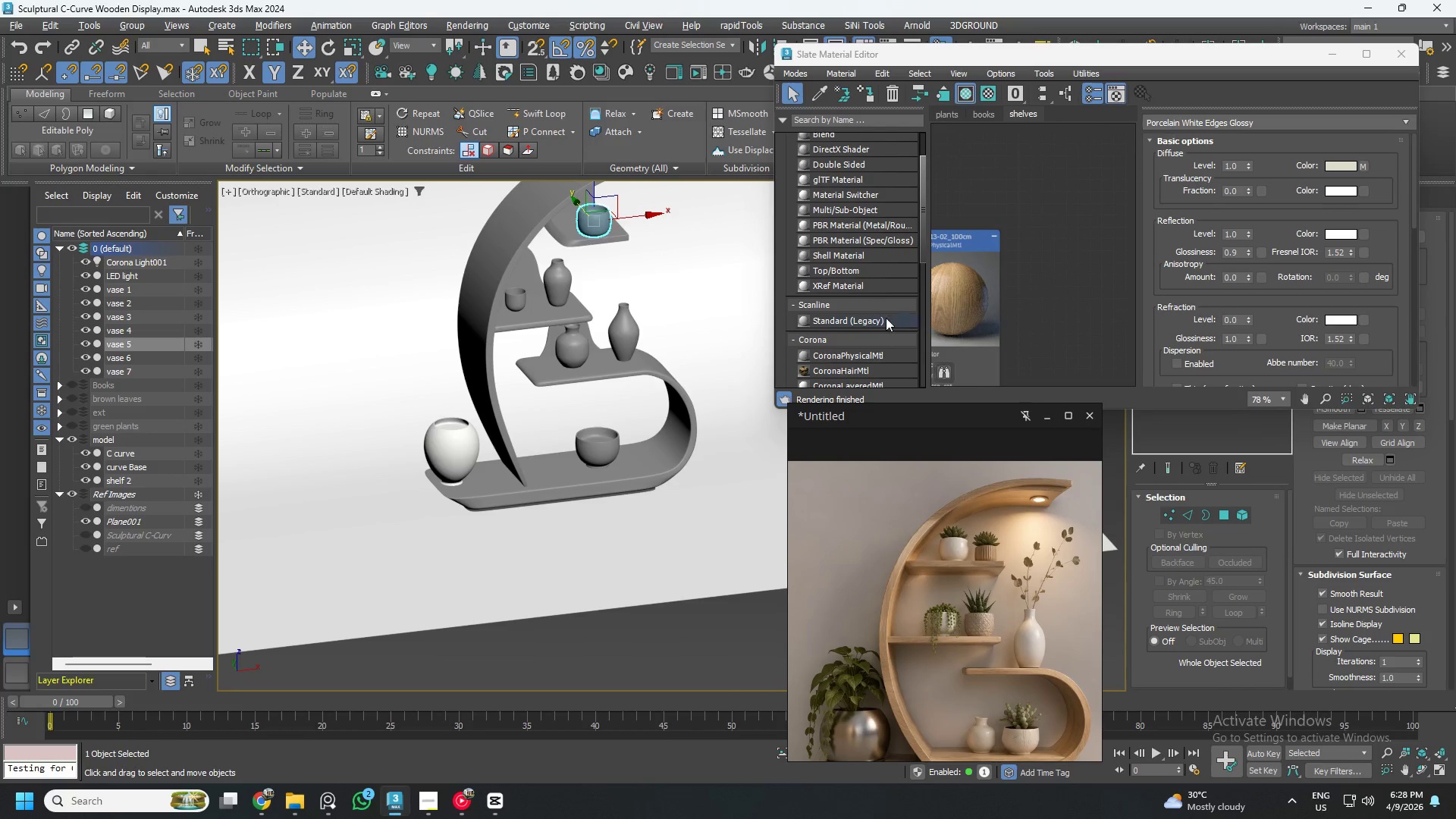 
scroll: coordinate [539, 238], scroll_direction: down, amount: 2.0
 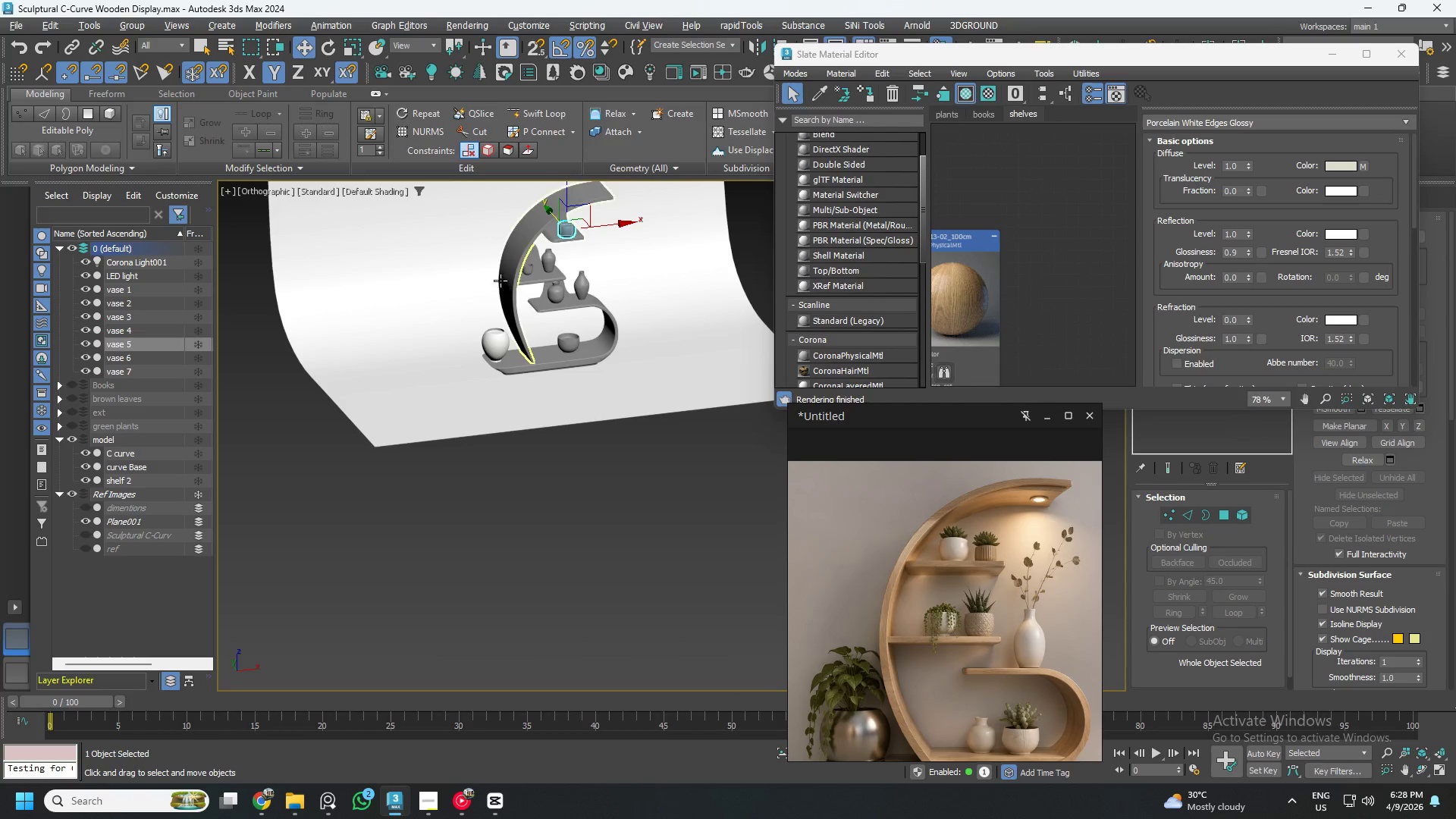 
left_click([507, 267])
 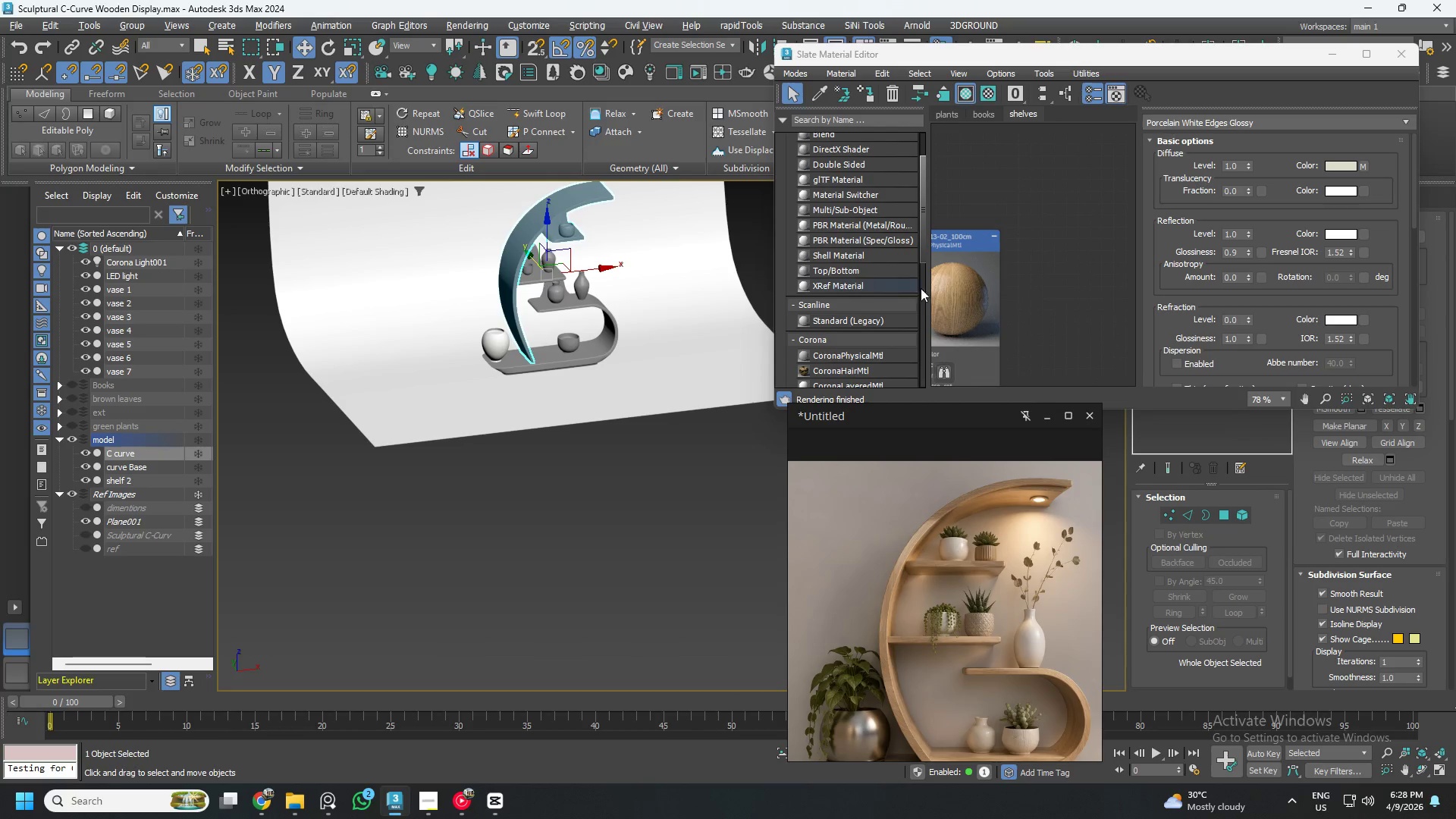 
left_click([965, 296])
 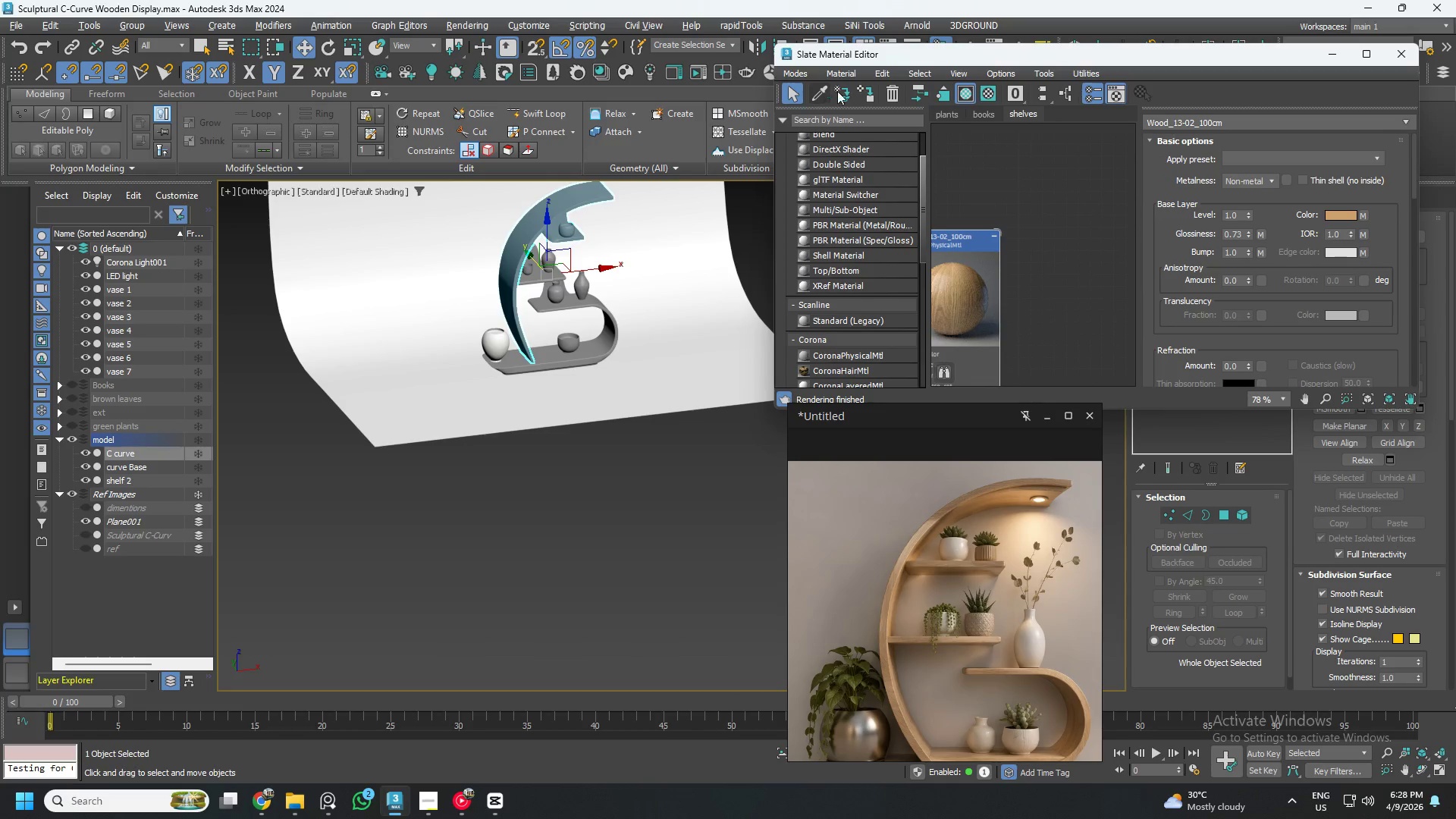 
left_click([869, 91])
 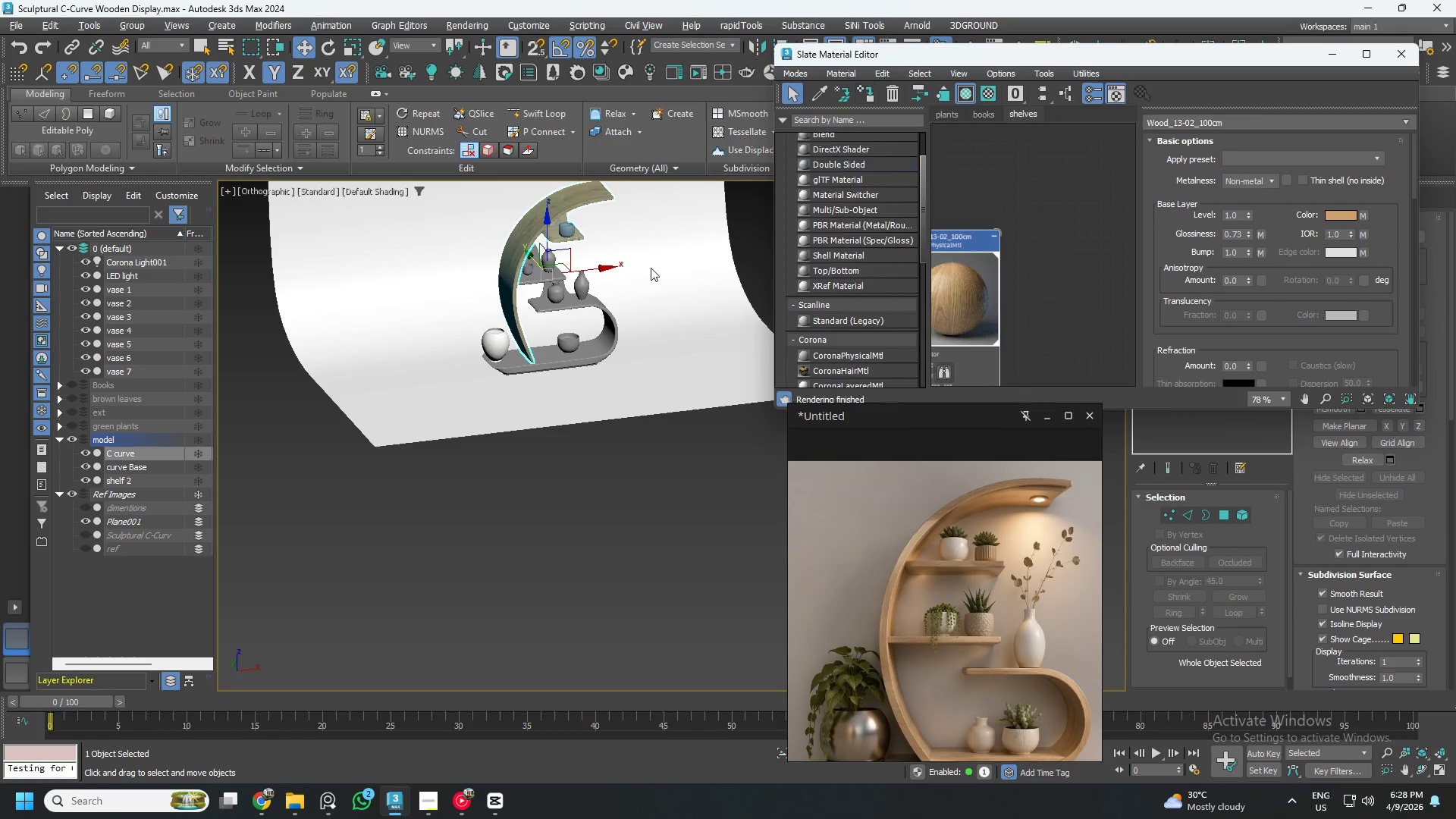 
hold_key(key=AltLeft, duration=0.58)
 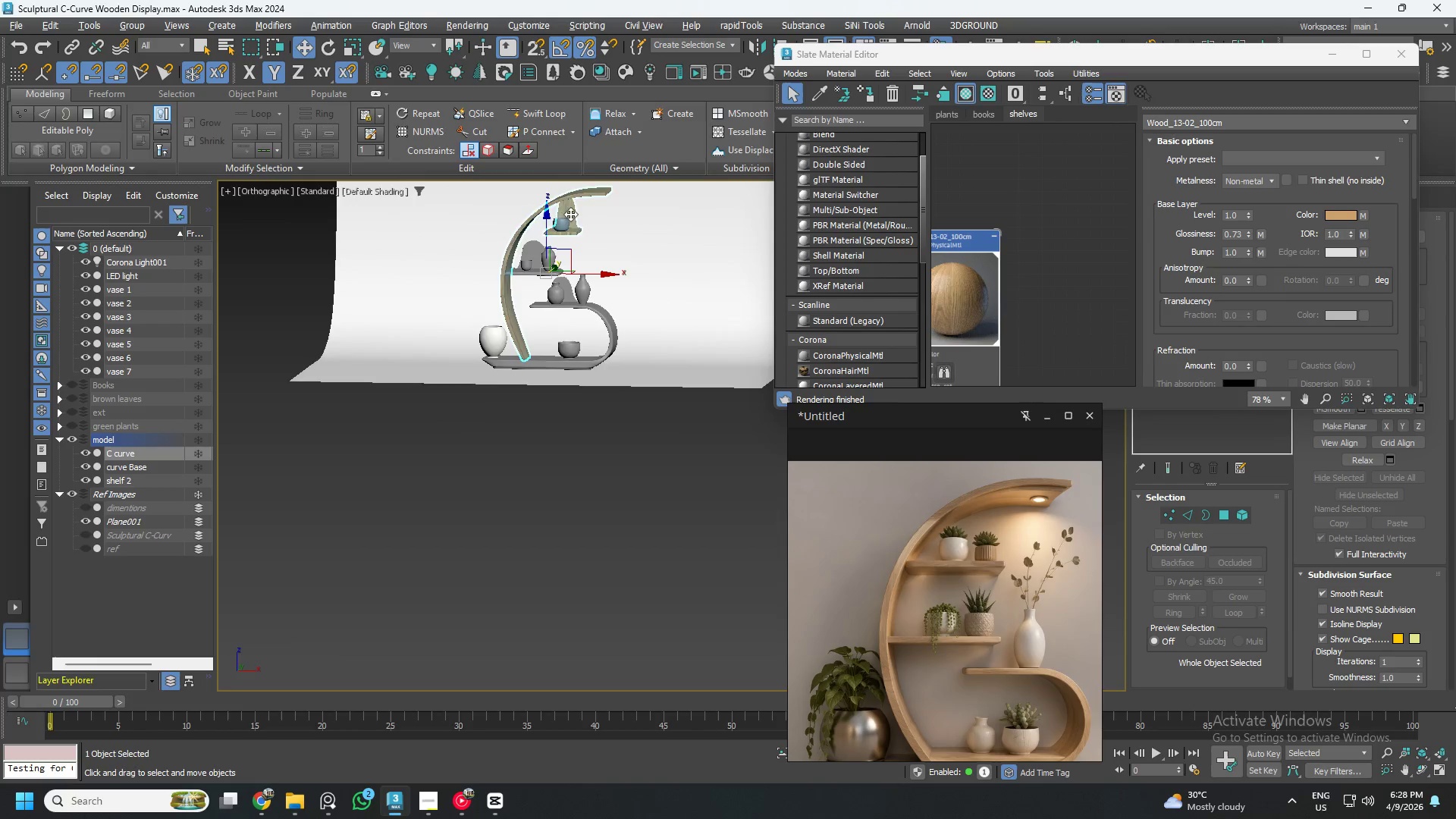 
hold_key(key=AltLeft, duration=1.42)
 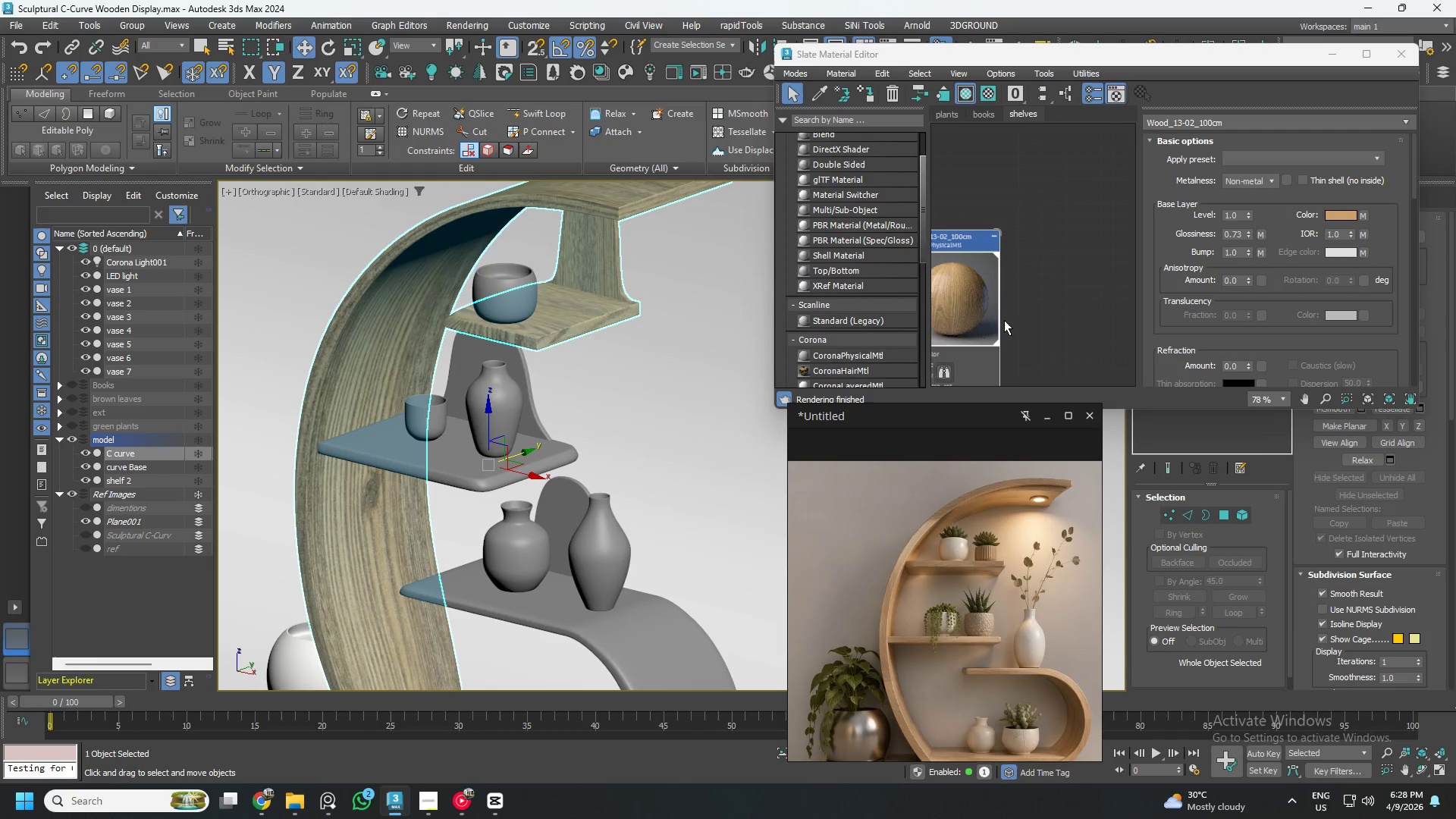 
scroll: coordinate [568, 206], scroll_direction: up, amount: 4.0
 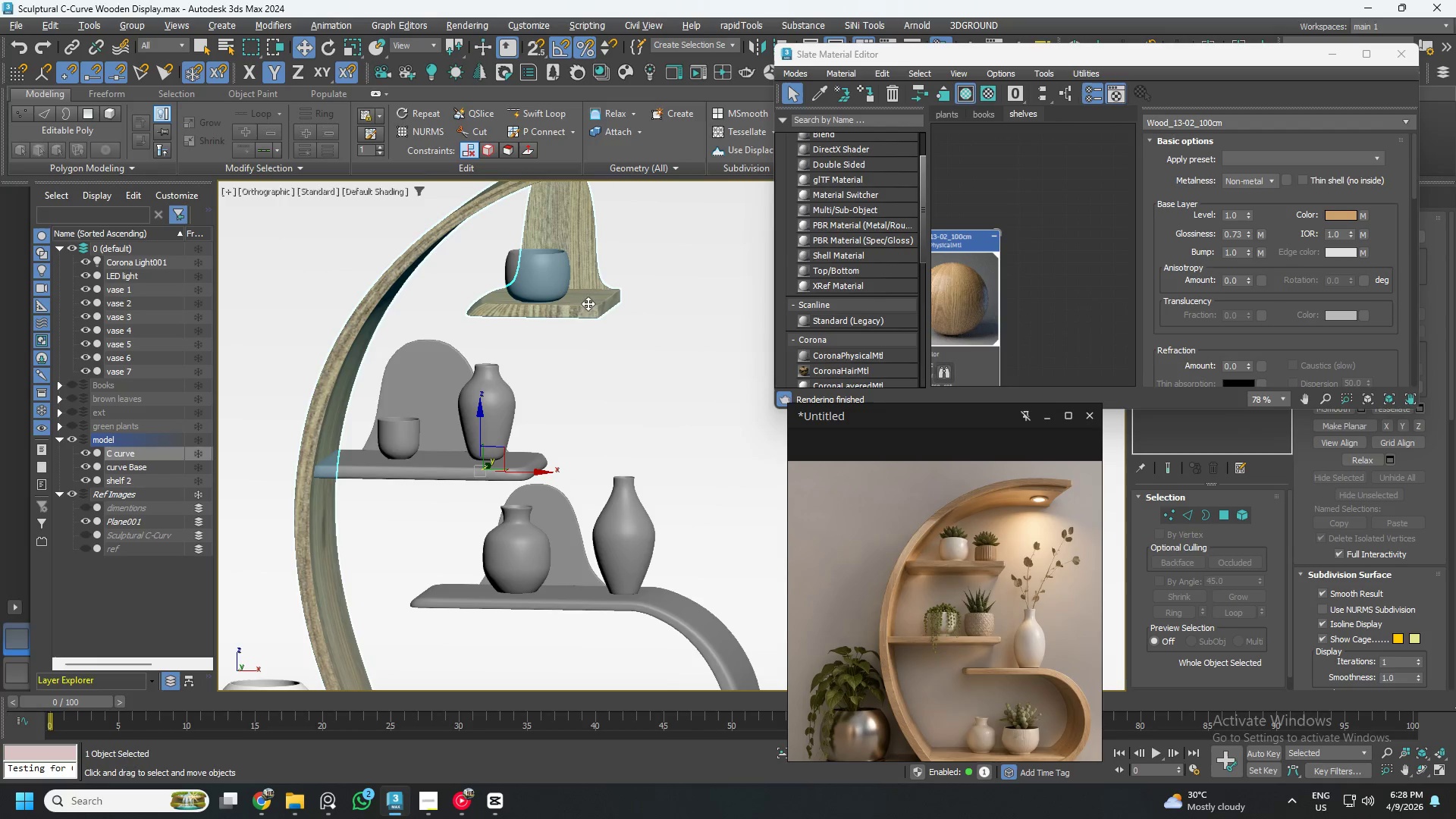 
scroll: coordinate [1004, 320], scroll_direction: down, amount: 4.0
 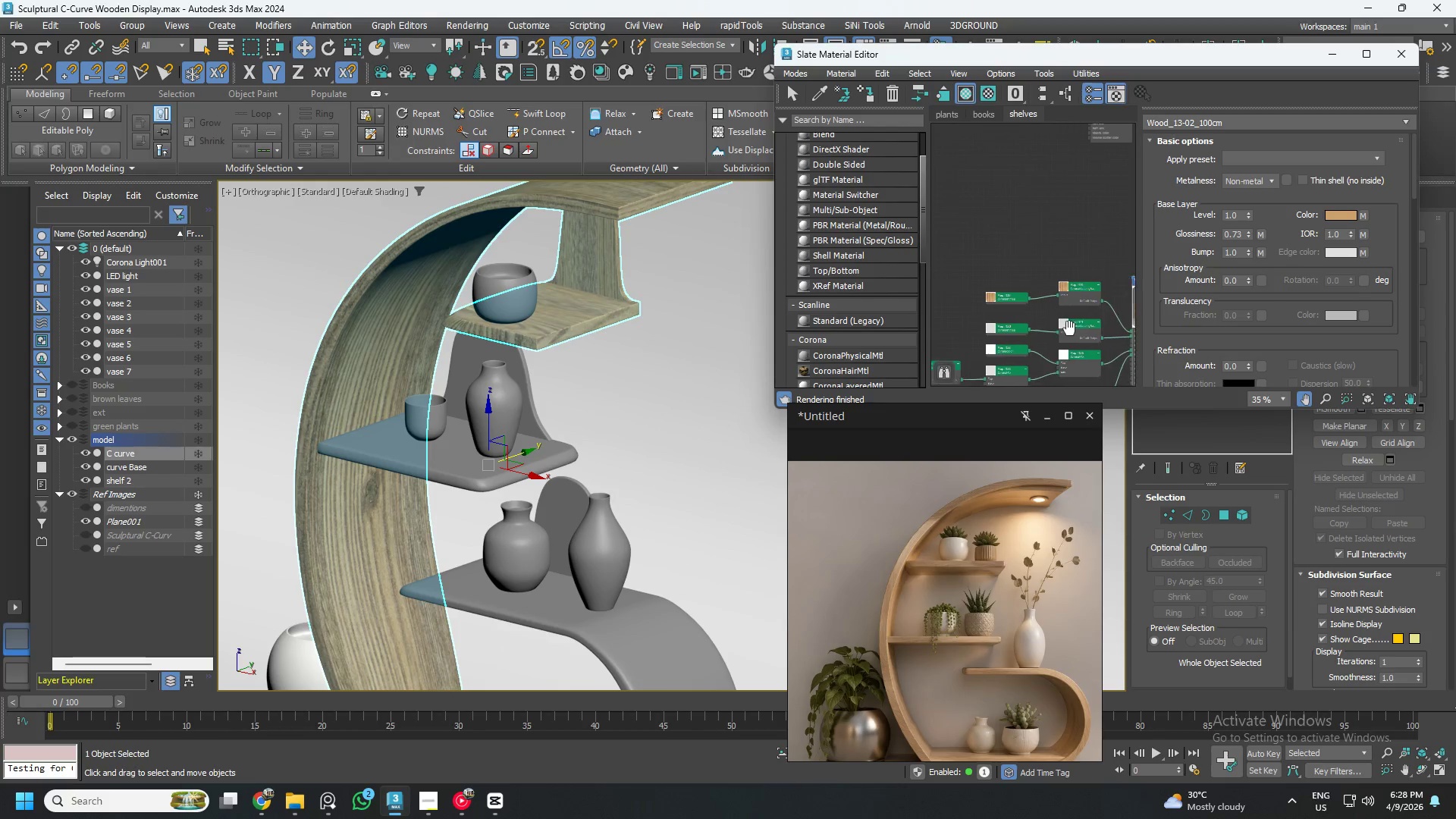 
left_click([1022, 297])
 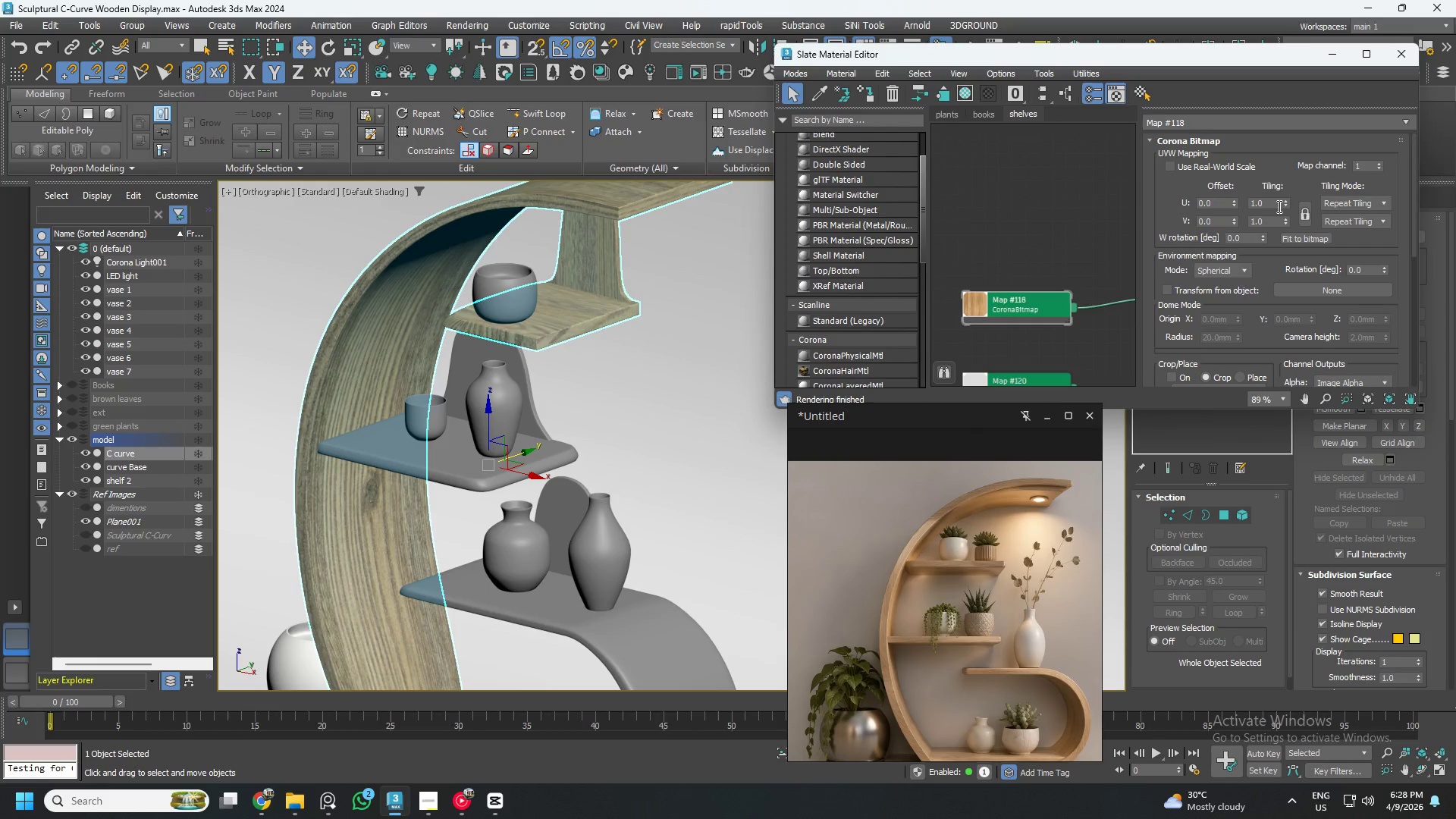 
scroll: coordinate [1022, 296], scroll_direction: up, amount: 5.0
 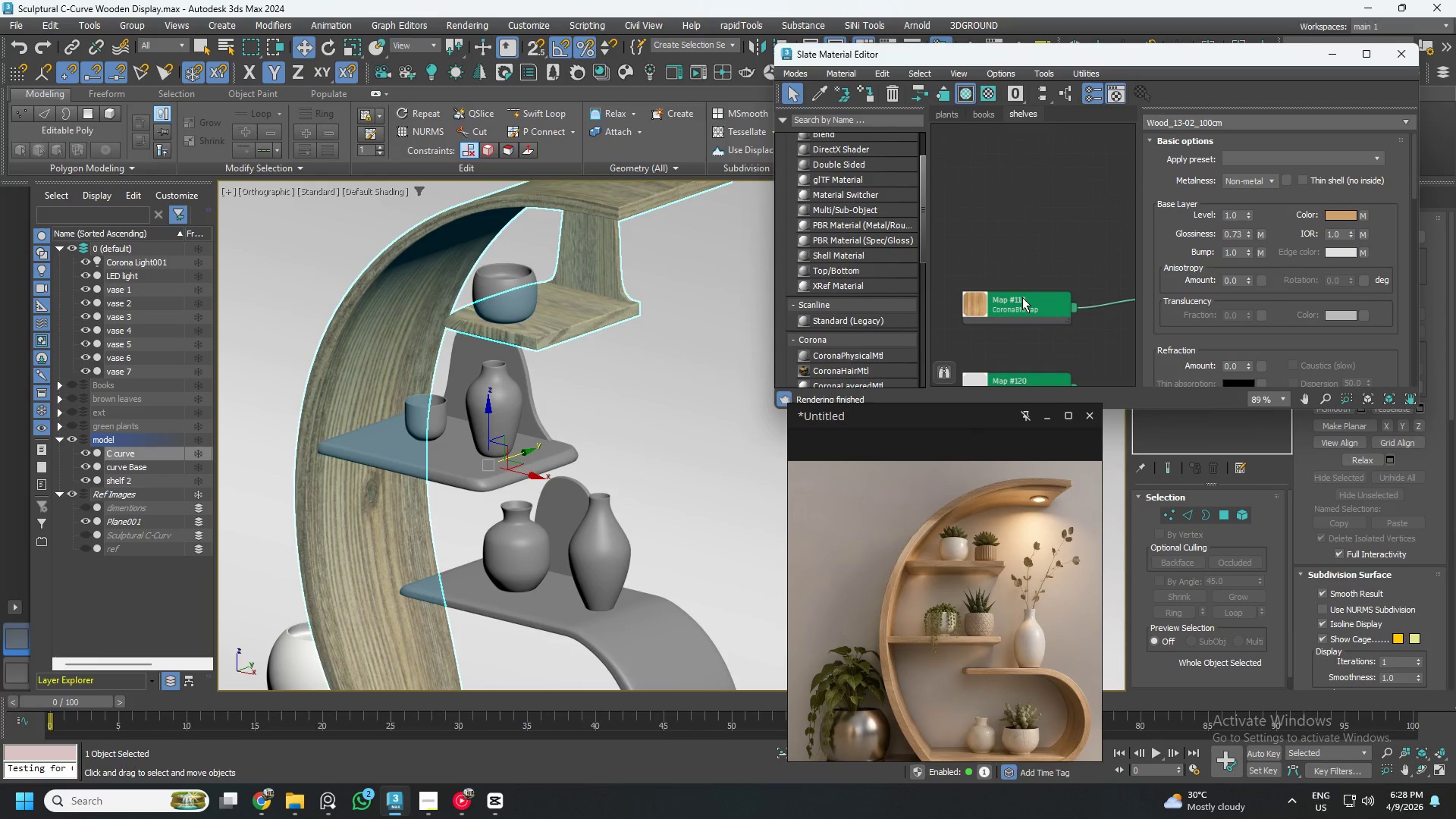 
double_click([1265, 205])
 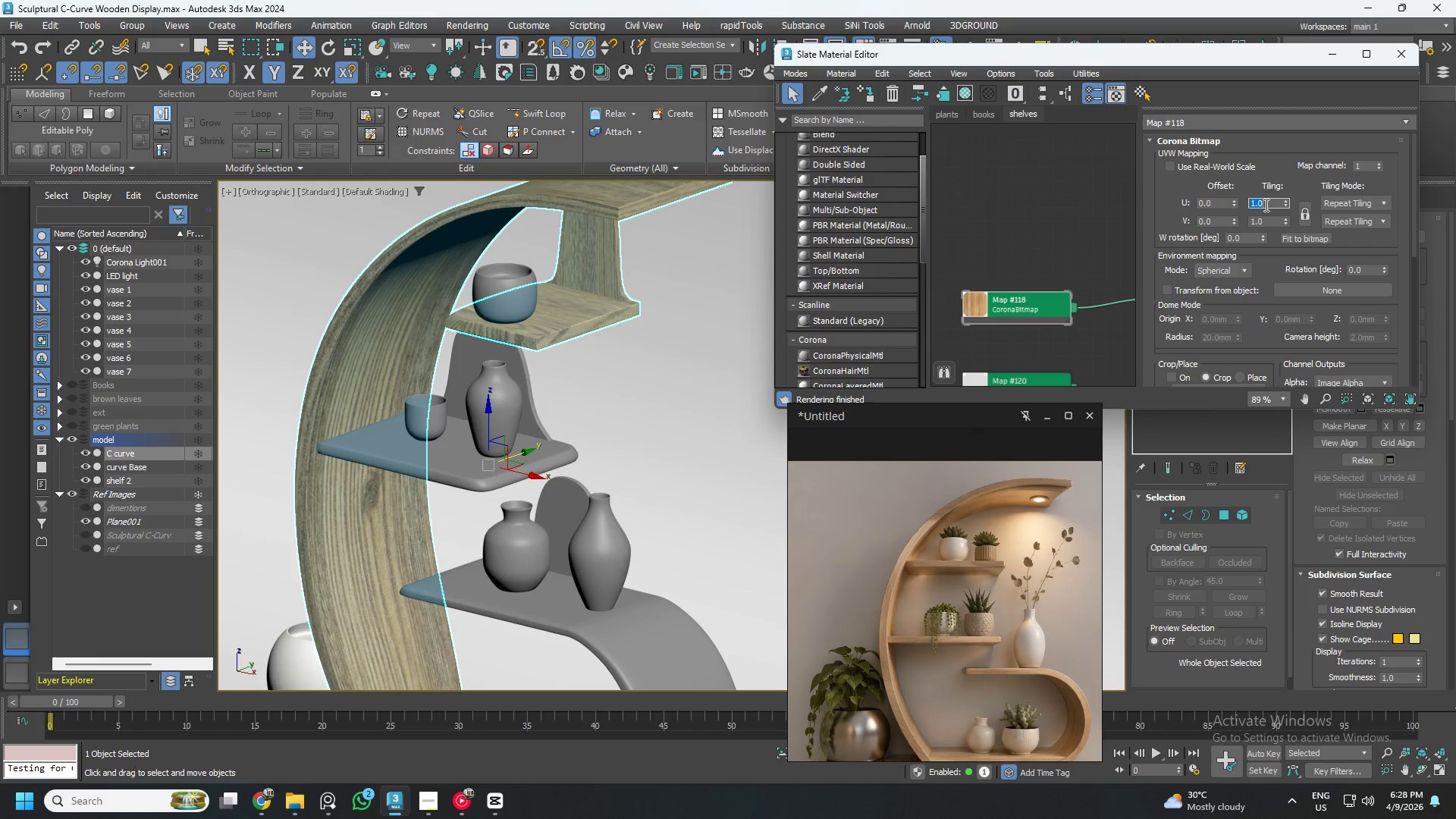 
key(Numpad2)
 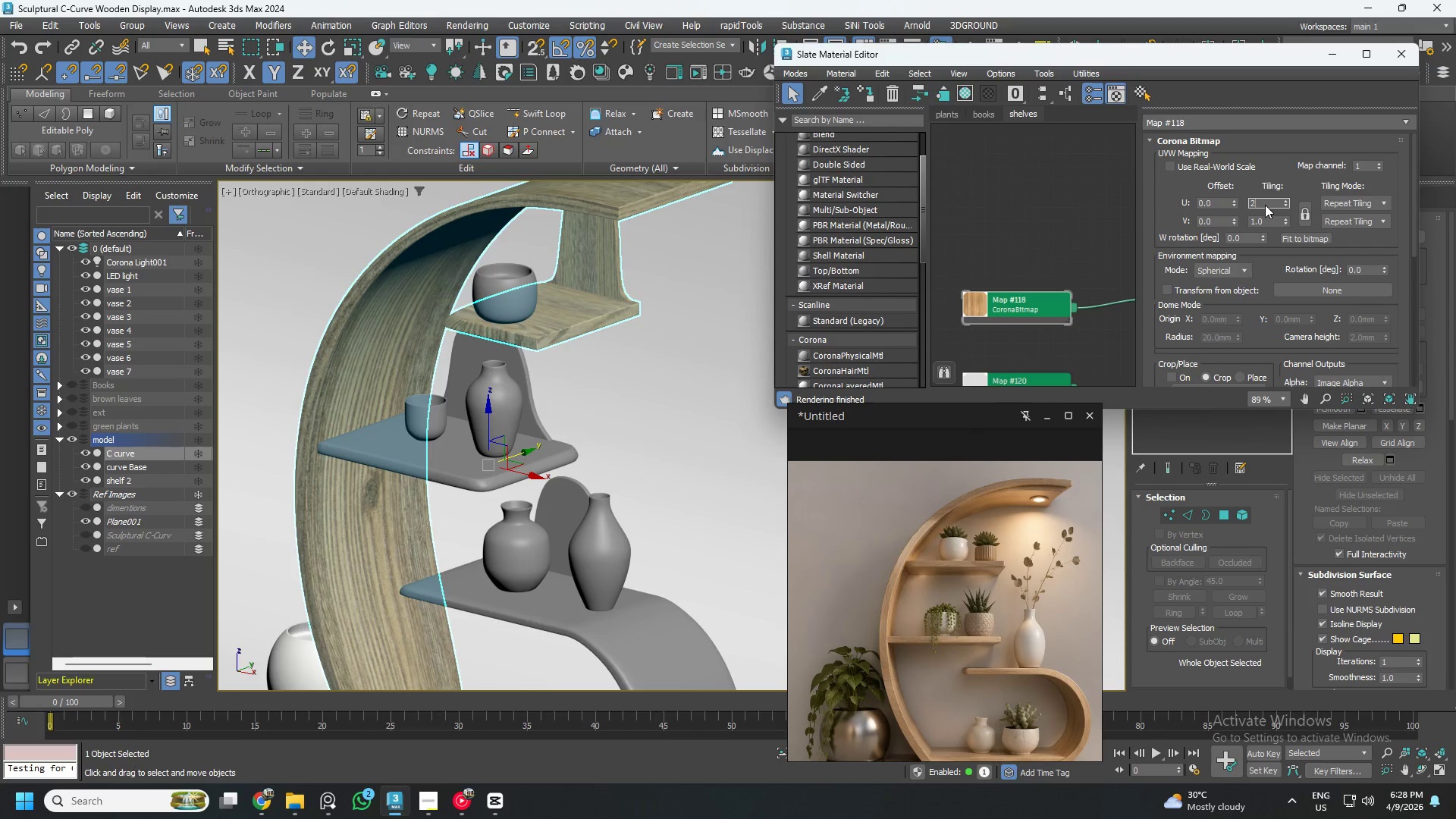 
key(NumpadEnter)
 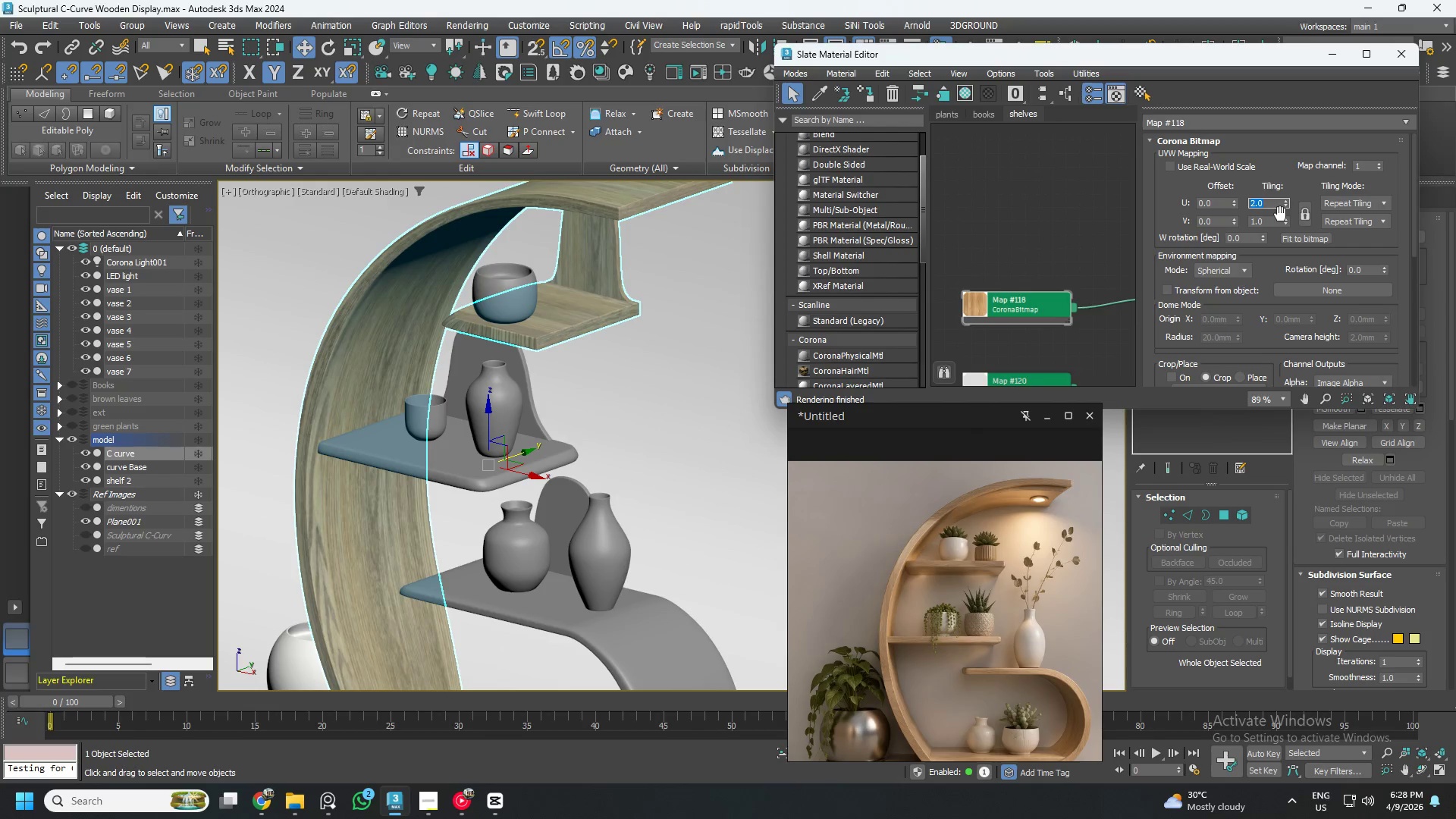 
left_click([1306, 215])
 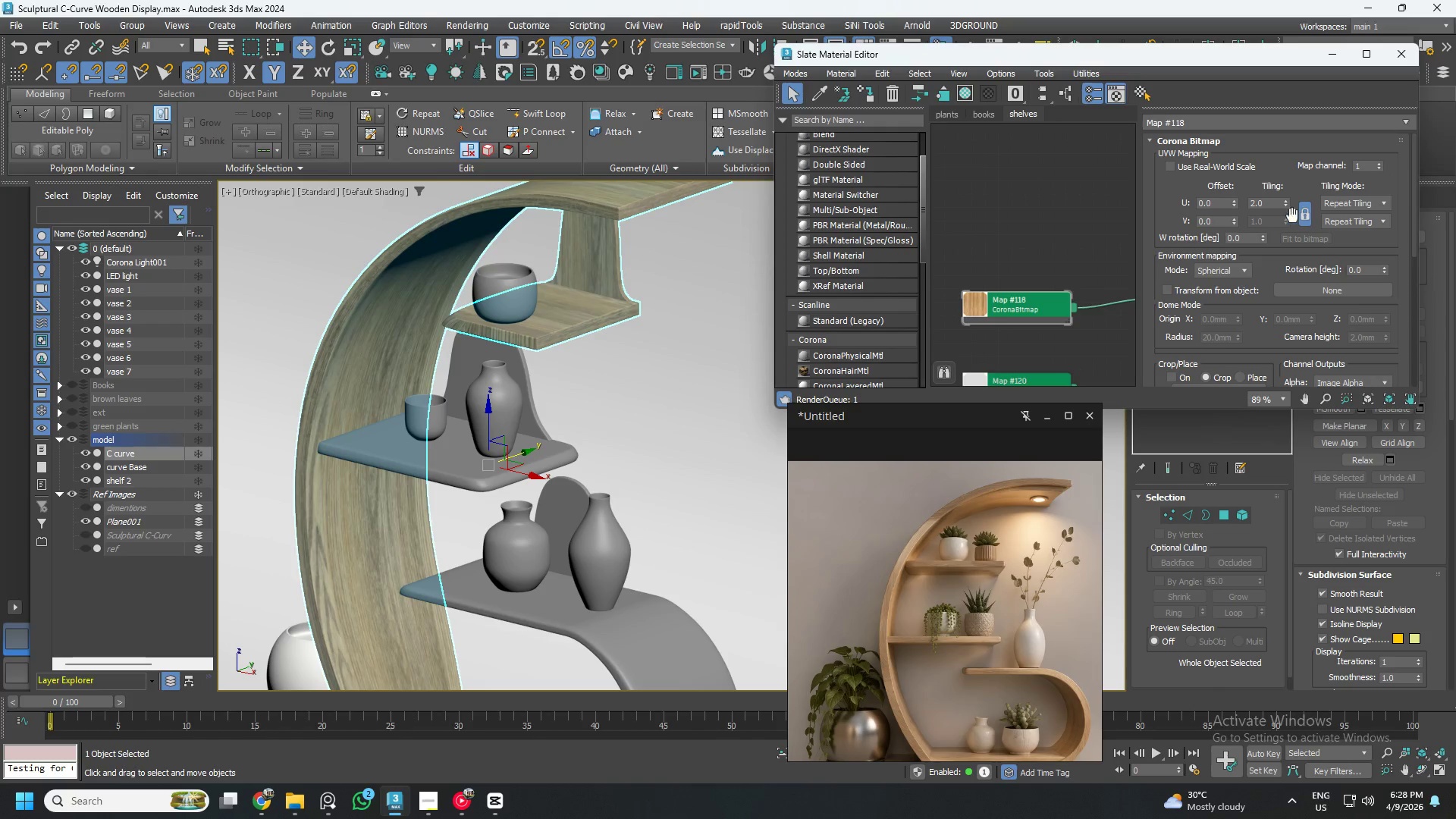 
left_click([1305, 213])
 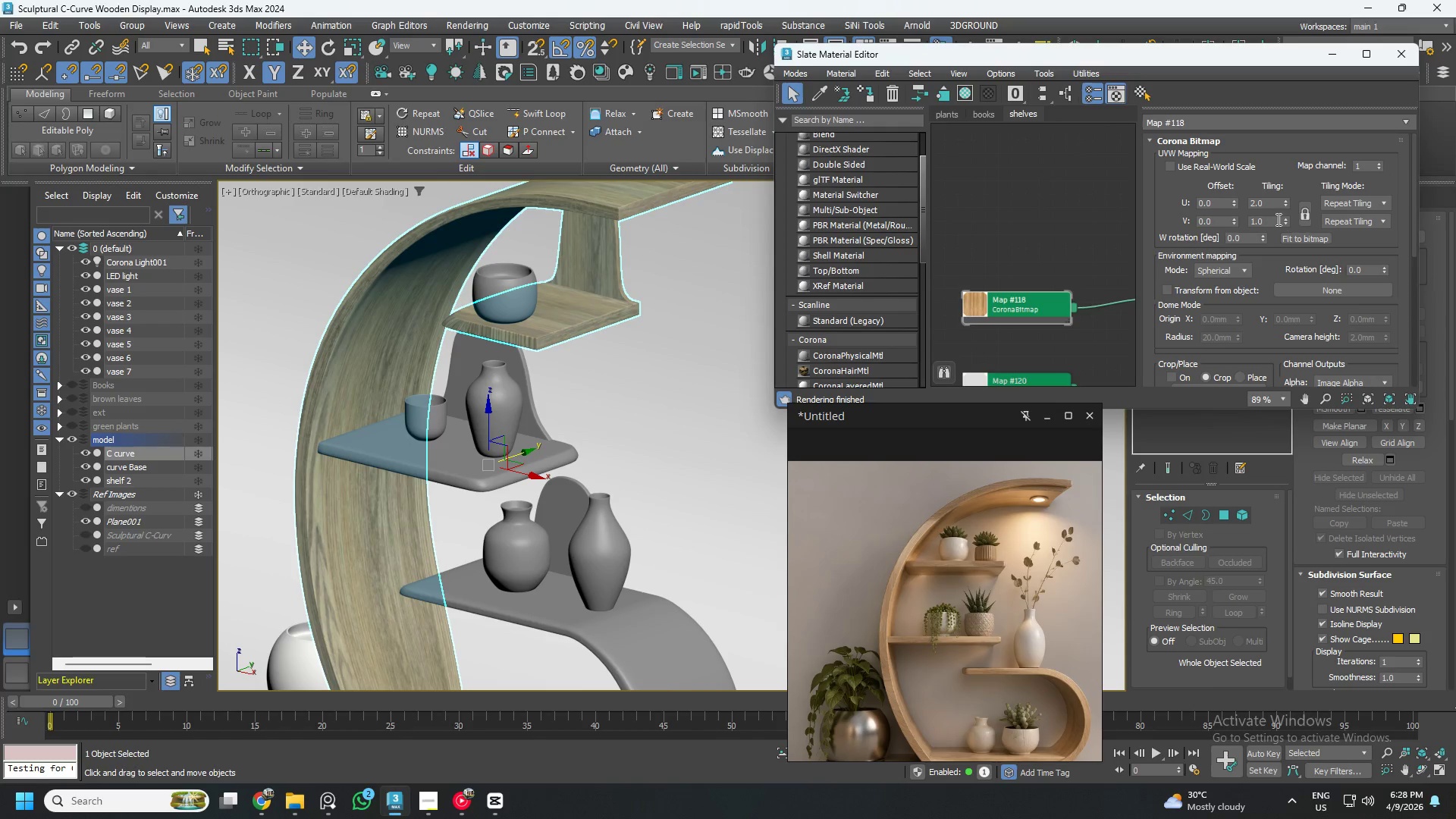 
wait(5.56)
 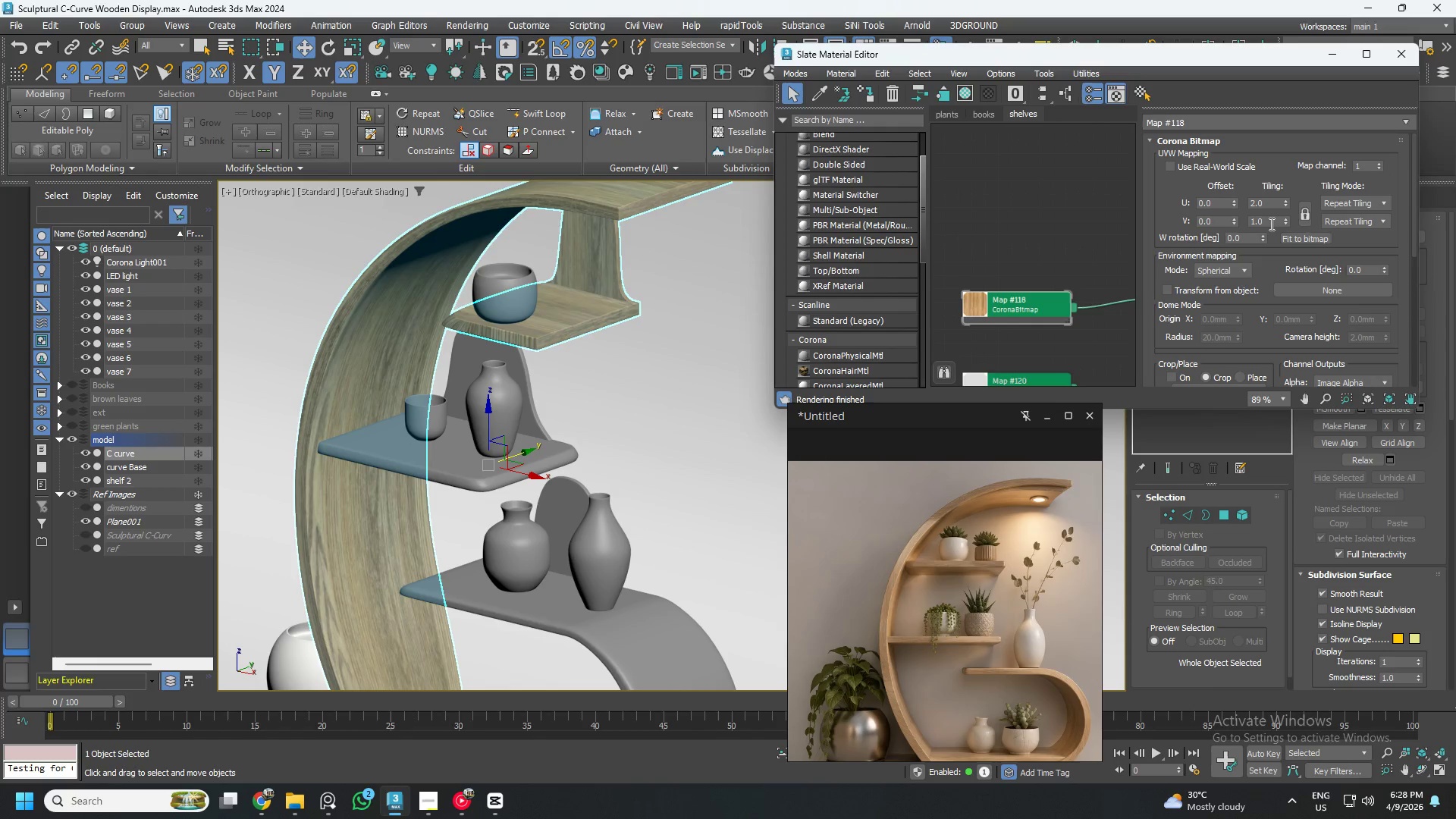 
double_click([1268, 224])
 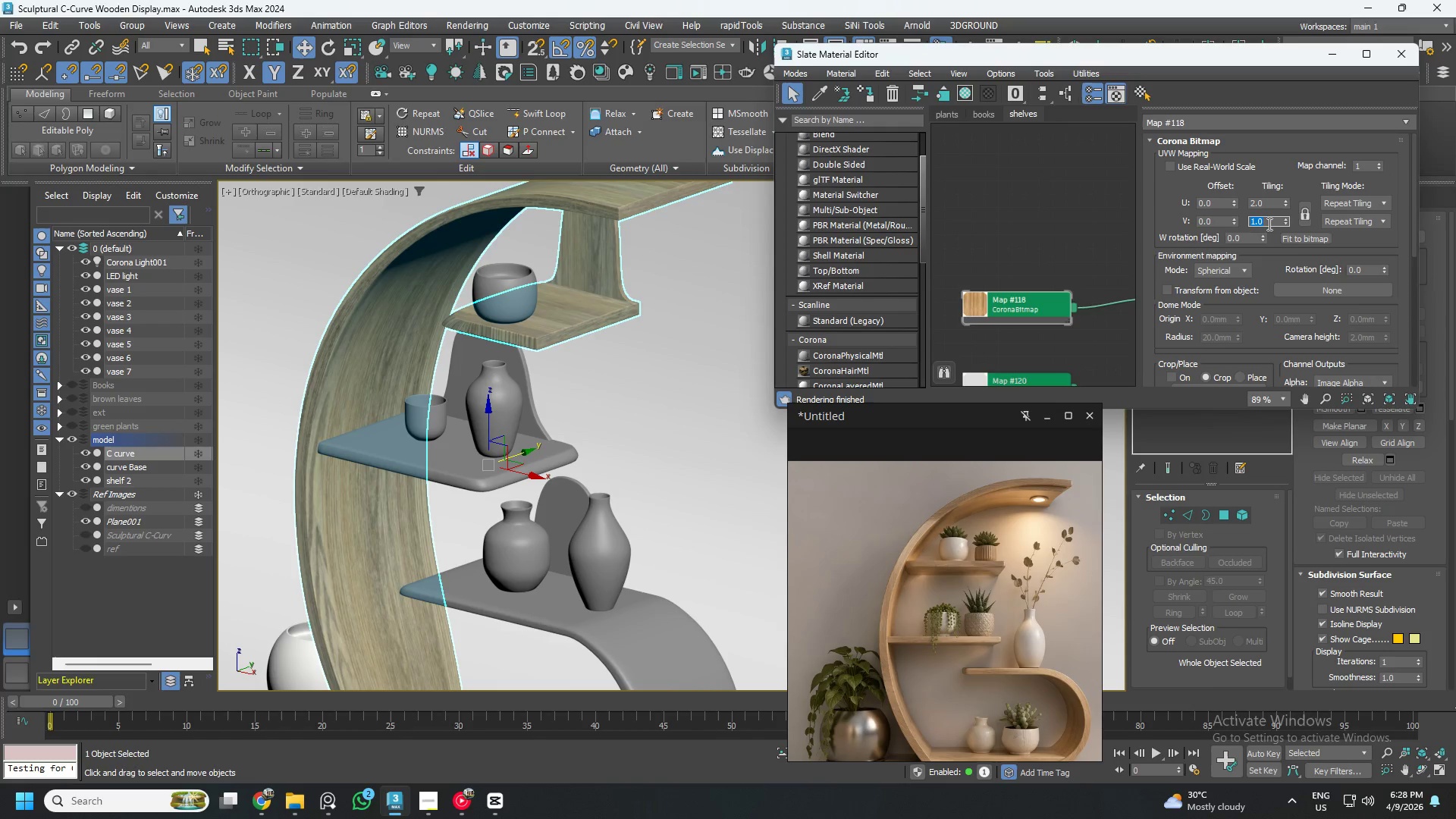 
hold_key(key=AltLeft, duration=0.67)
 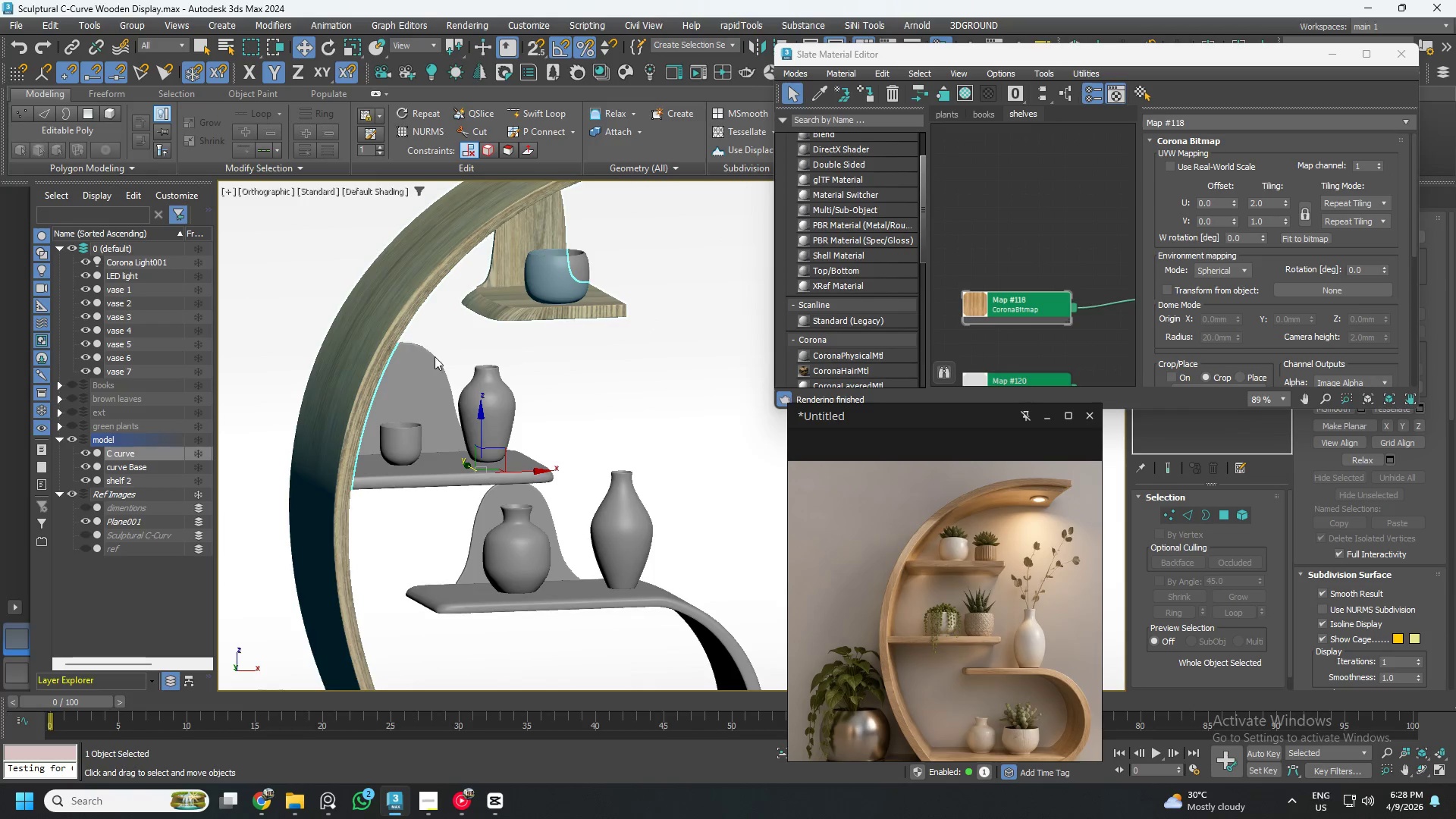 
hold_key(key=AltLeft, duration=1.0)
 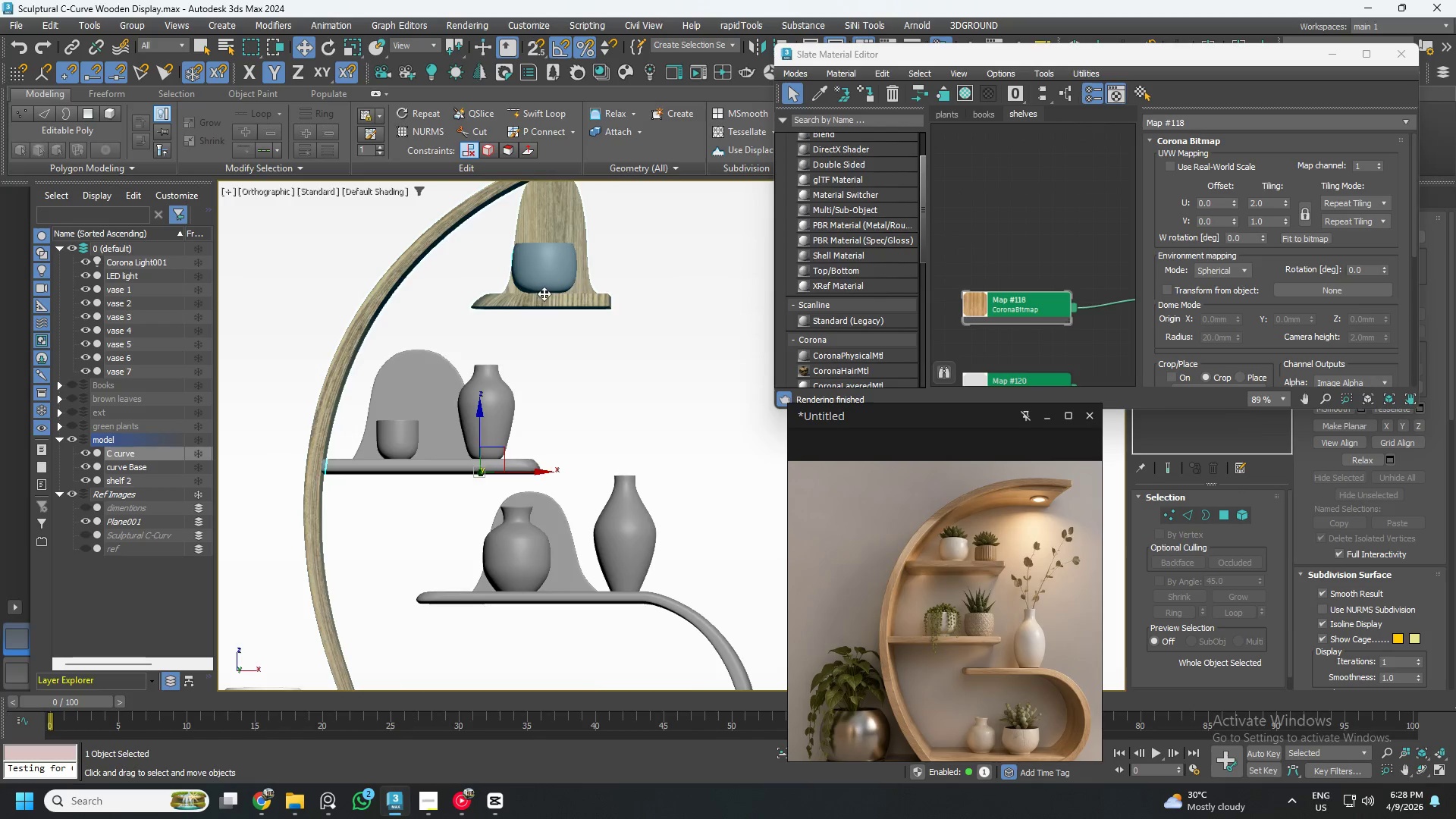 
scroll: coordinate [554, 303], scroll_direction: up, amount: 3.0
 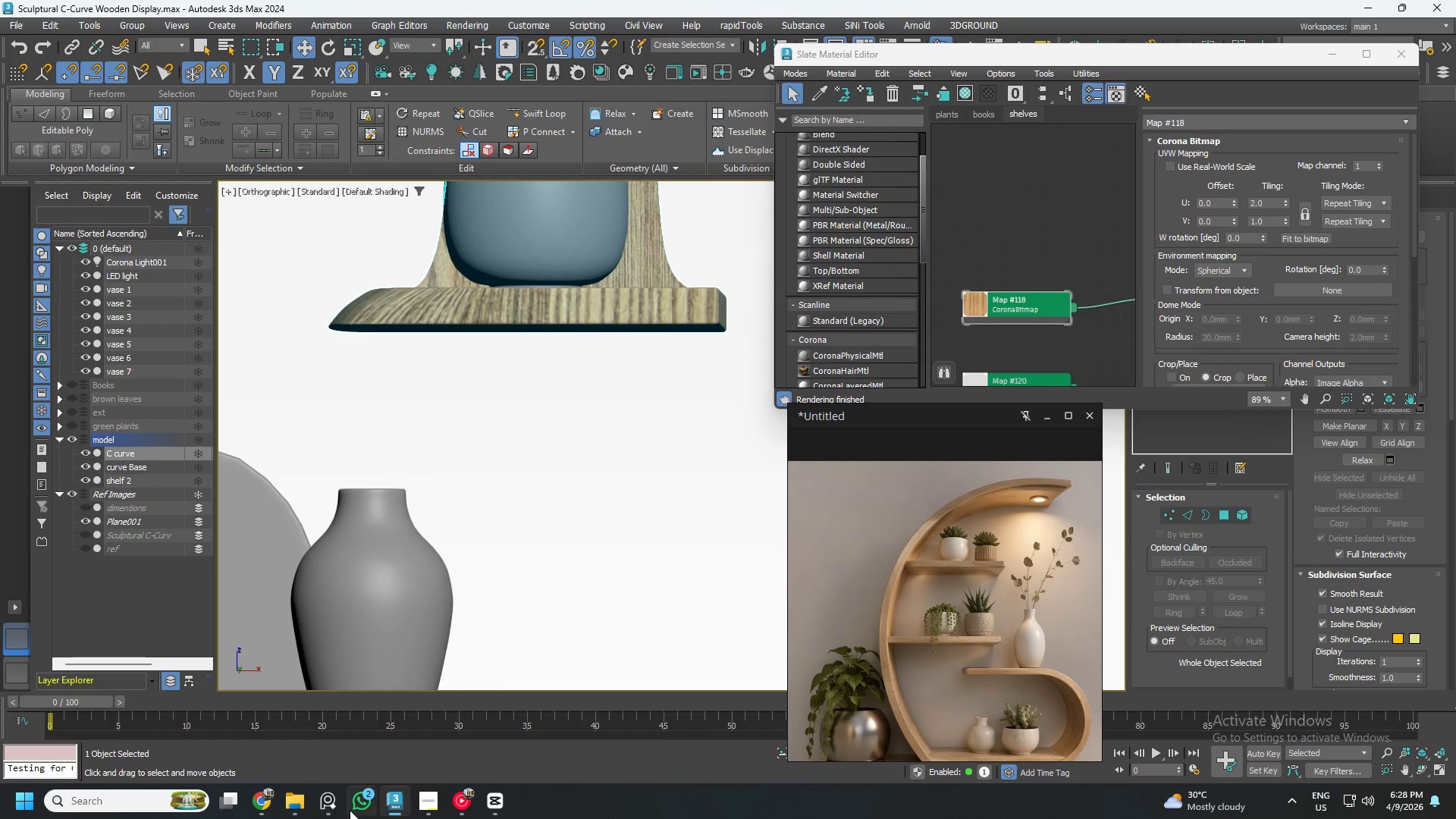 
left_click([314, 806])
 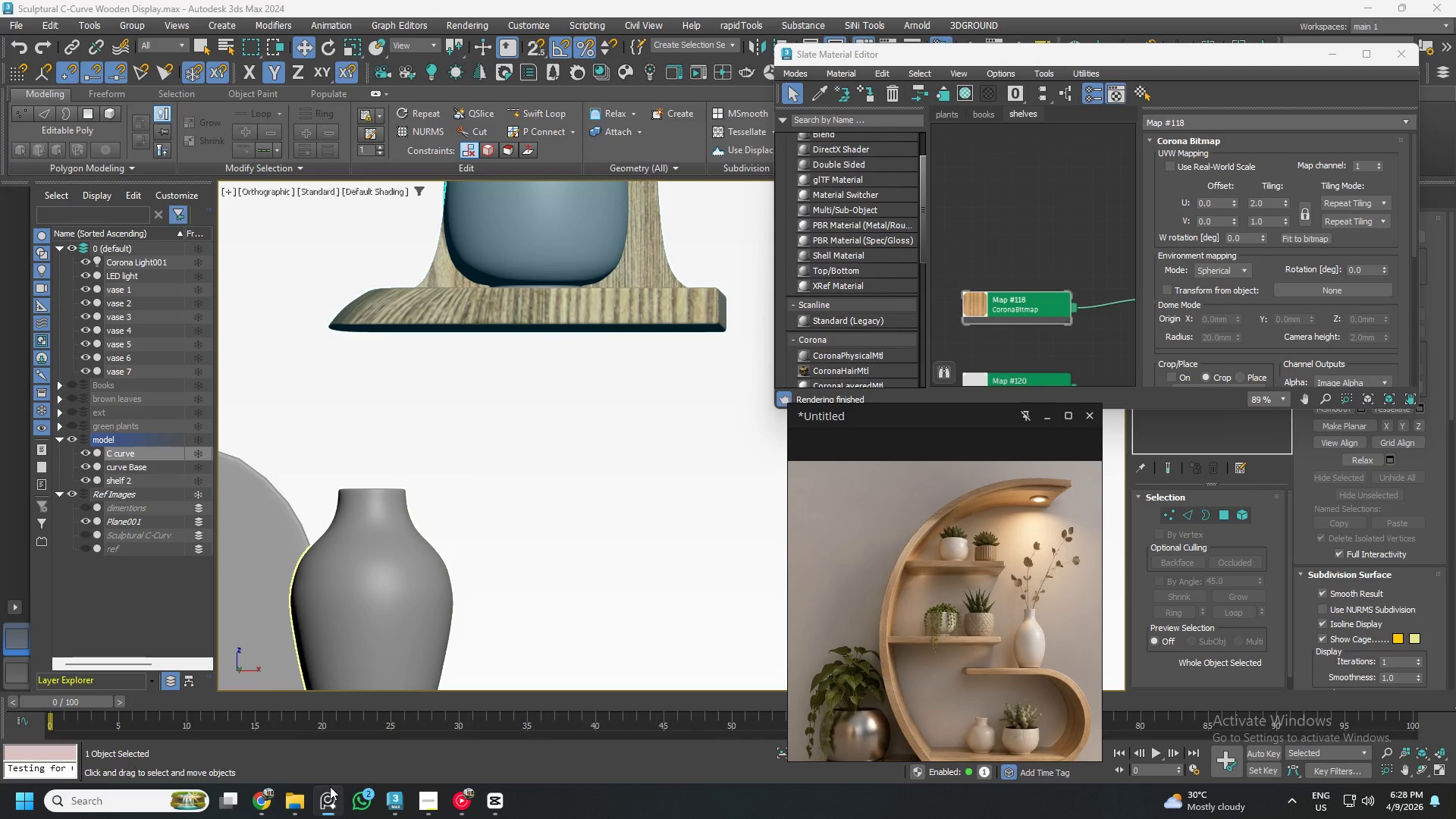 
left_click([322, 800])
 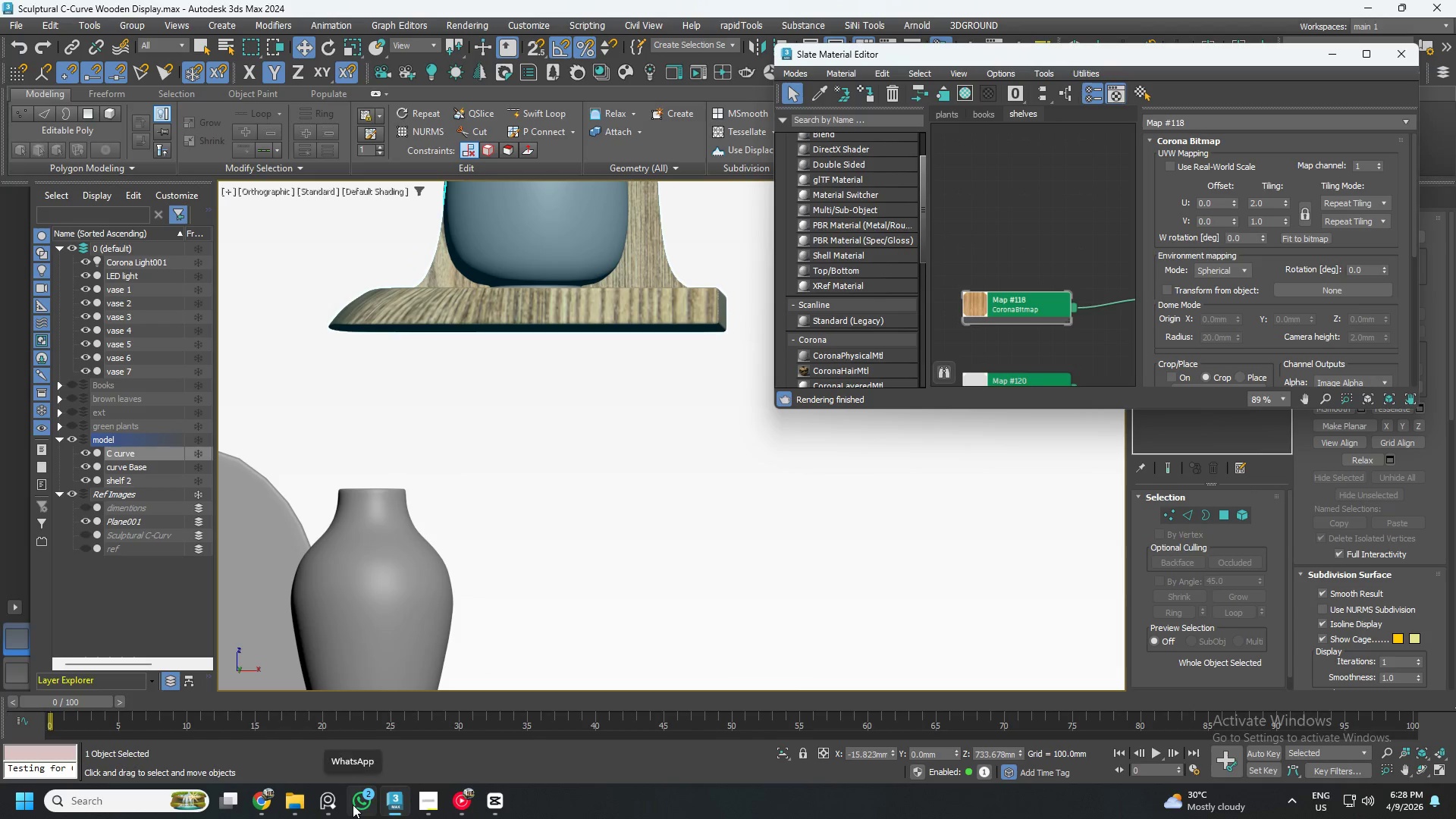 
left_click([331, 802])
 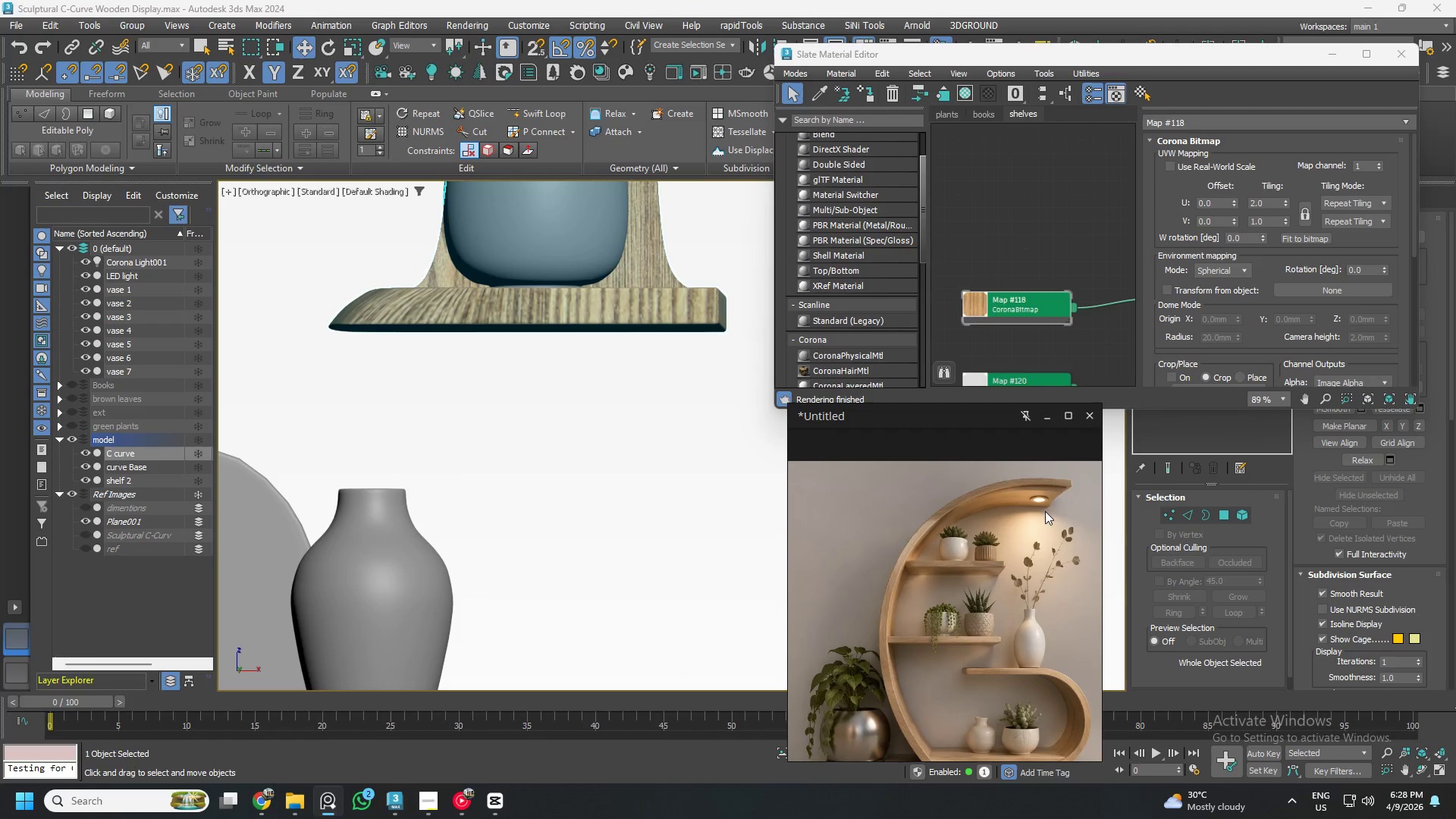 
scroll: coordinate [971, 631], scroll_direction: up, amount: 2.0
 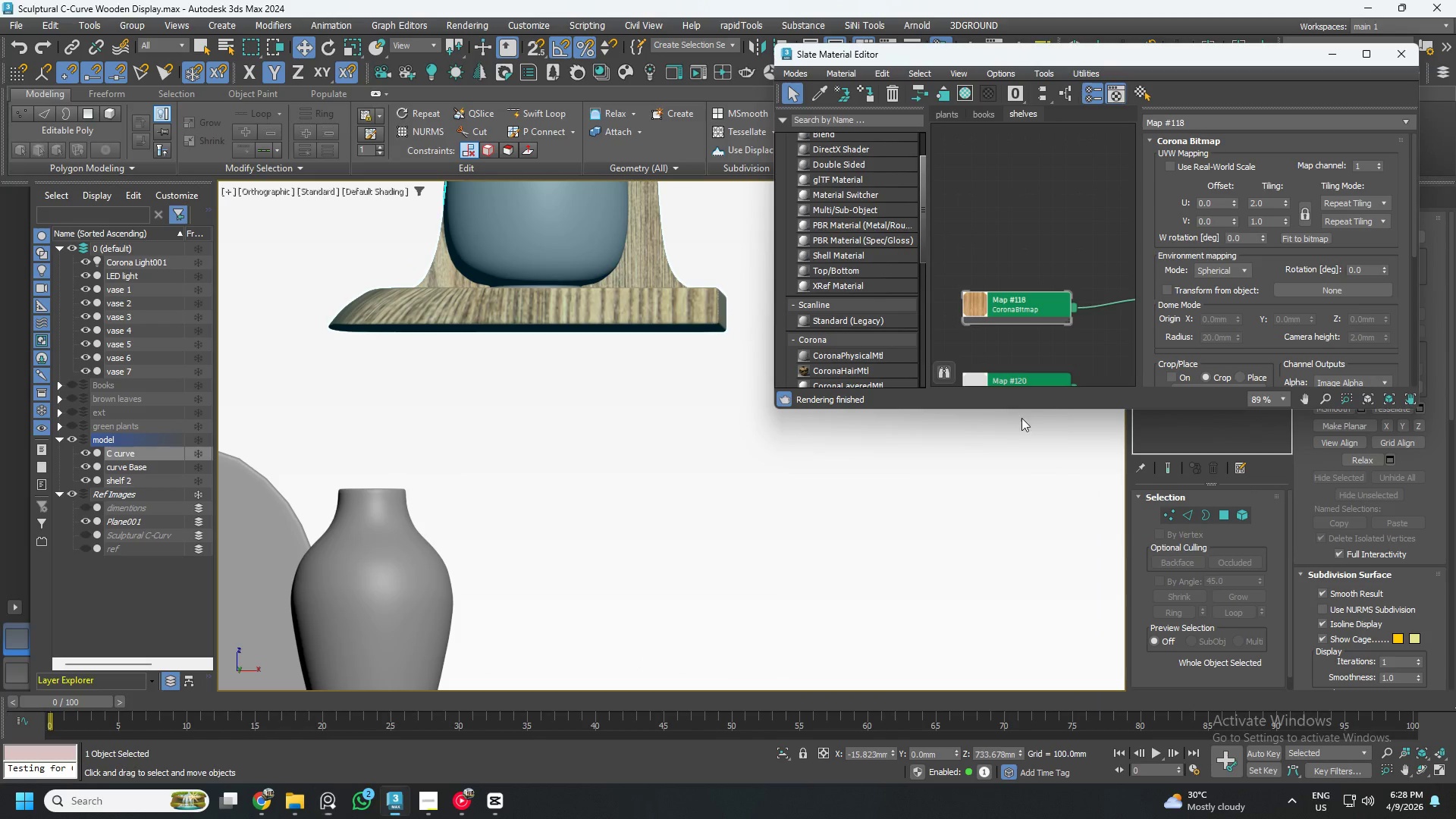 
scroll: coordinate [597, 392], scroll_direction: down, amount: 2.0
 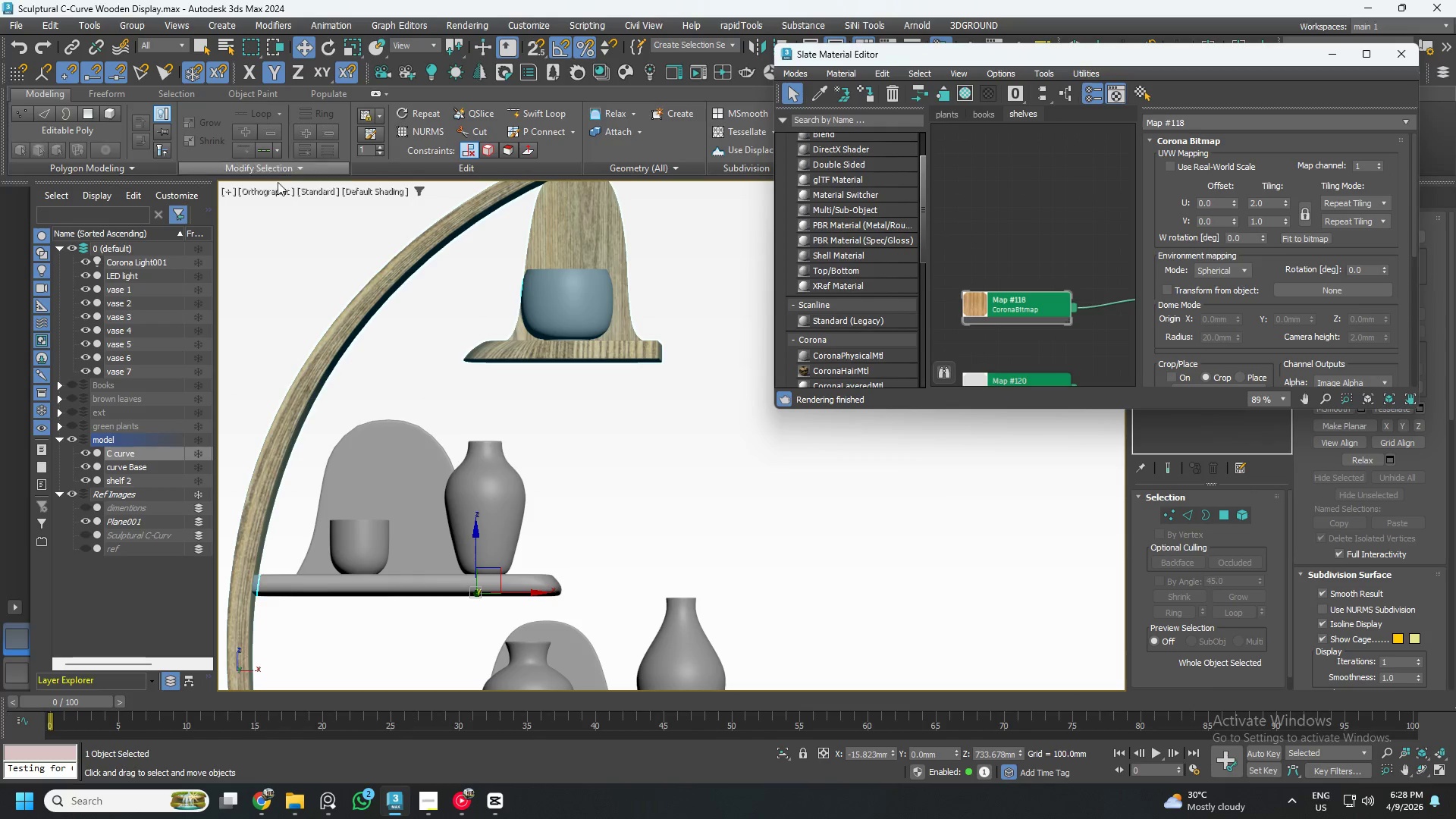 
left_click([308, 187])
 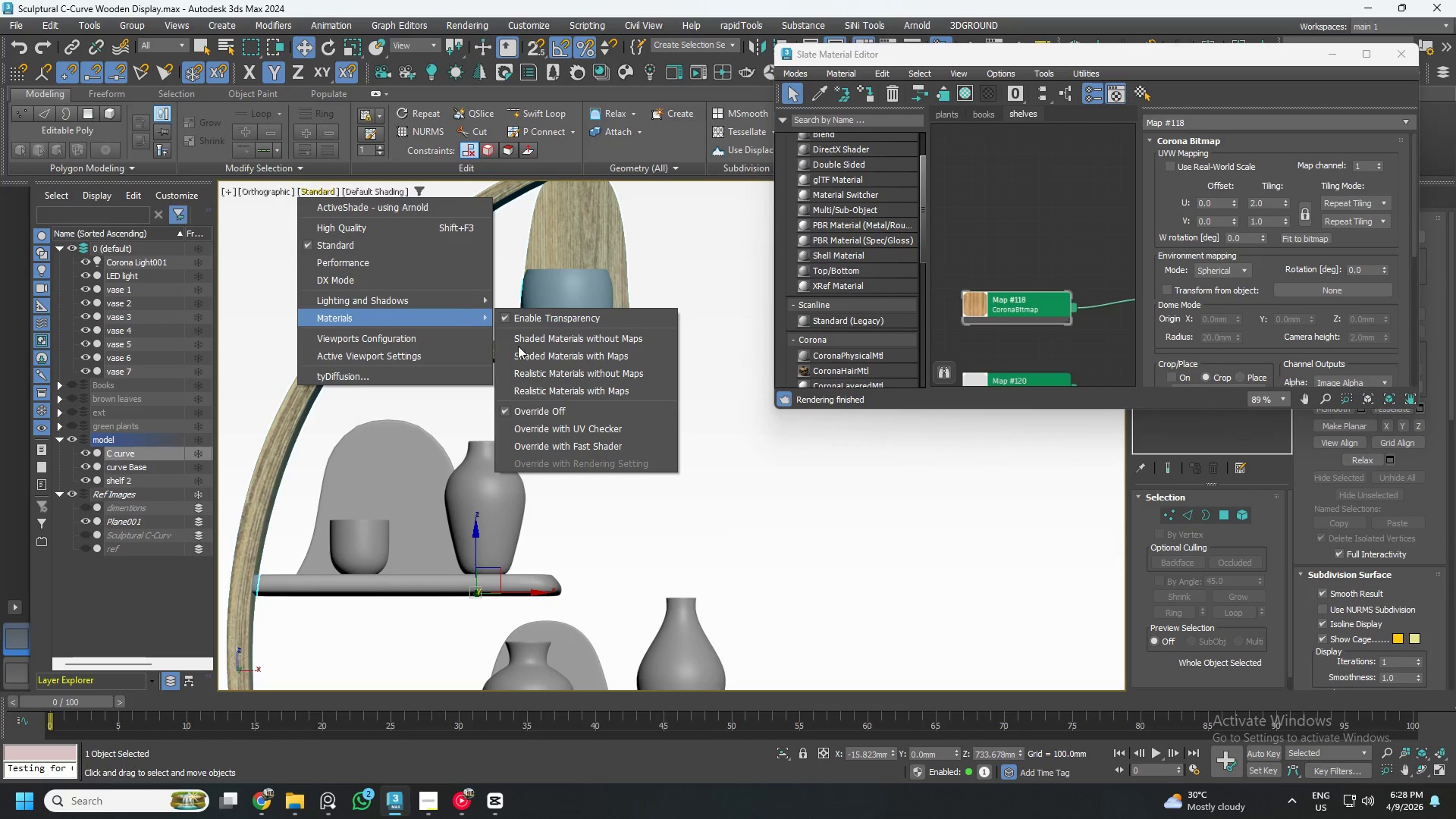 
left_click([522, 435])
 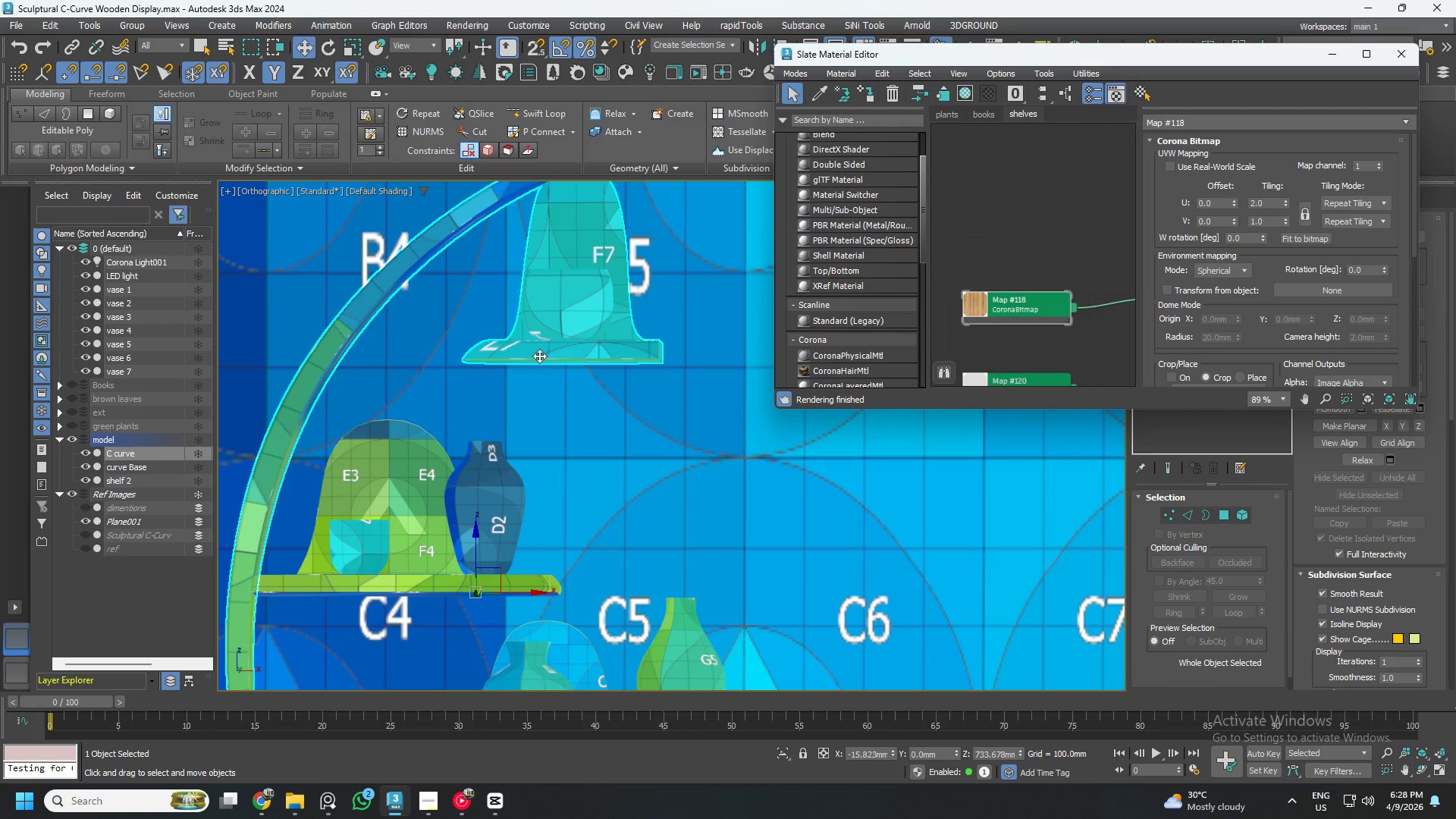 
scroll: coordinate [522, 350], scroll_direction: up, amount: 1.0
 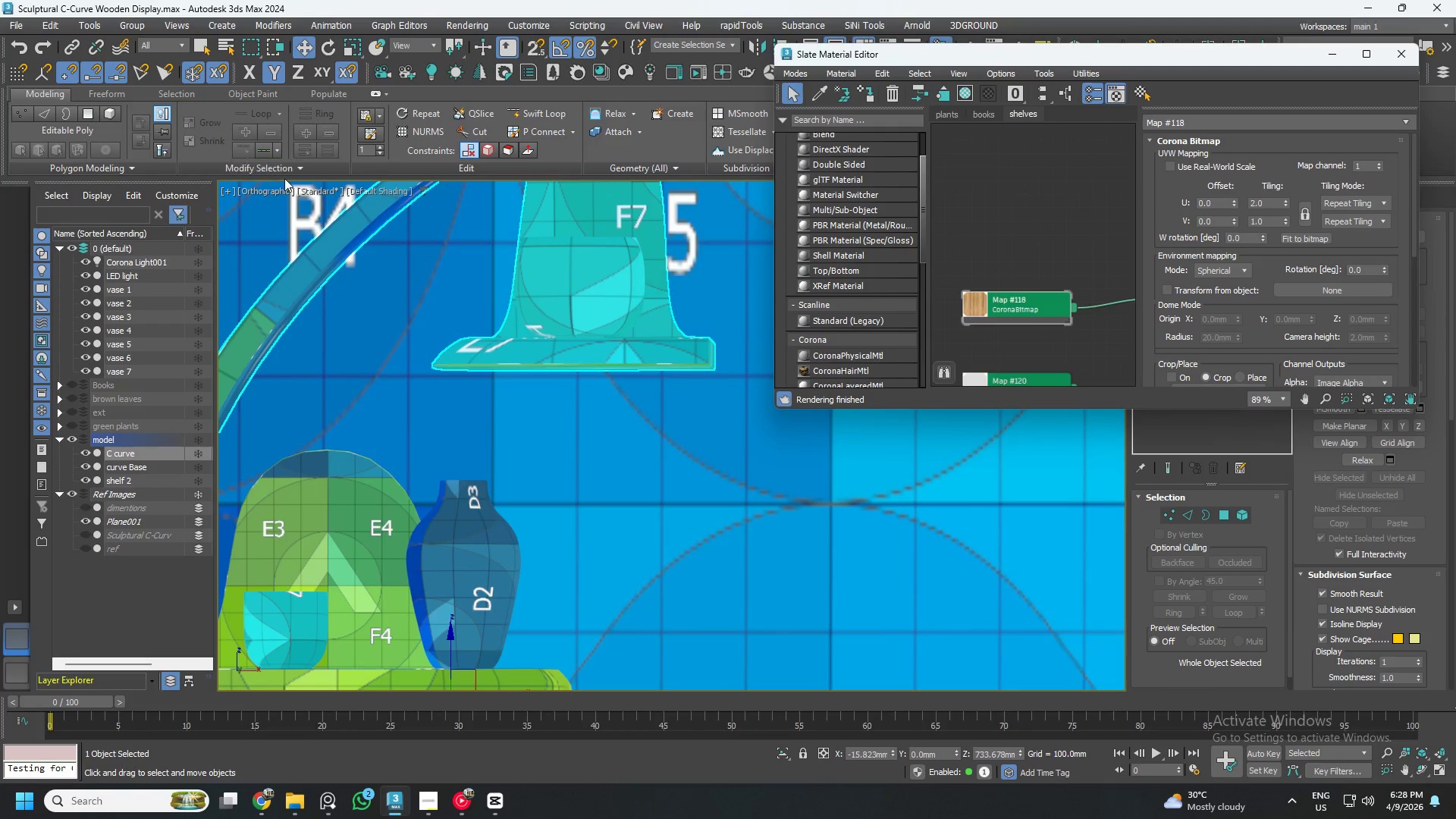 
left_click([309, 186])
 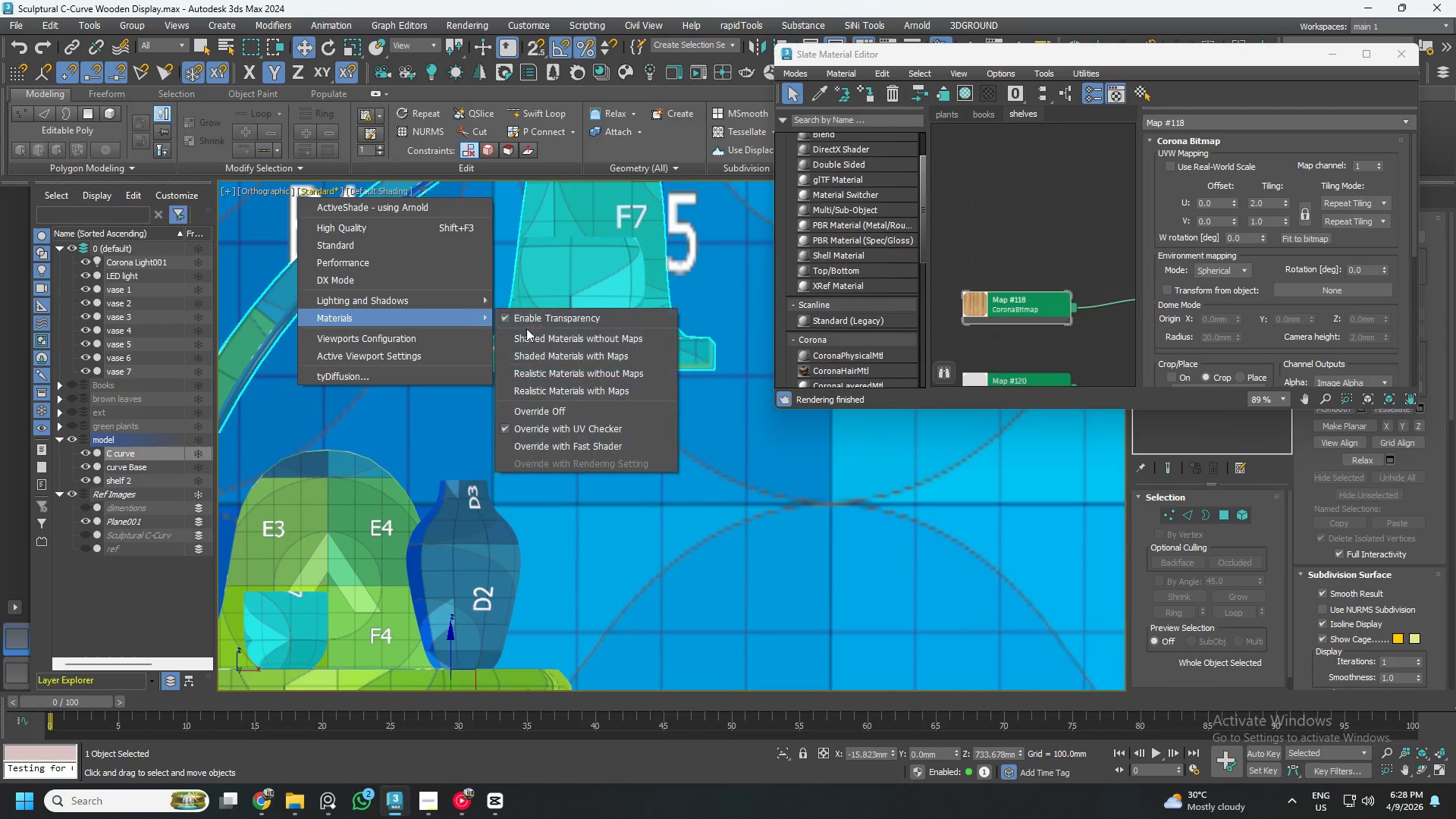 
left_click([534, 407])
 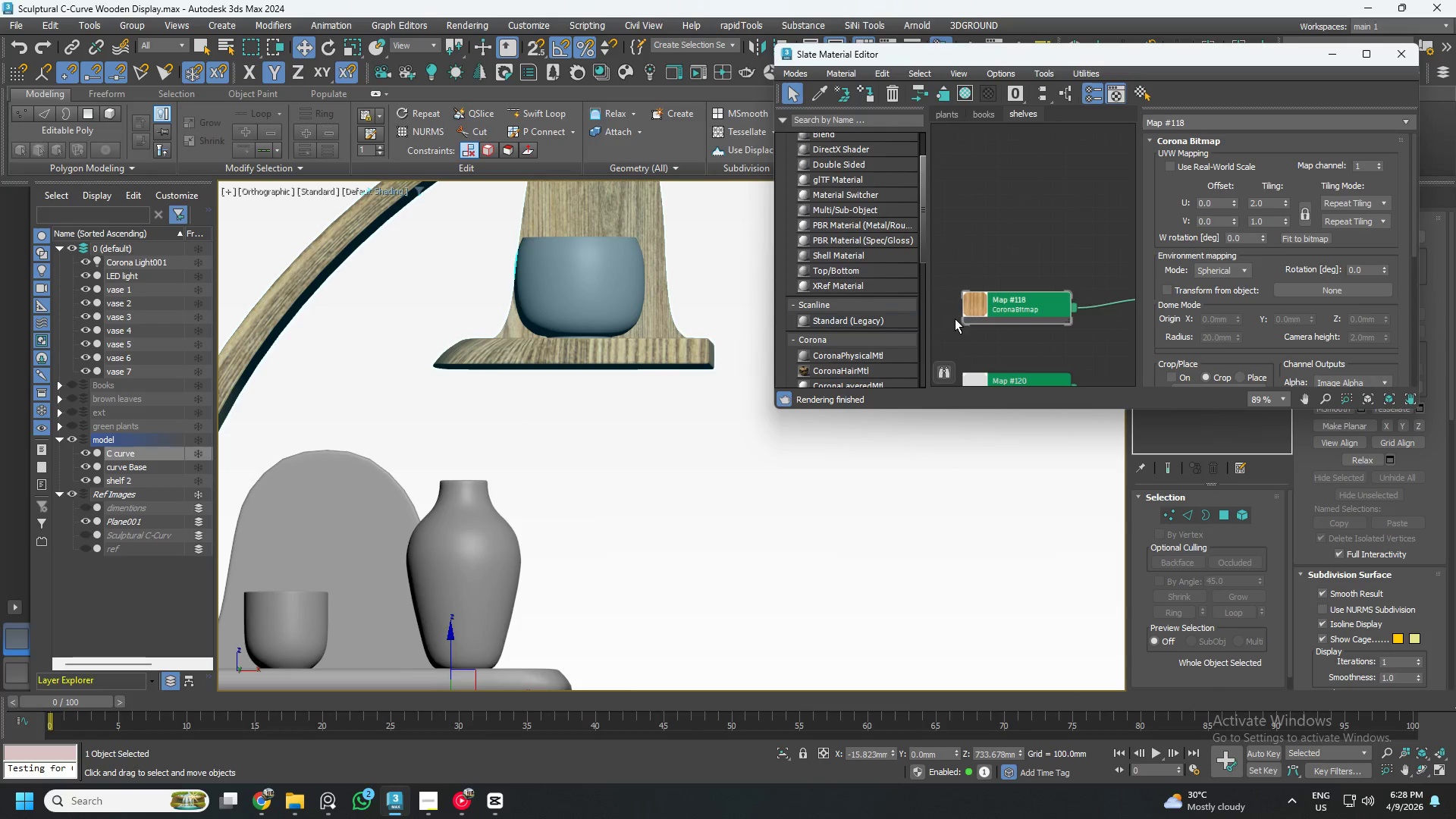 
left_click([428, 477])
 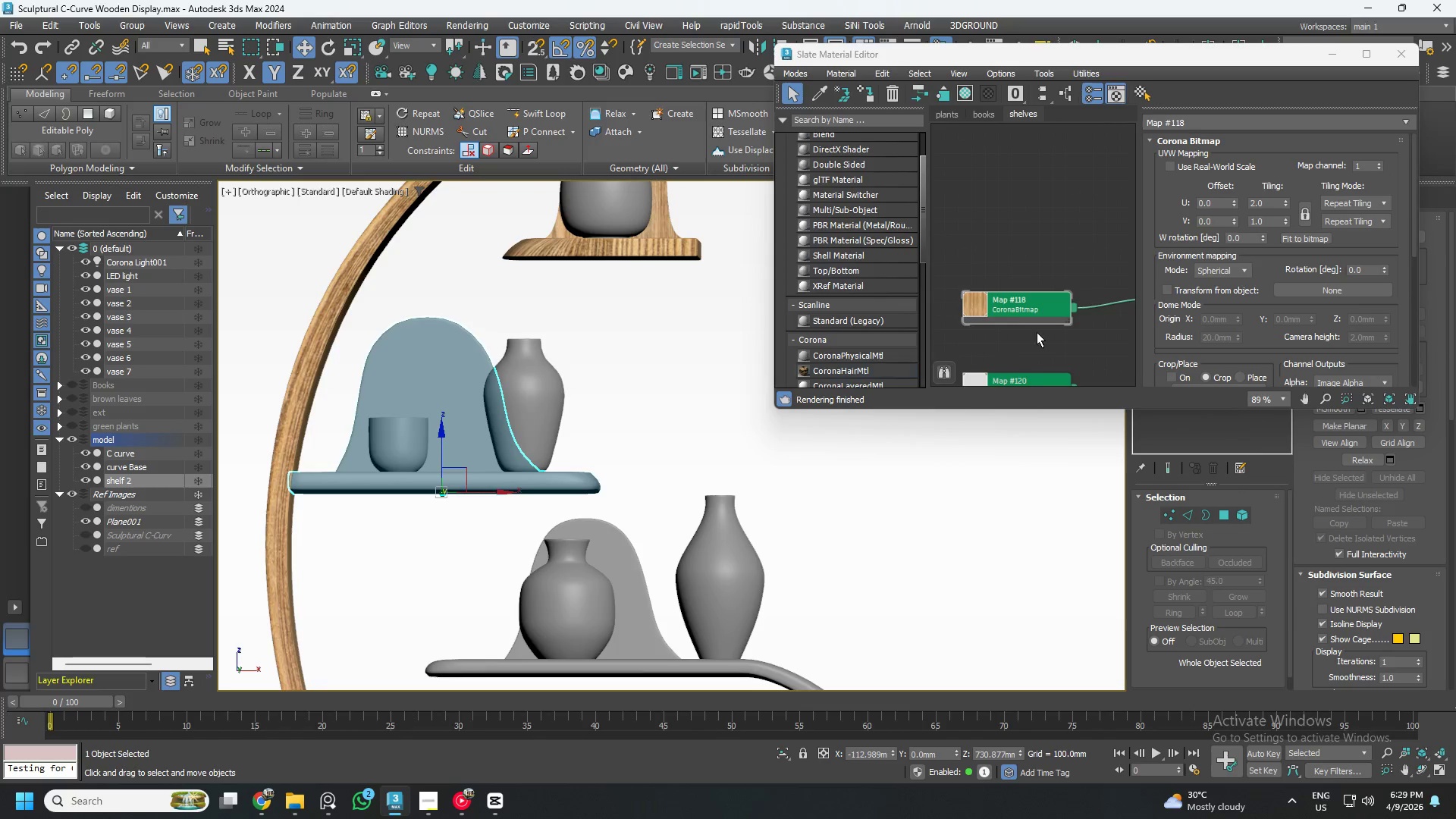 
scroll: coordinate [949, 334], scroll_direction: down, amount: 6.0
 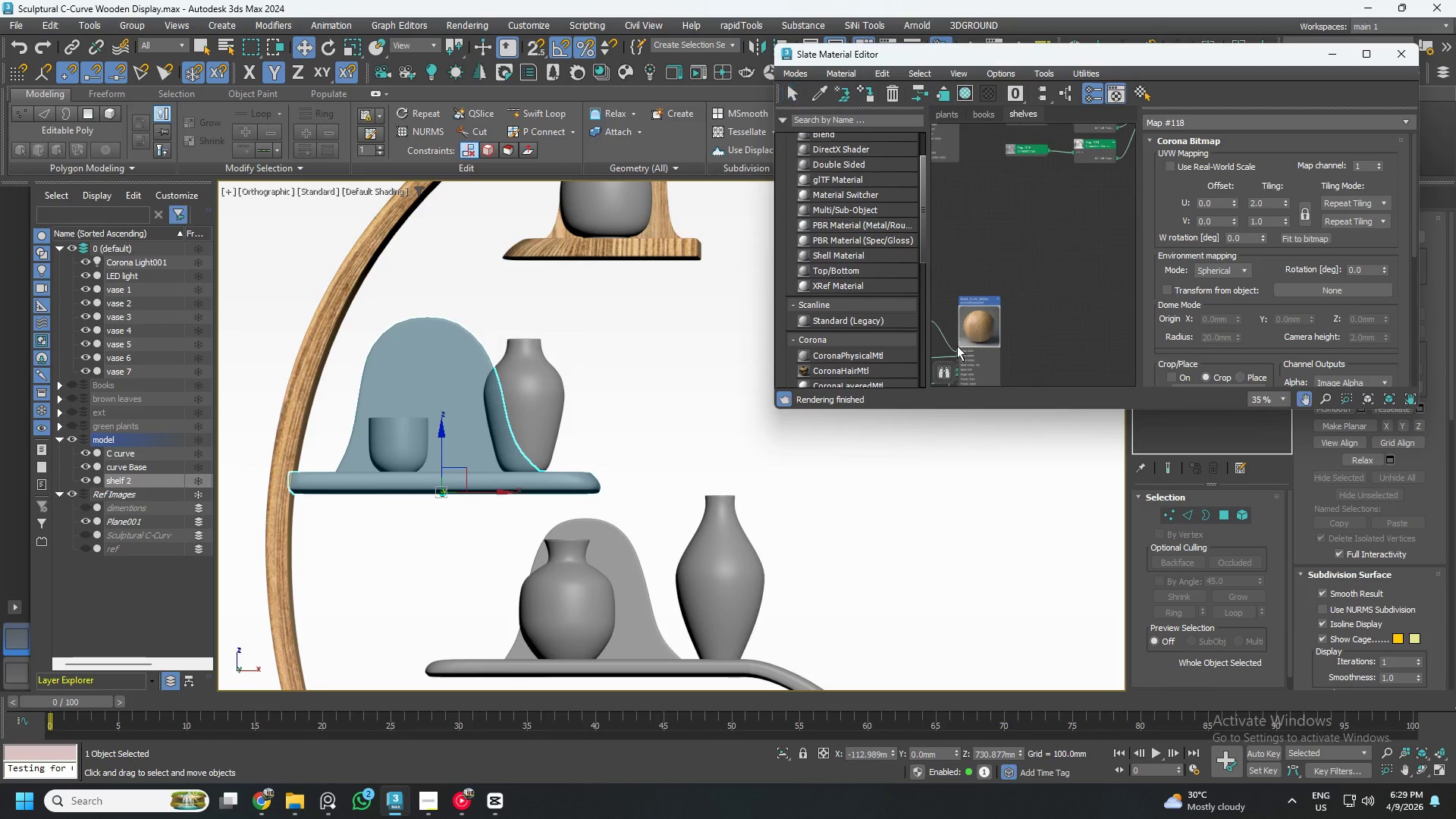 
left_click([984, 321])
 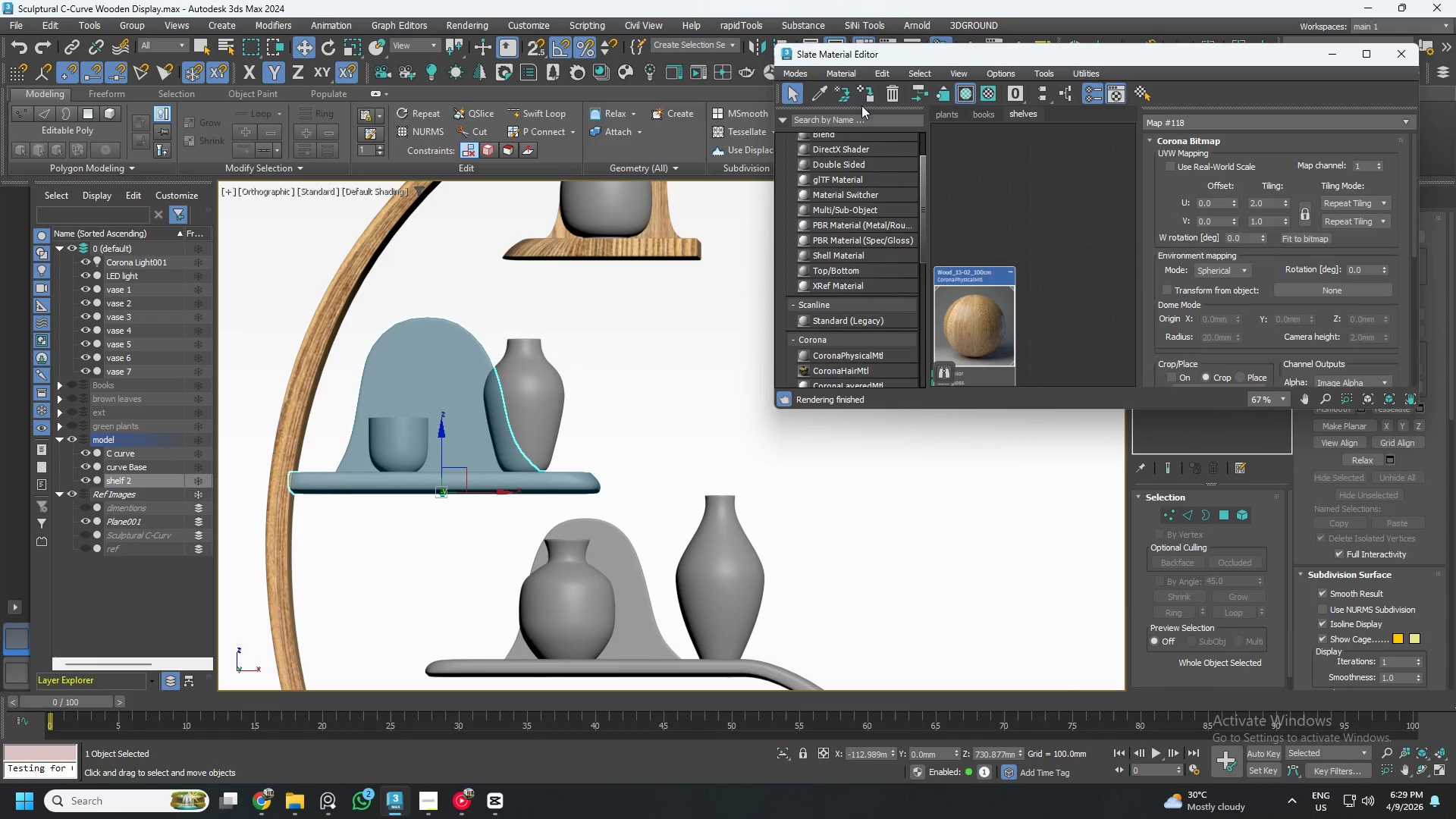 
scroll: coordinate [984, 326], scroll_direction: up, amount: 3.0
 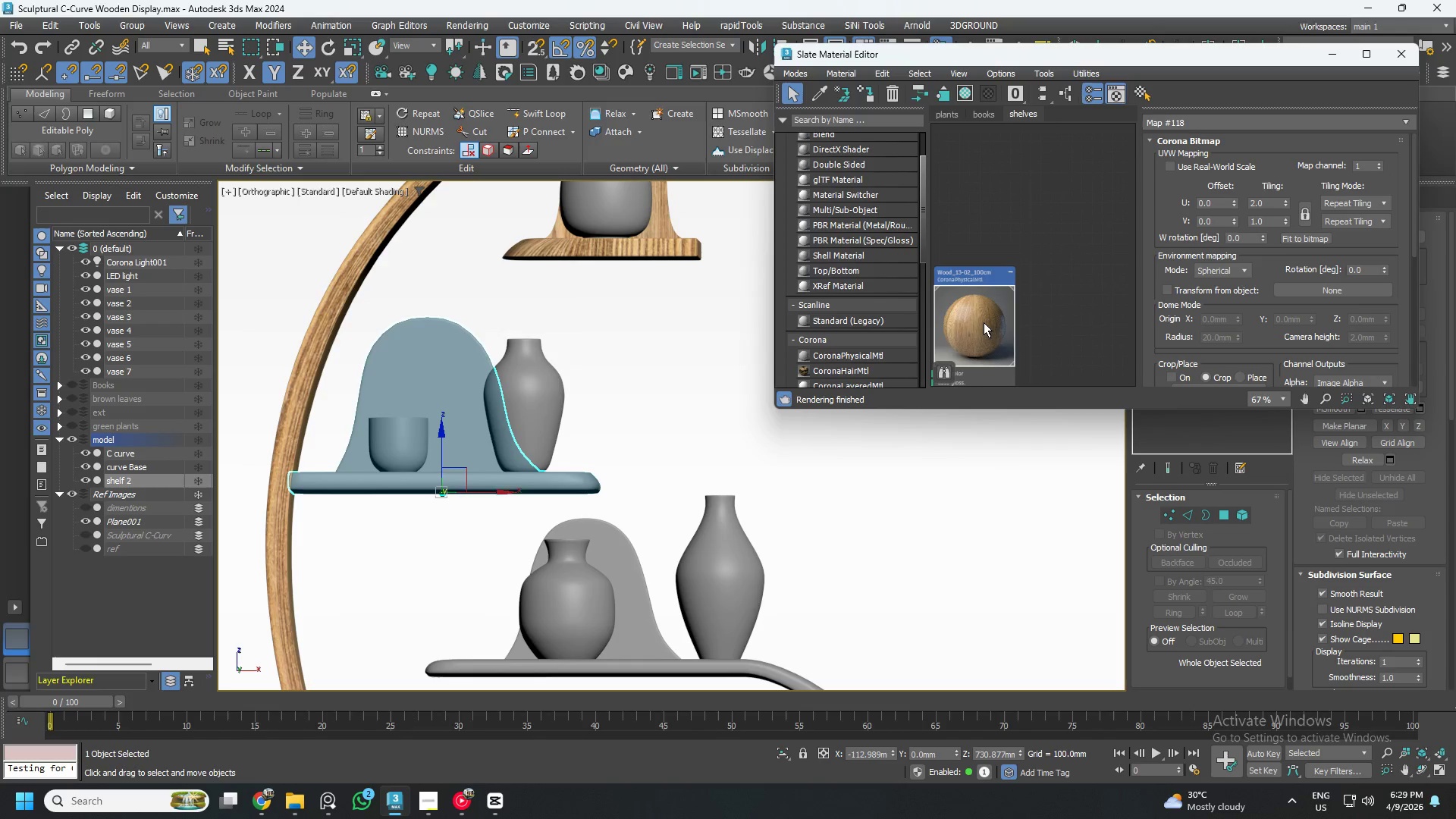 
left_click([870, 89])
 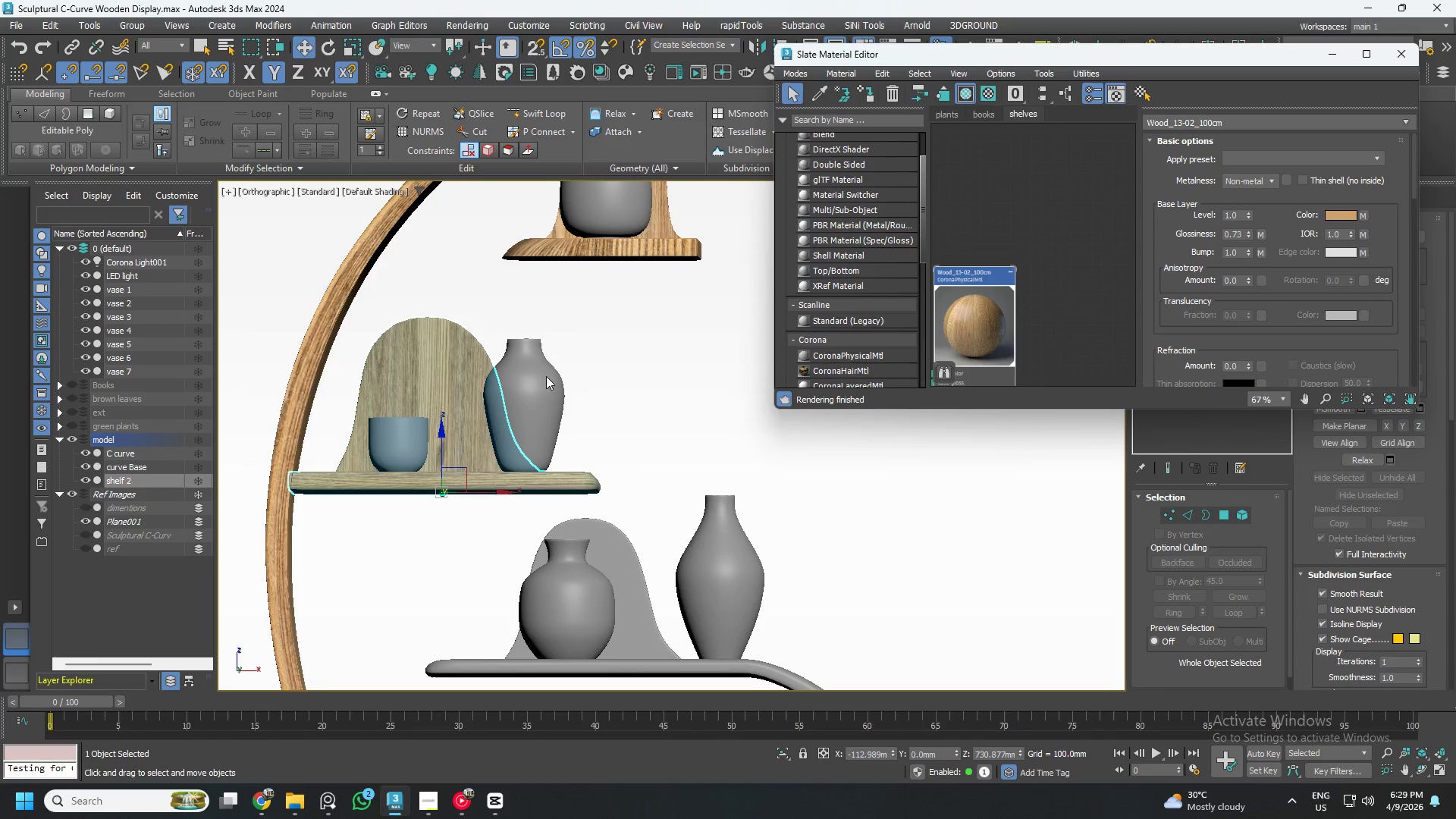 
scroll: coordinate [480, 455], scroll_direction: down, amount: 2.0
 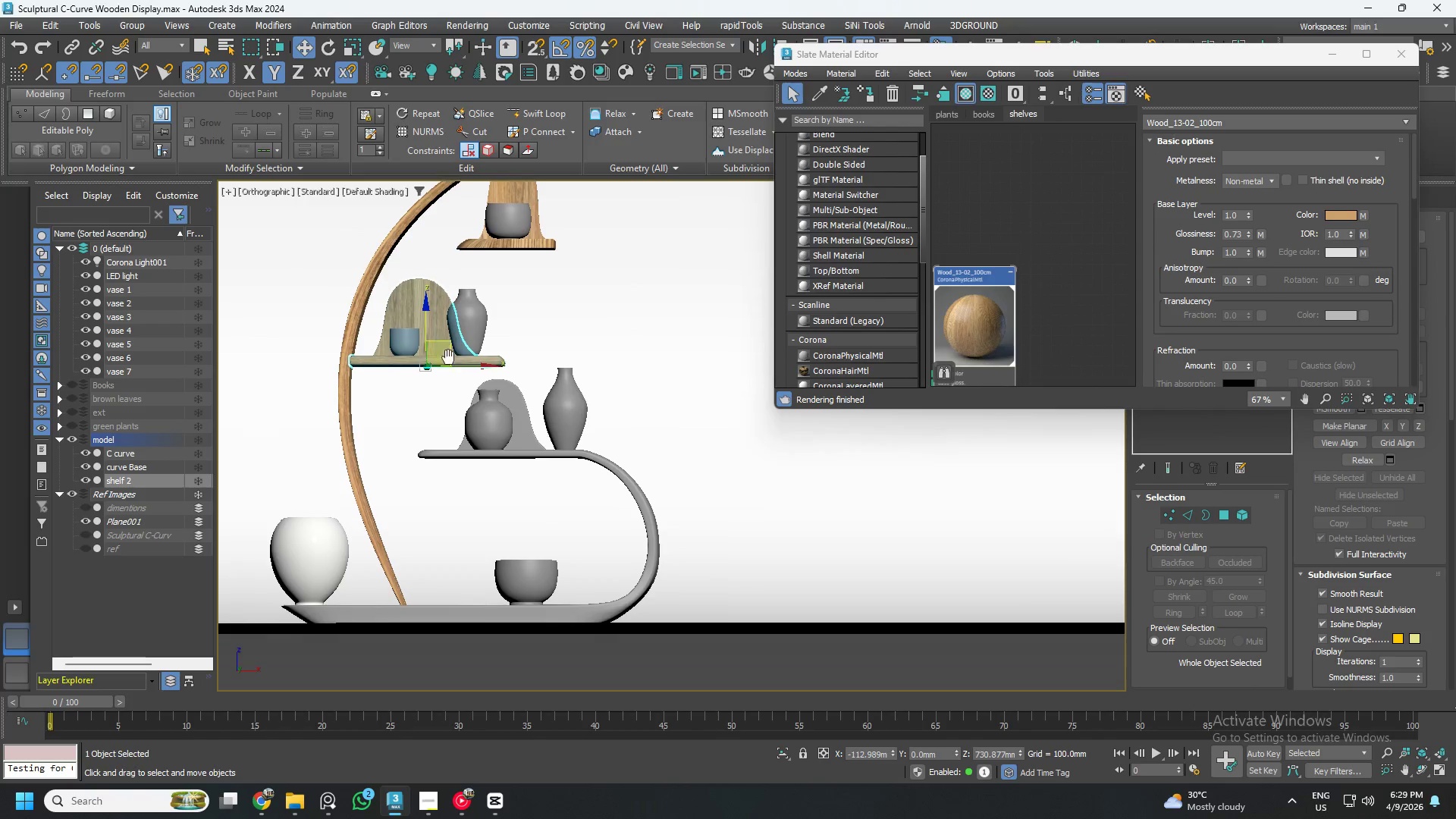 
left_click([586, 454])
 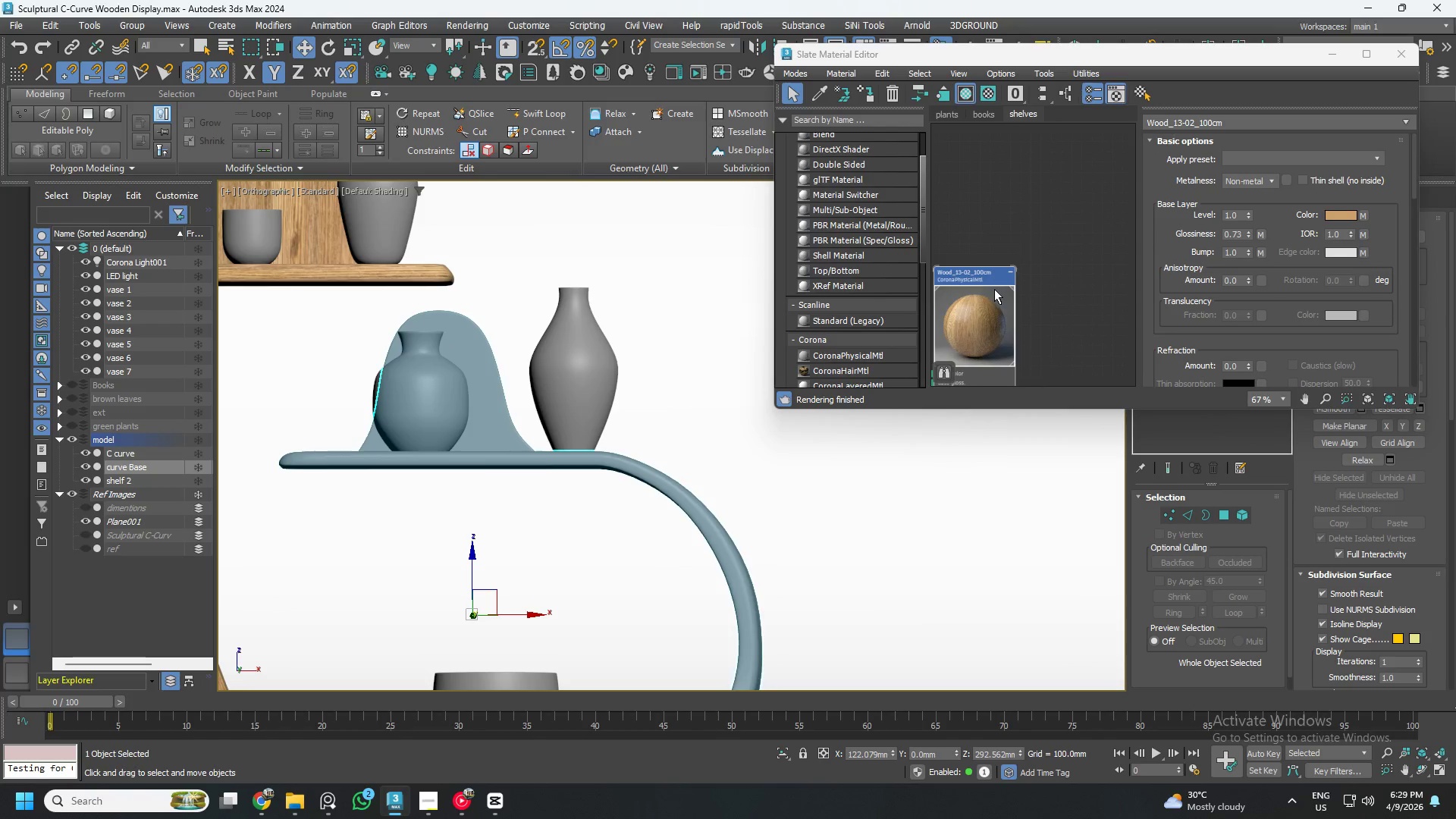 
scroll: coordinate [572, 453], scroll_direction: up, amount: 2.0
 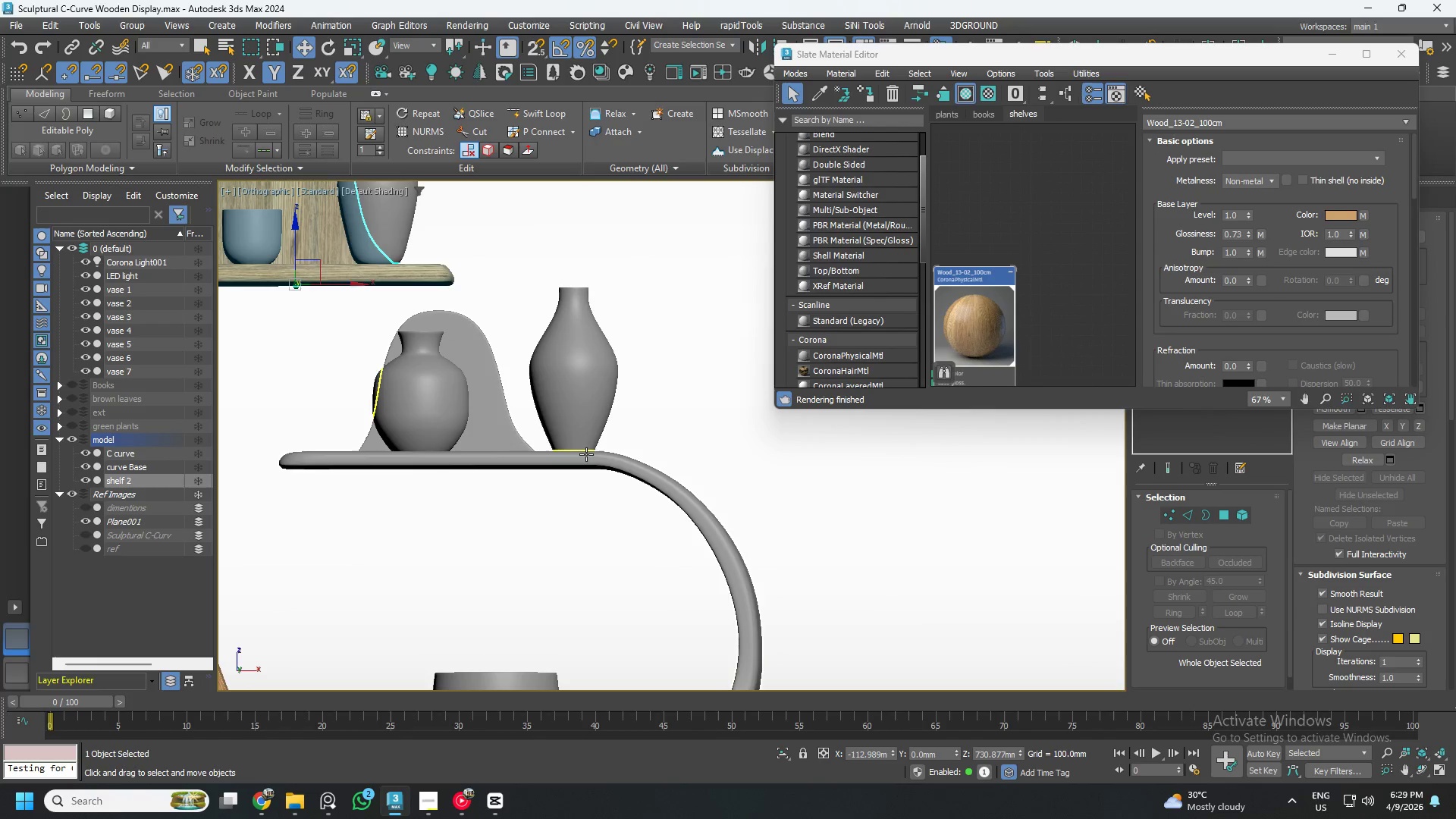 
left_click([992, 291])
 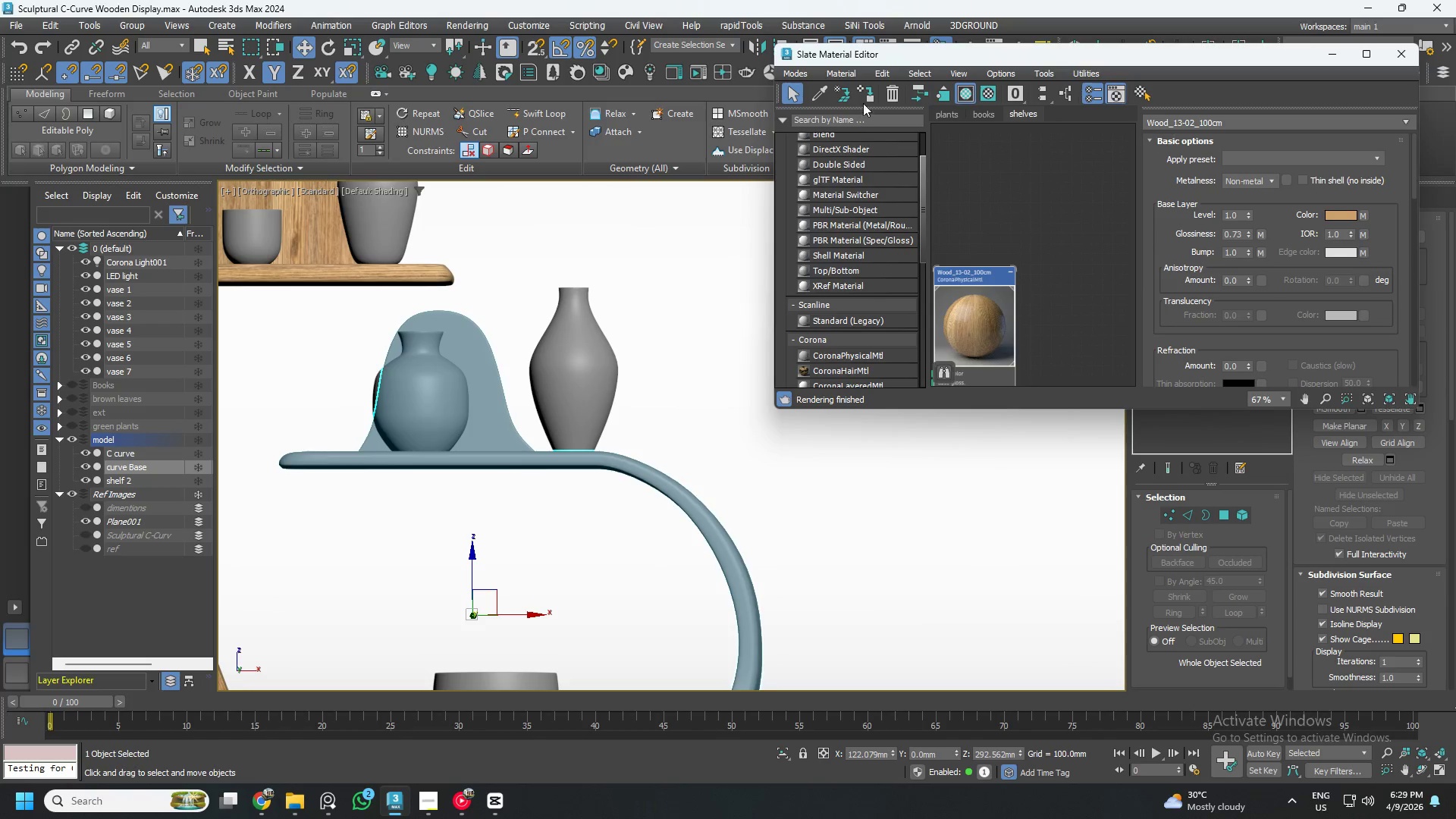 
left_click([867, 96])
 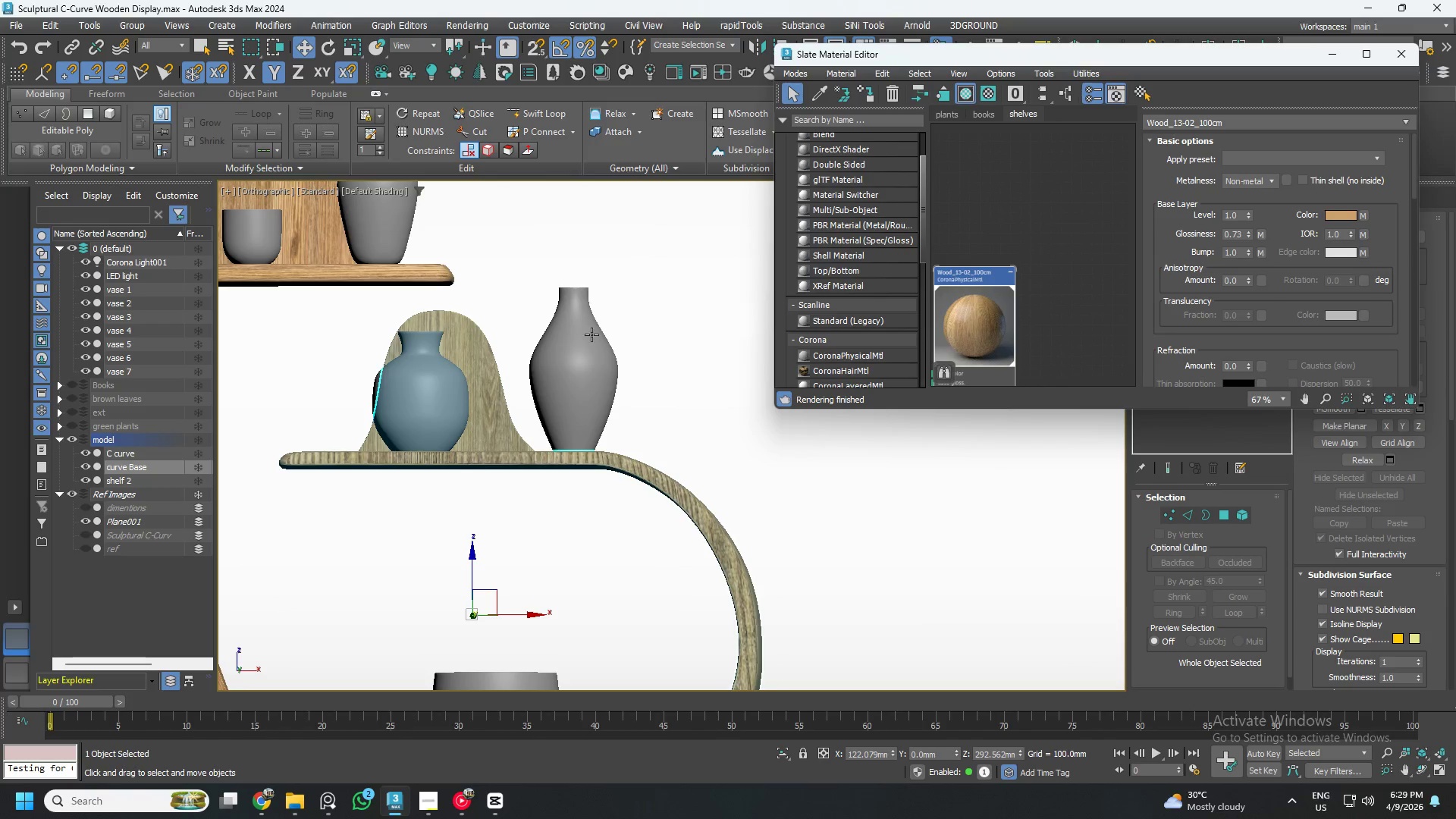 
scroll: coordinate [570, 353], scroll_direction: down, amount: 2.0
 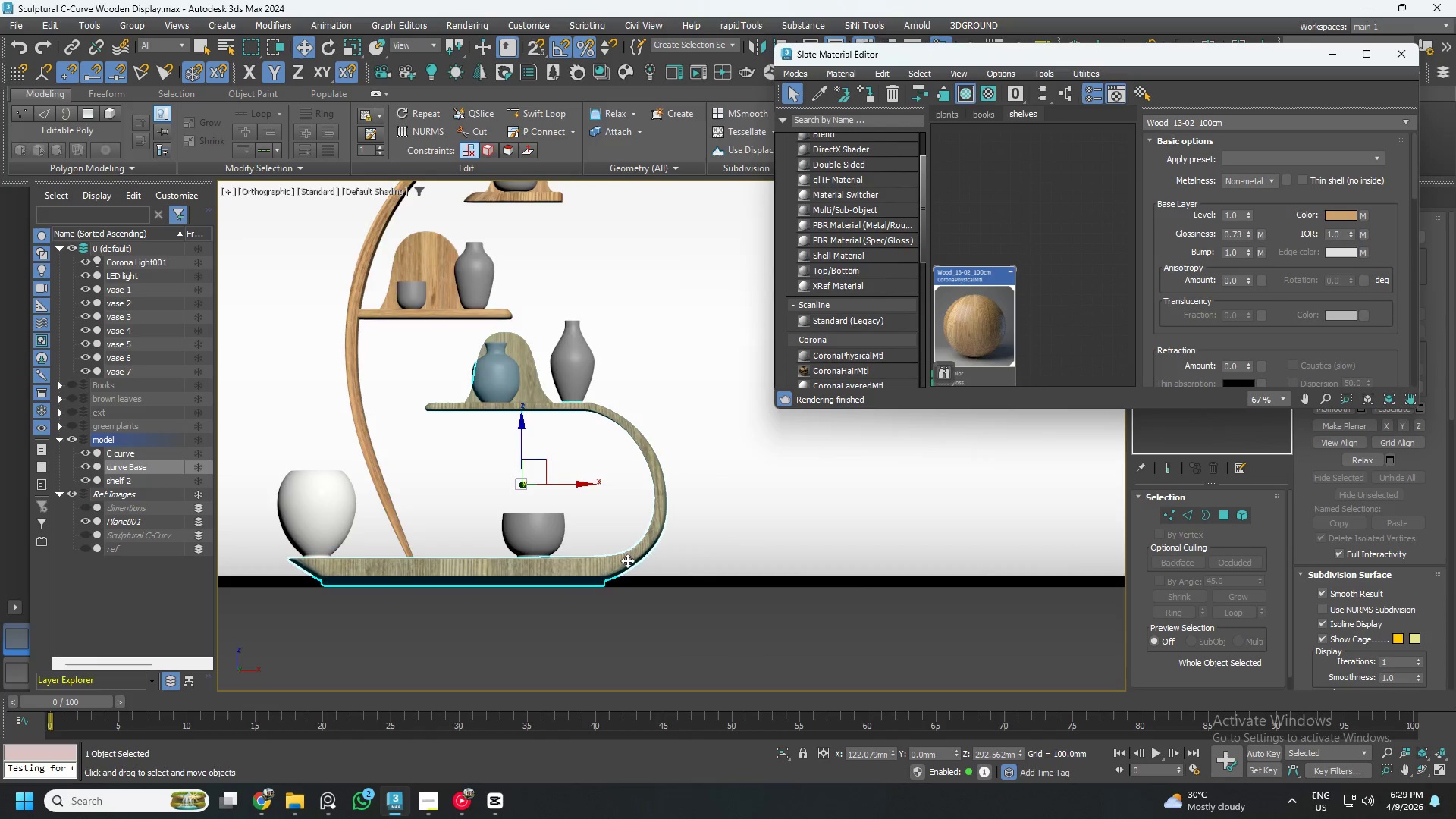 
scroll: coordinate [650, 548], scroll_direction: up, amount: 2.0
 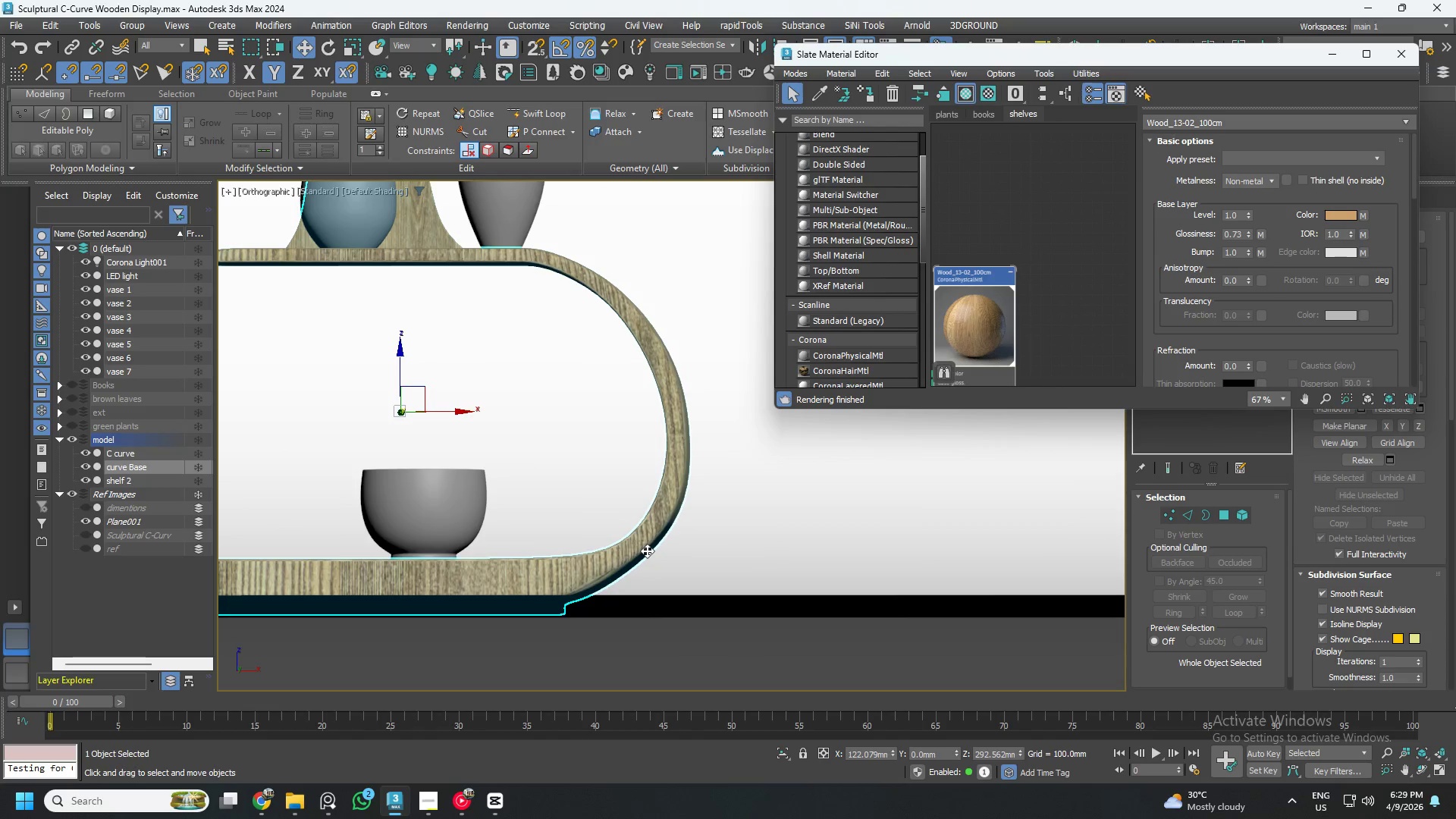 
scroll: coordinate [647, 551], scroll_direction: down, amount: 1.0
 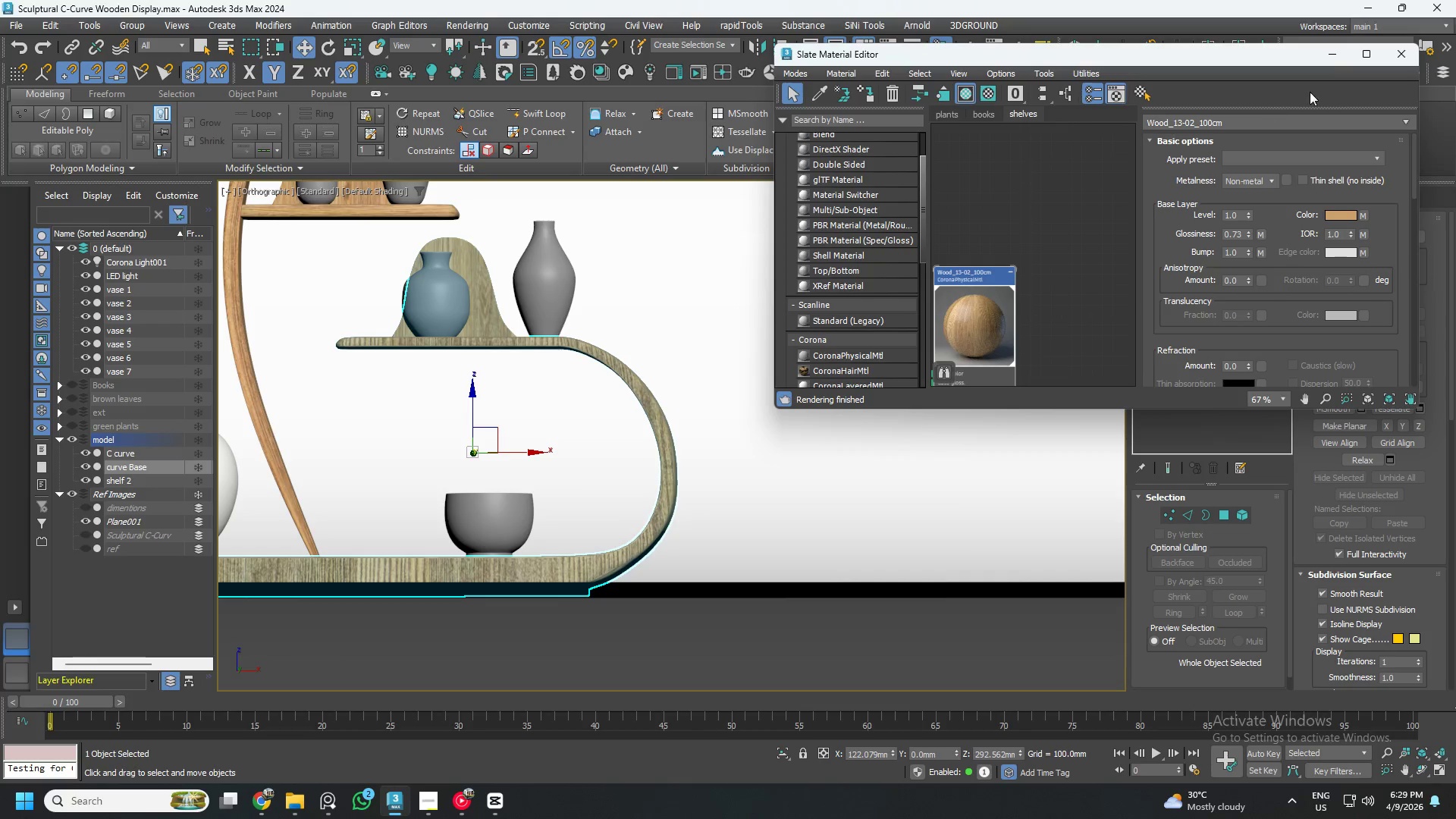 
left_click([1327, 55])
 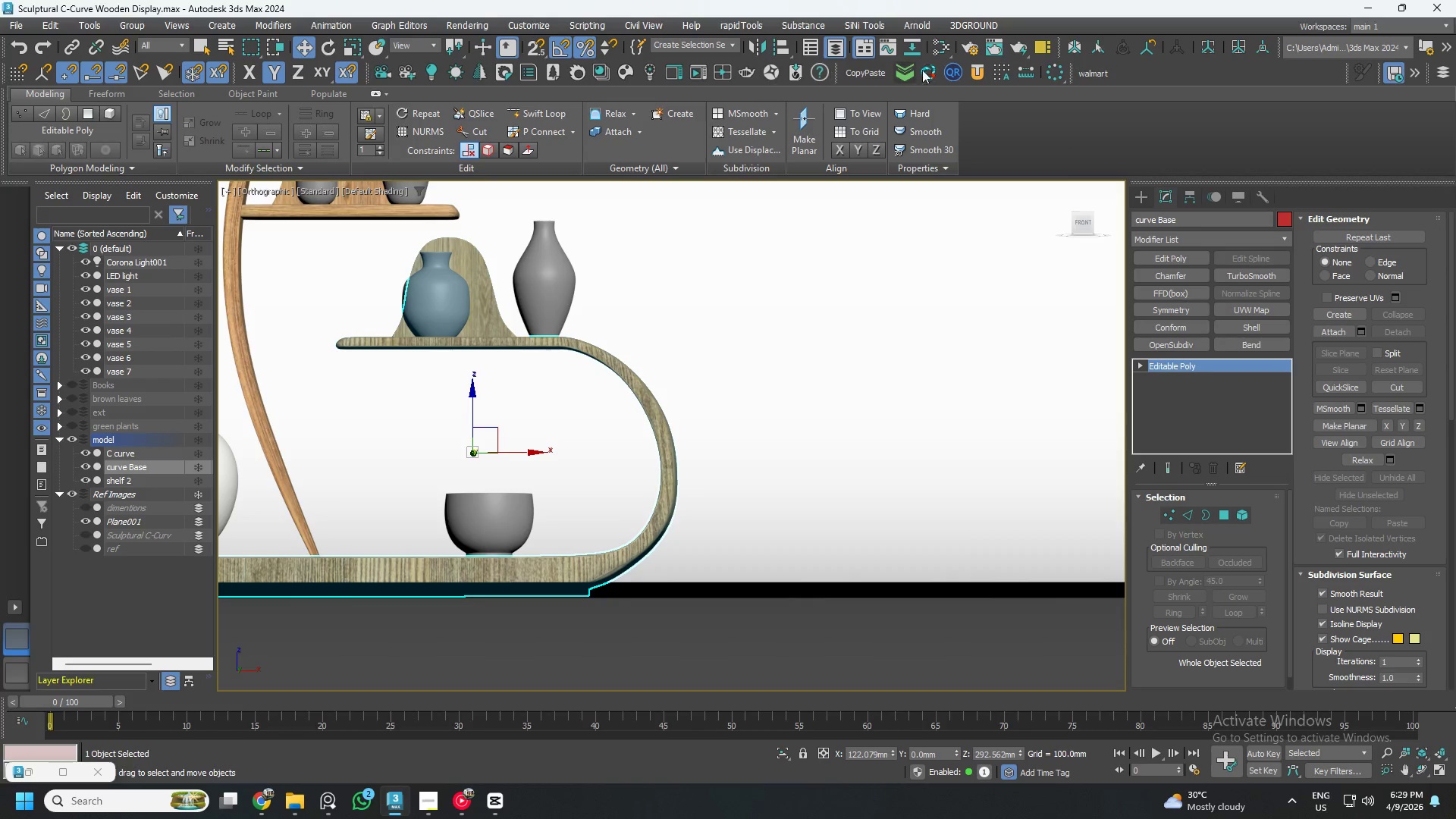 
left_click([976, 71])
 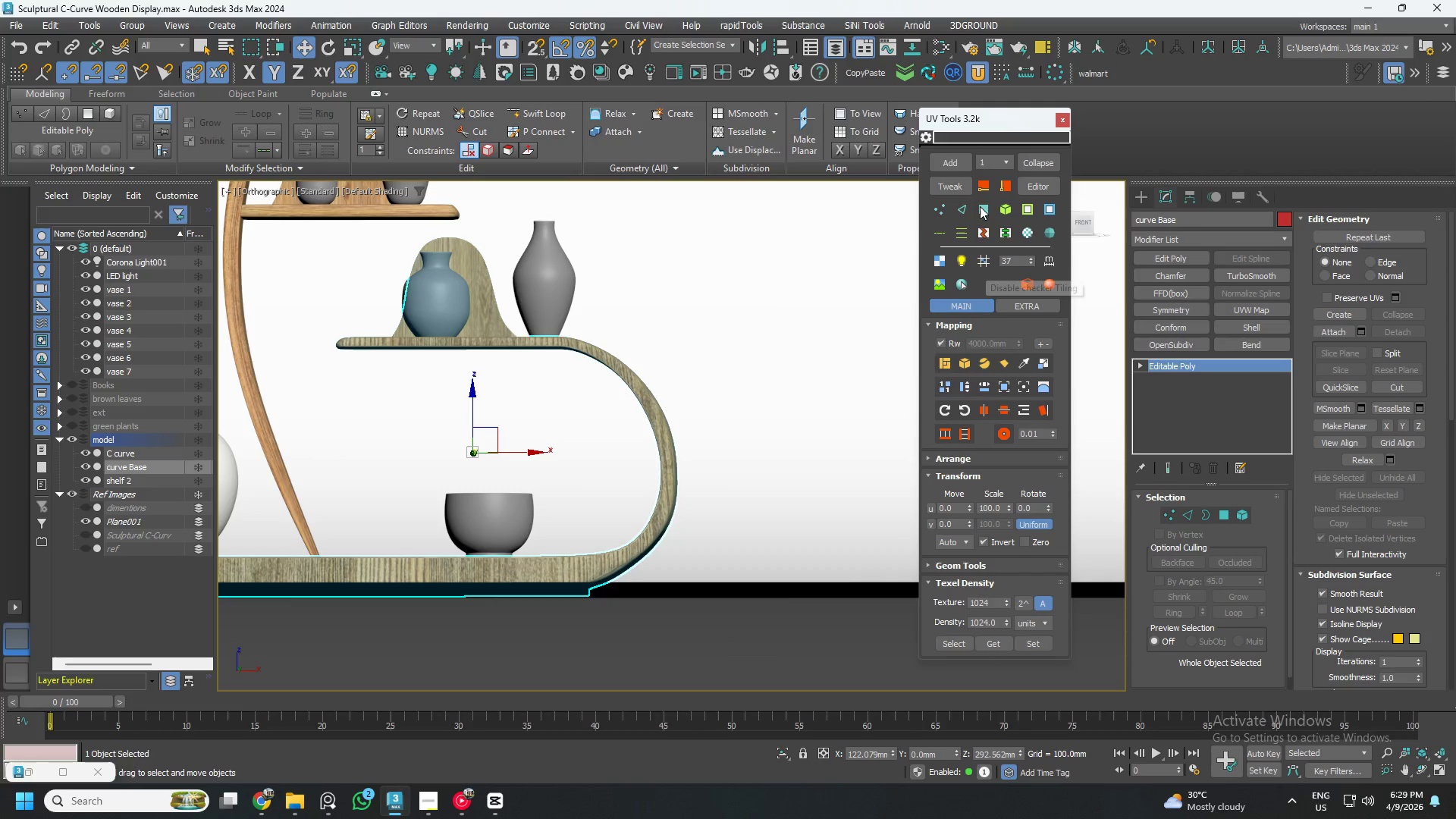 
left_click([952, 165])
 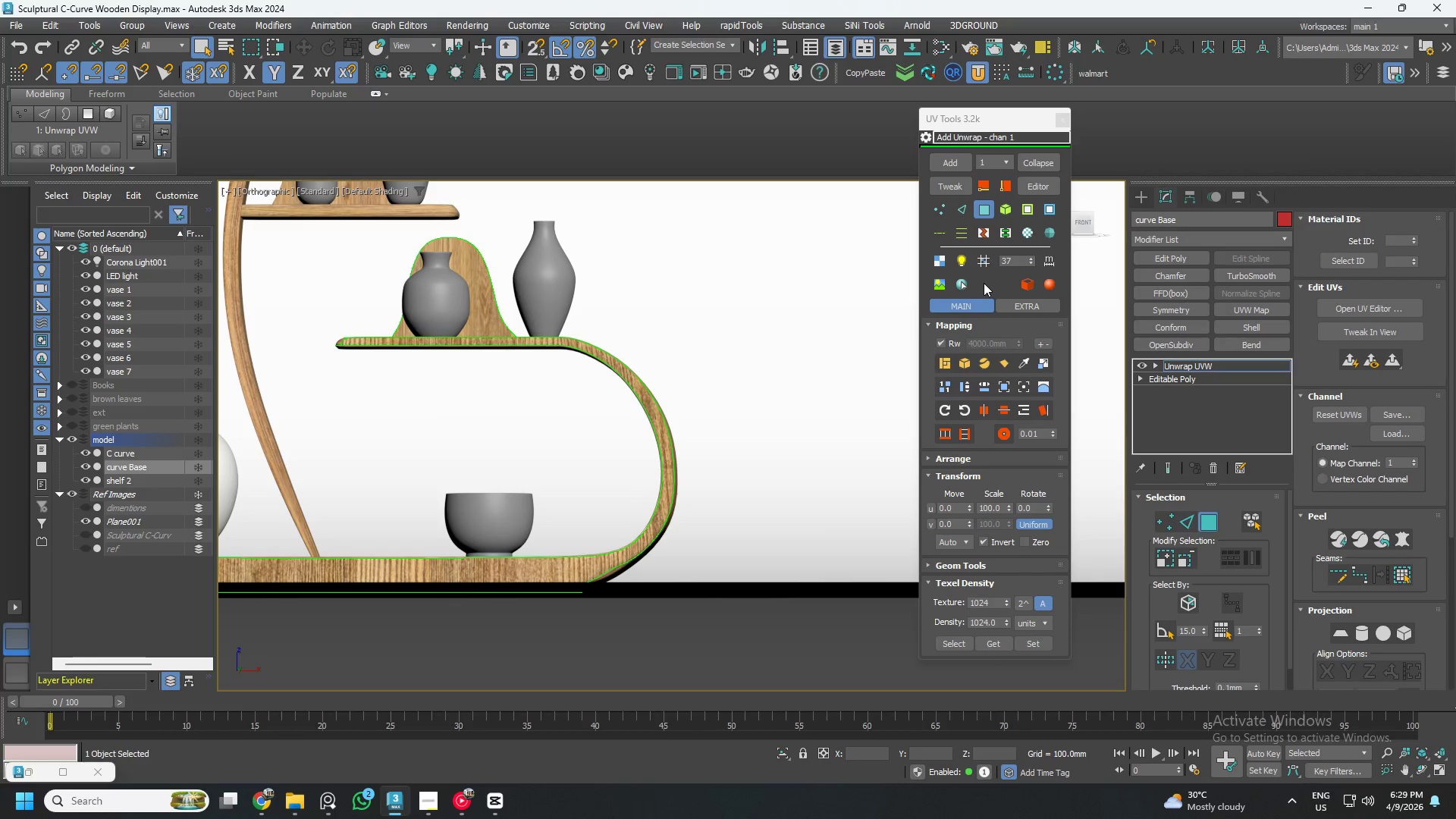 
left_click([955, 190])
 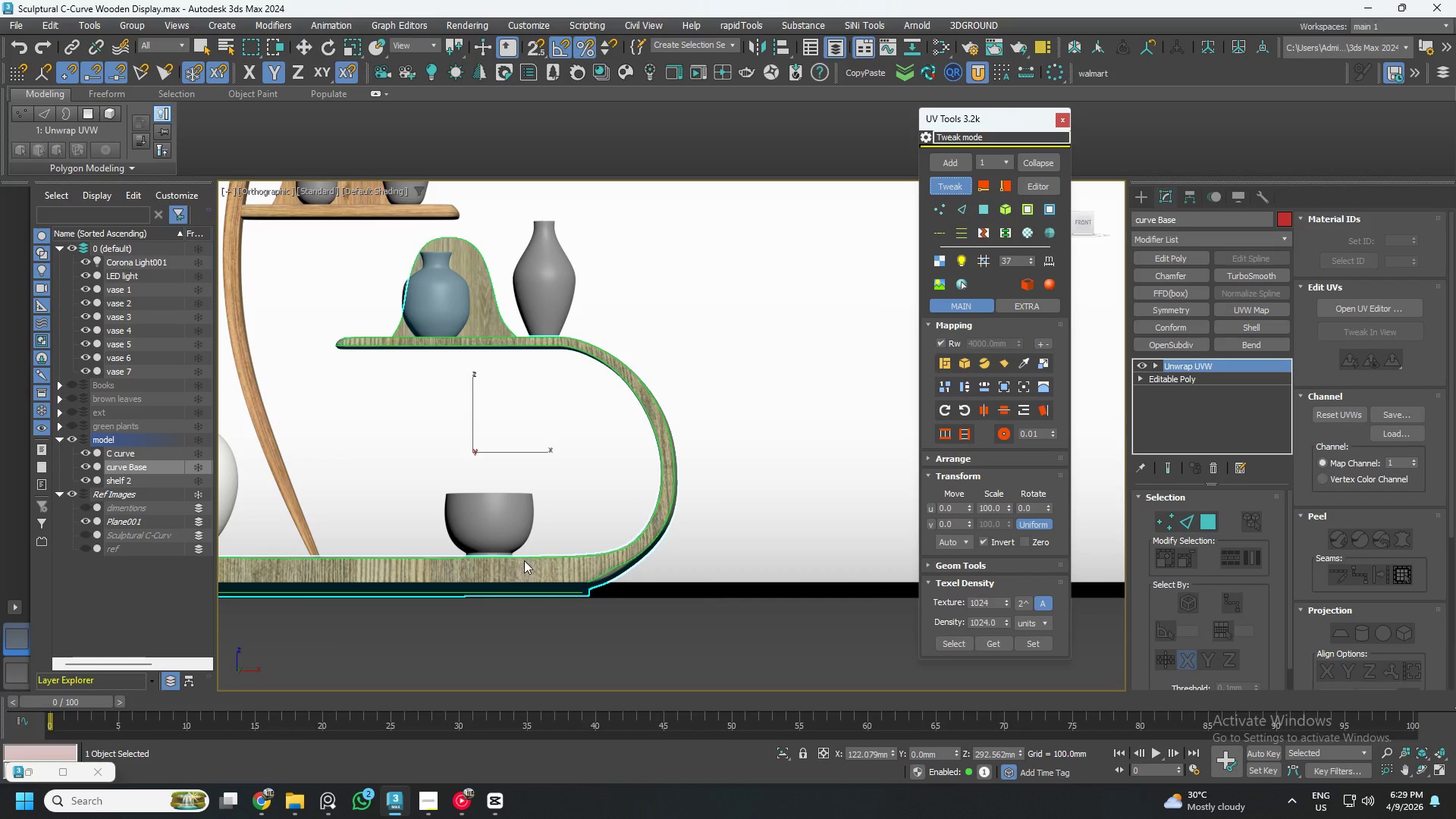 
left_click([523, 570])
 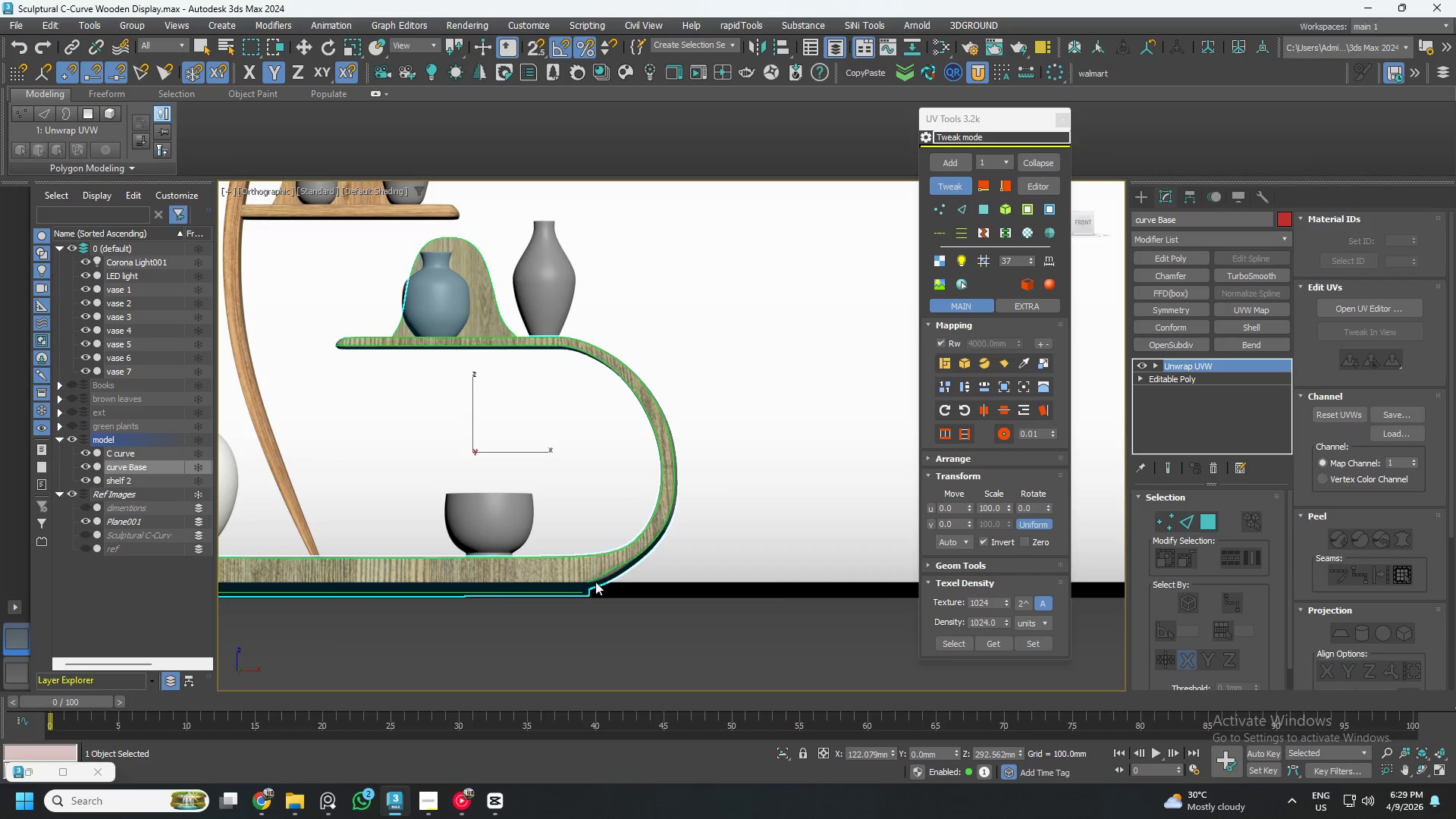 
hold_key(key=AltLeft, duration=0.52)
 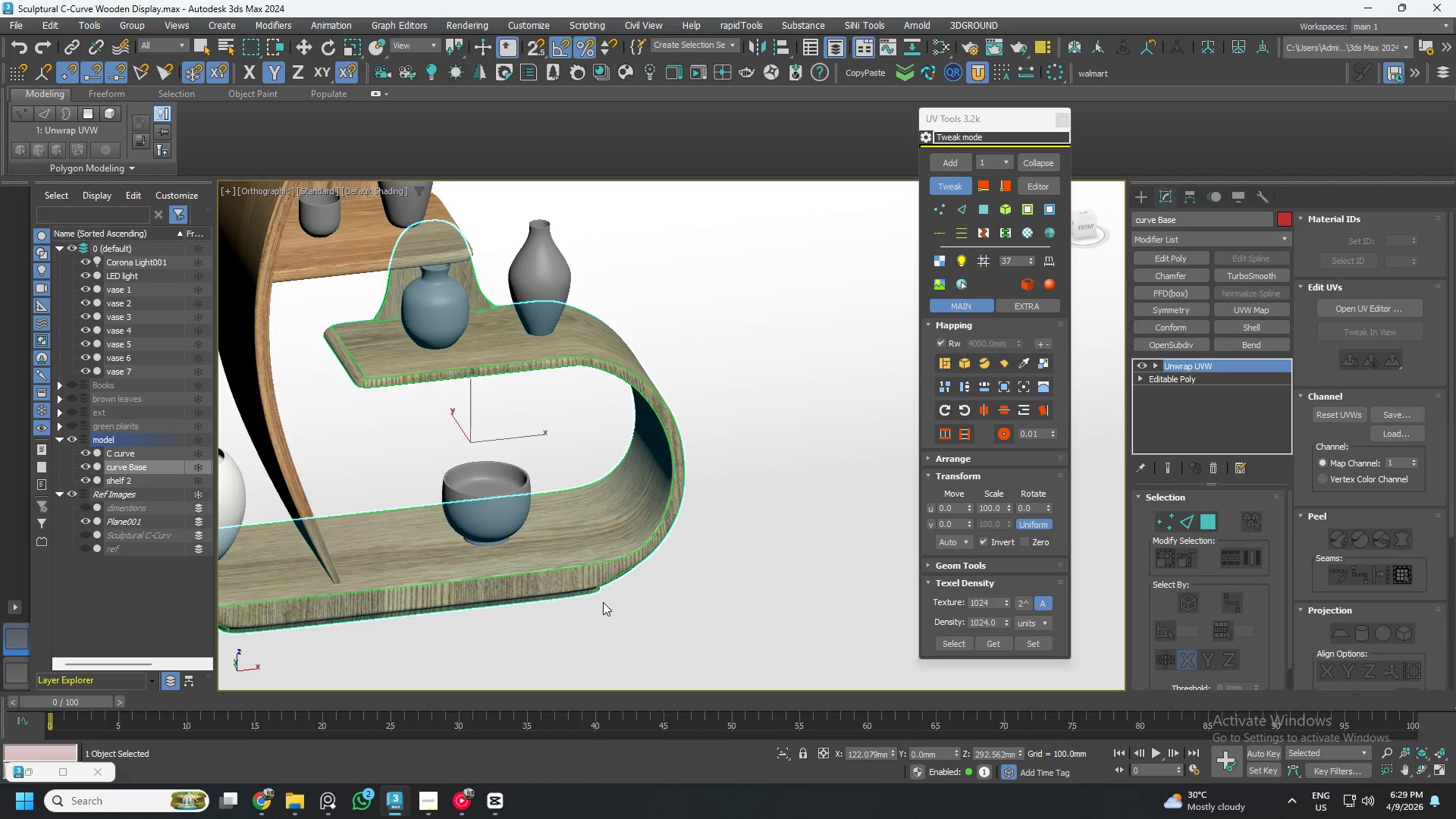 
scroll: coordinate [597, 583], scroll_direction: up, amount: 2.0
 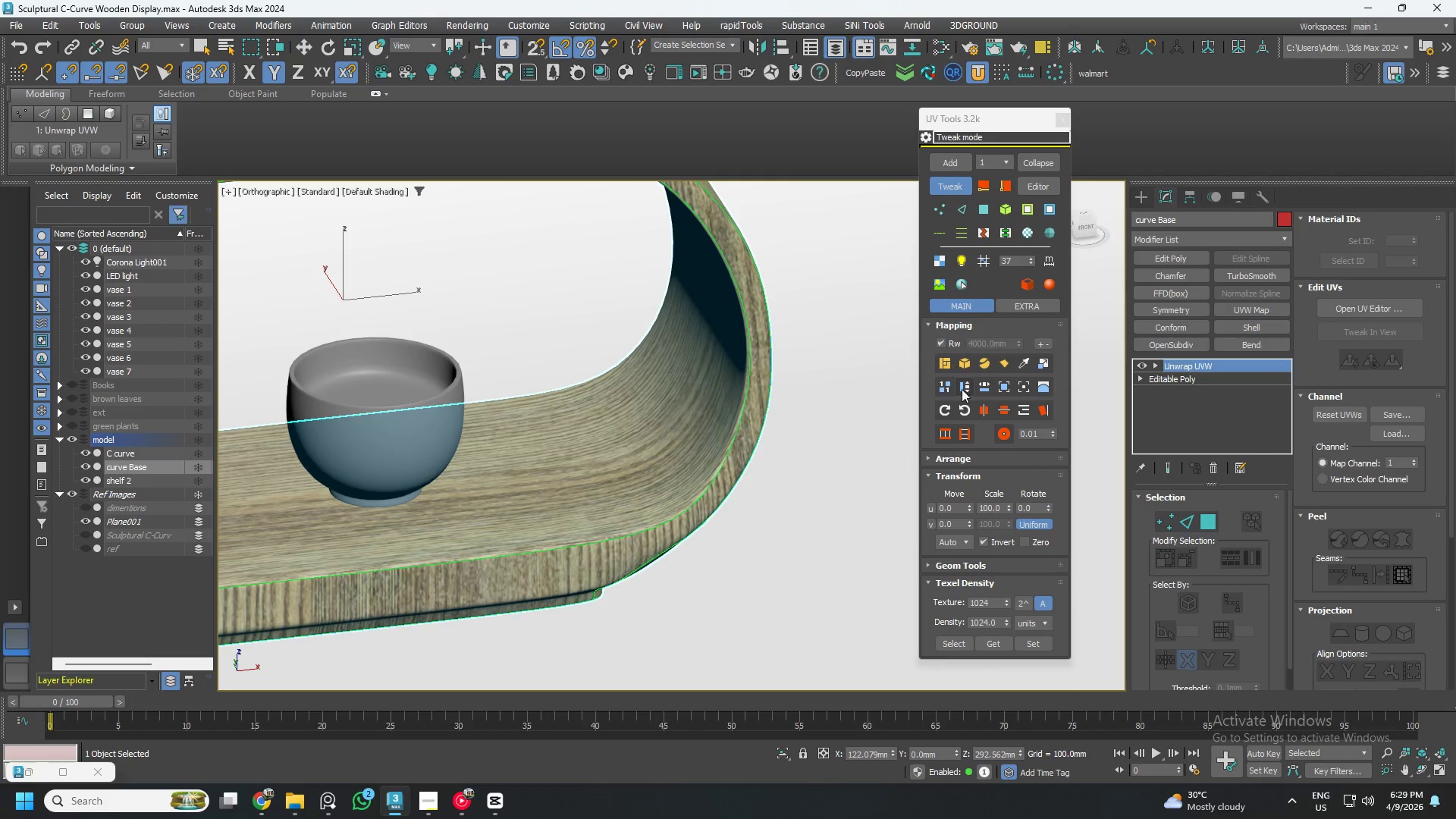 
left_click([964, 403])
 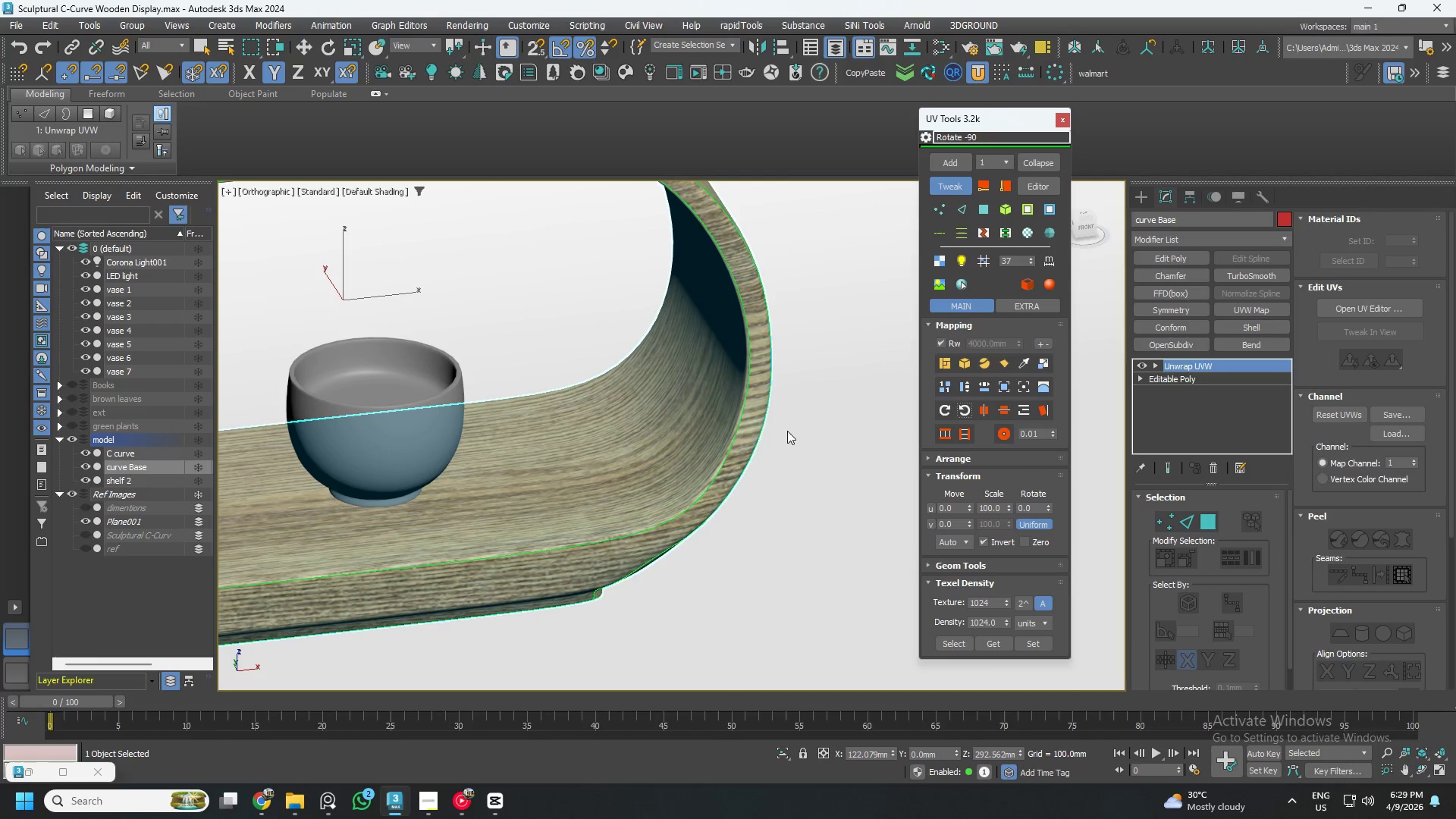 
scroll: coordinate [755, 431], scroll_direction: down, amount: 2.0
 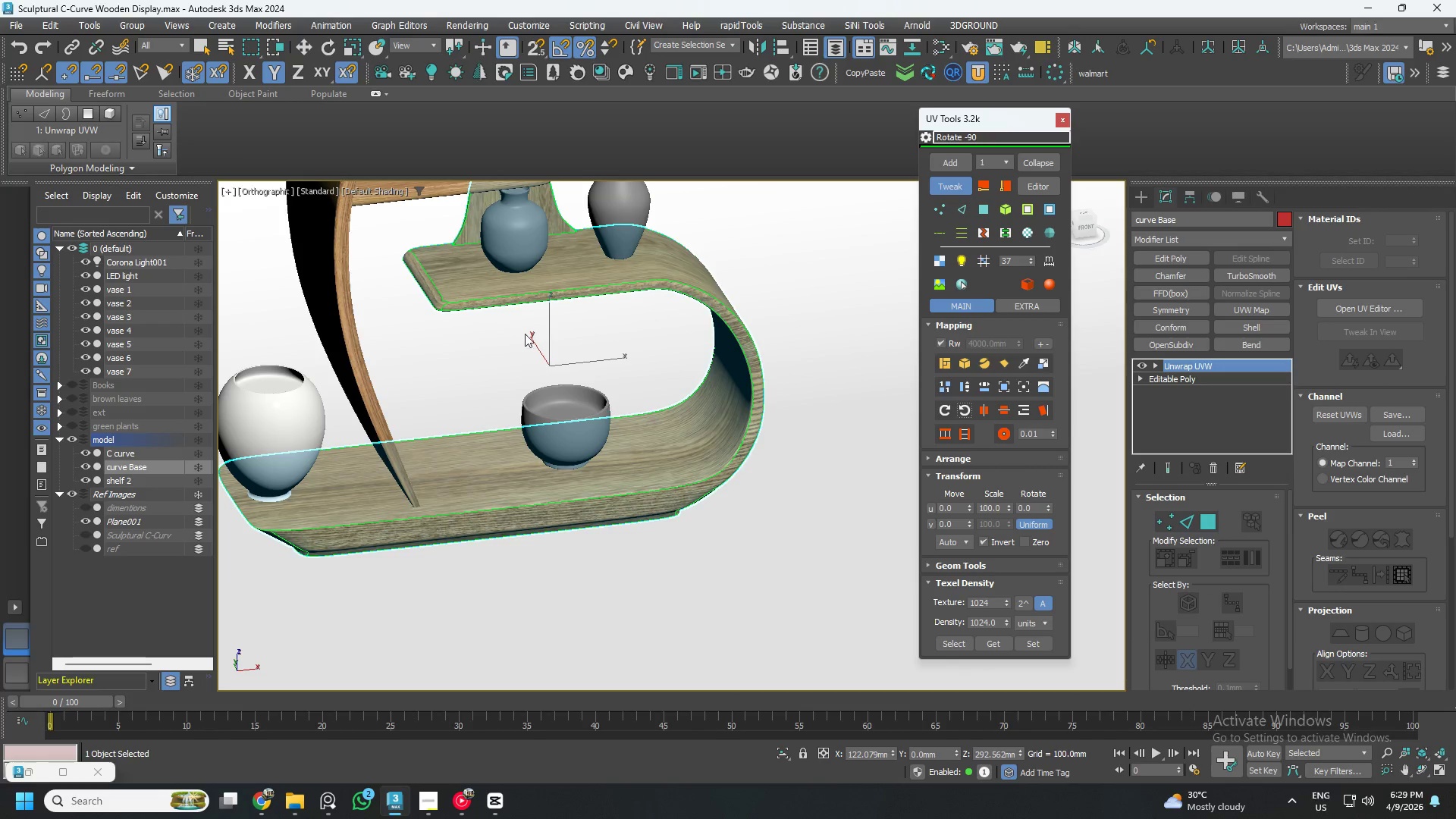 
scroll: coordinate [507, 298], scroll_direction: up, amount: 3.0
 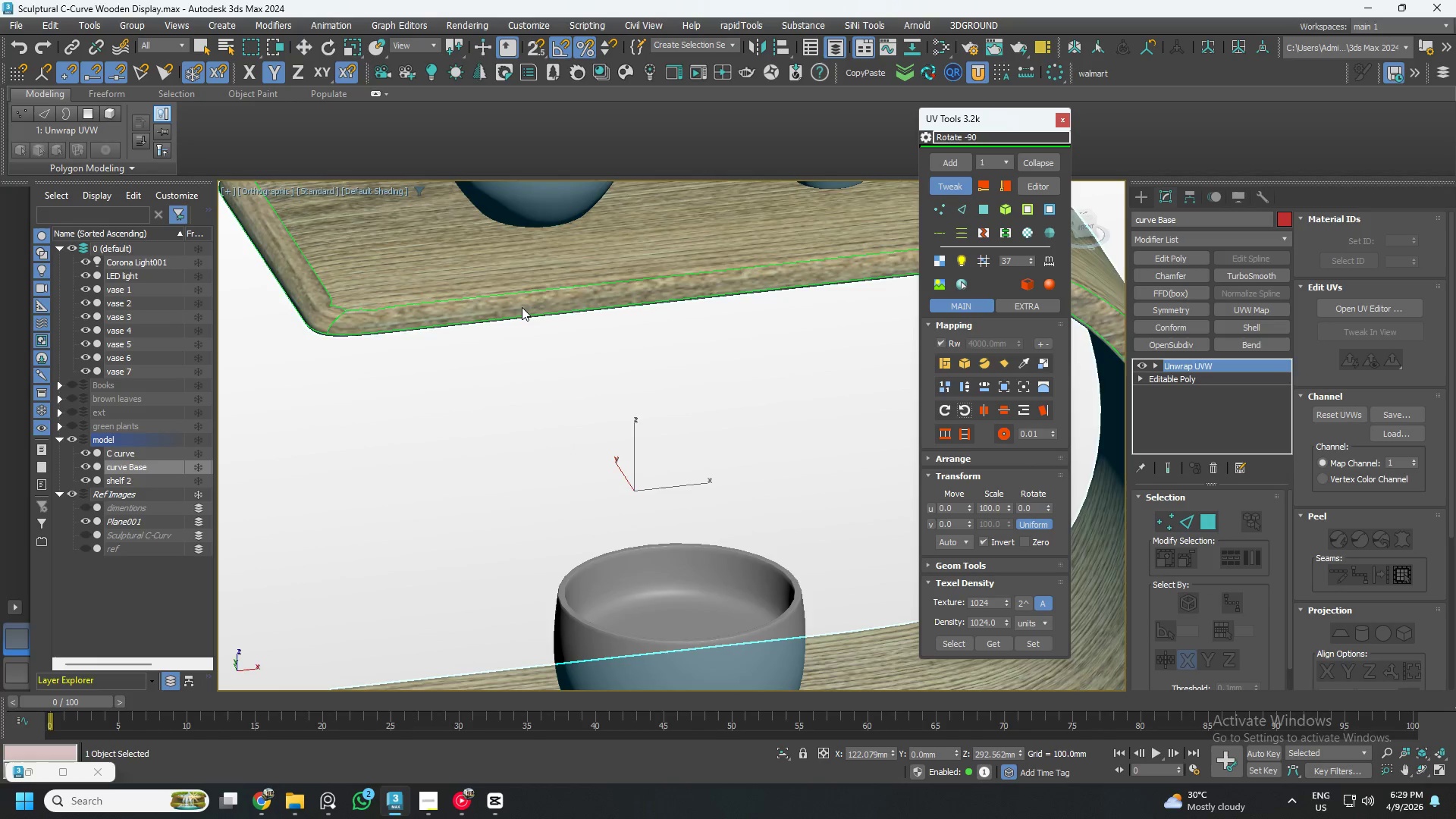 
scroll: coordinate [524, 311], scroll_direction: down, amount: 2.0
 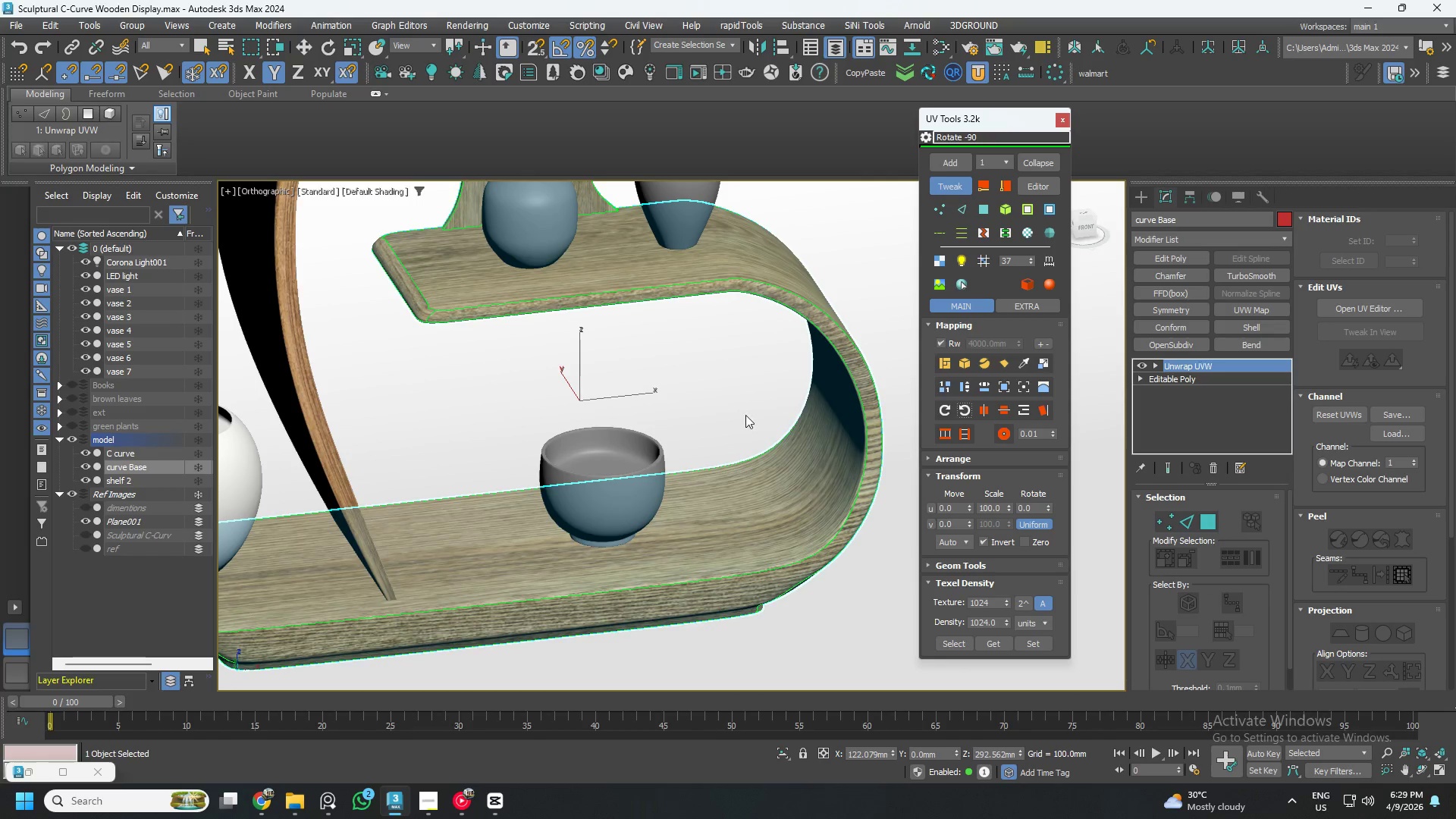 
hold_key(key=AltLeft, duration=0.86)
 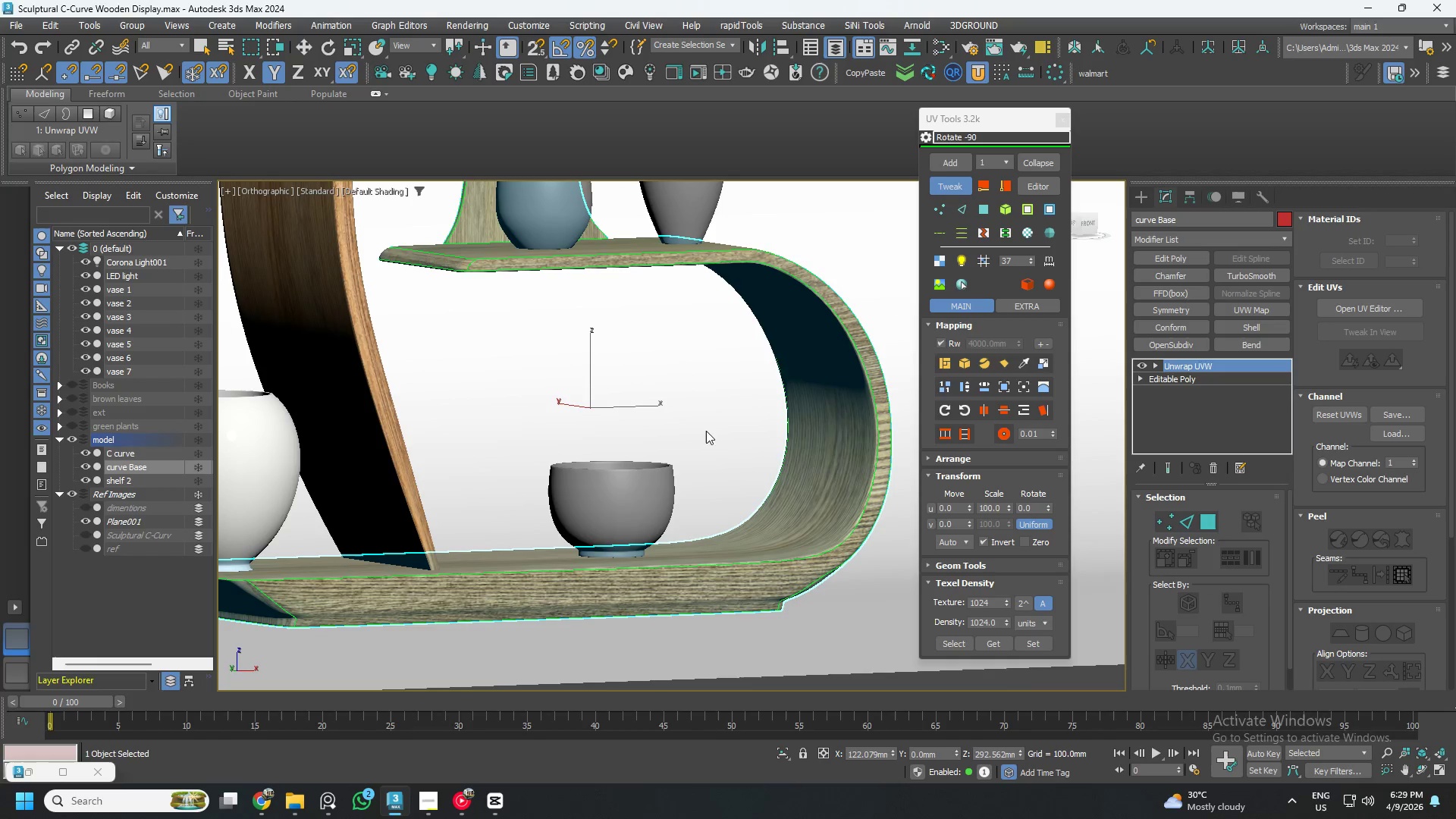 
hold_key(key=AltLeft, duration=0.42)
 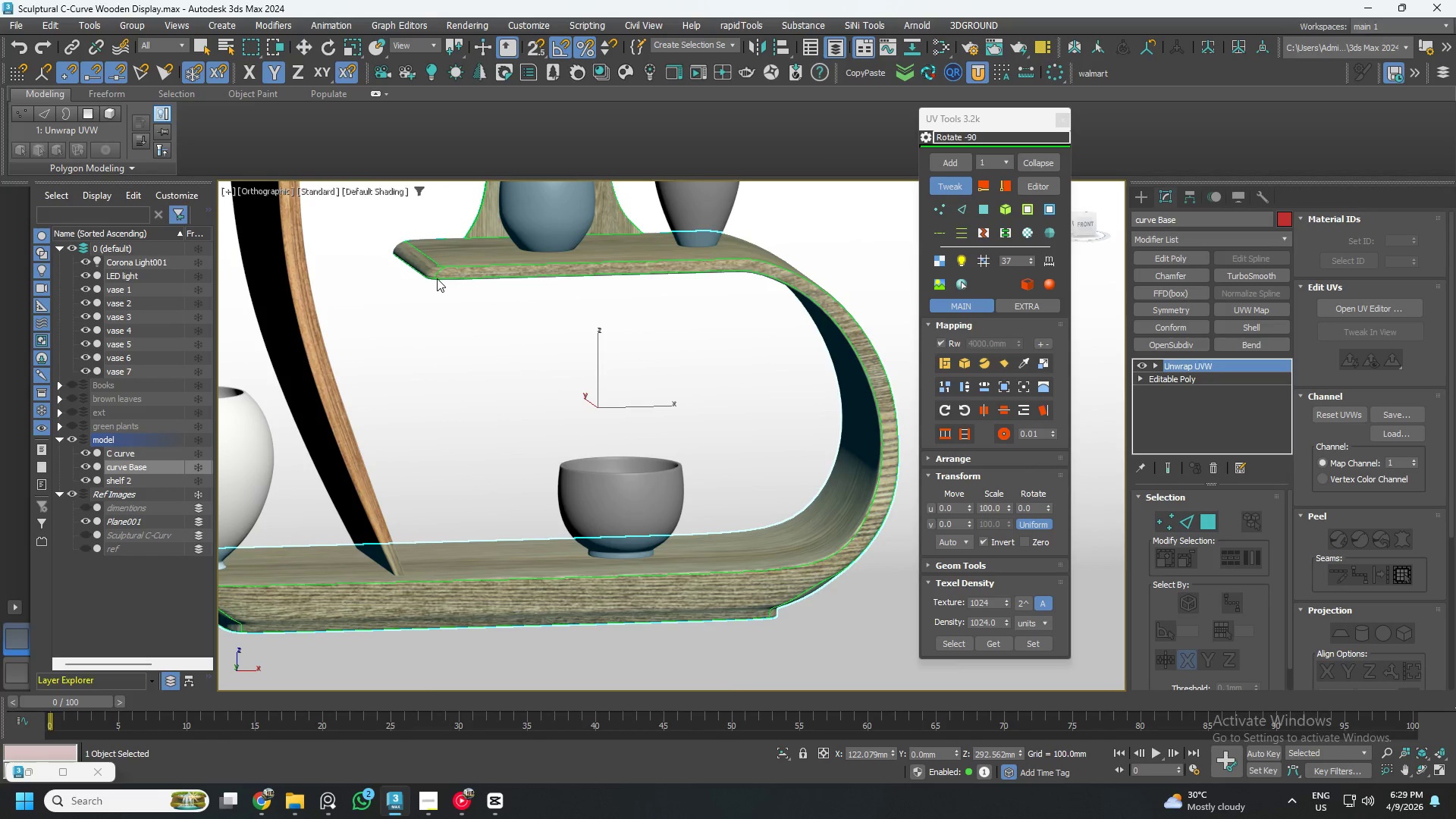 
hold_key(key=AltLeft, duration=1.48)
 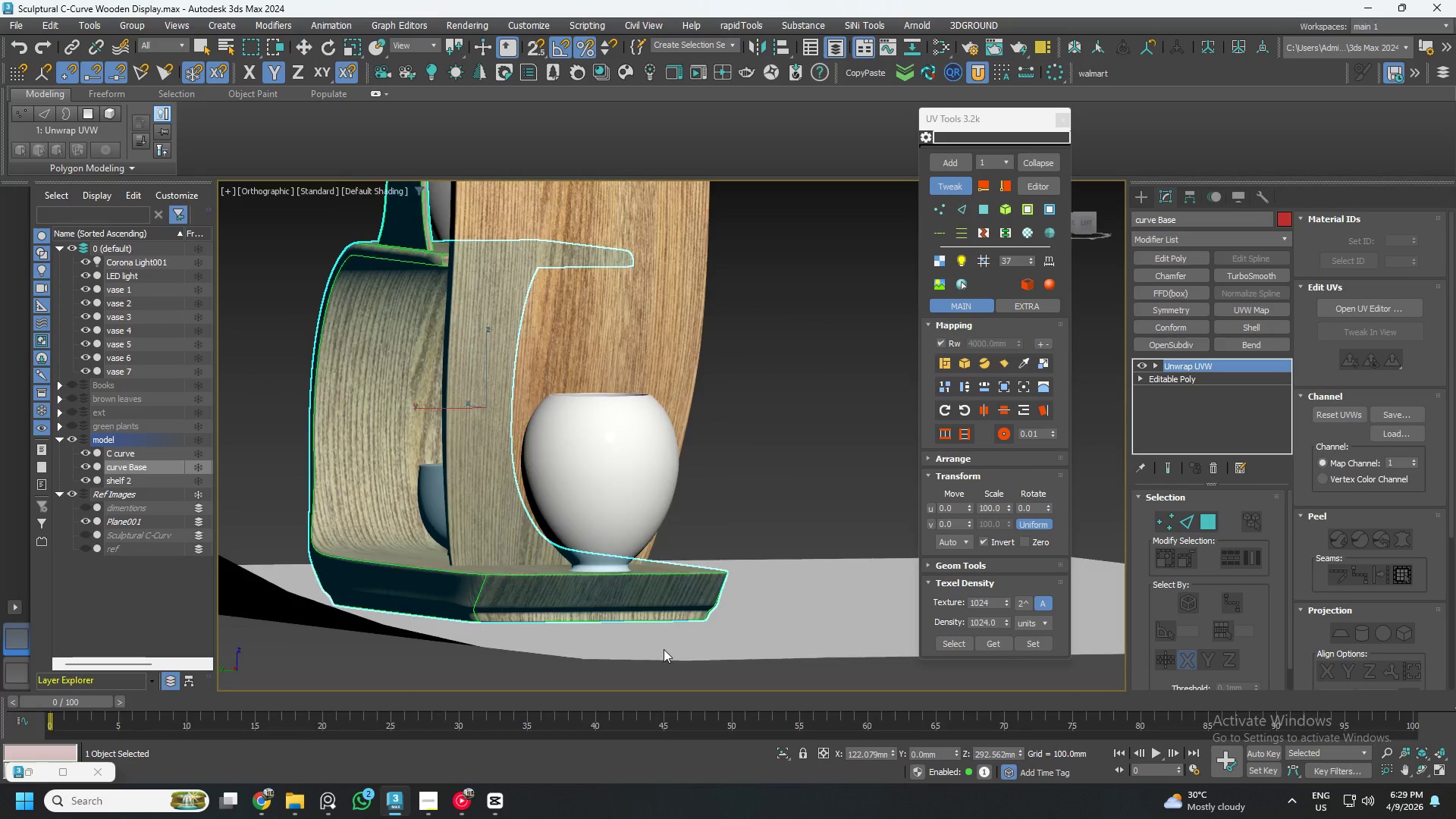 
left_click([698, 518])
 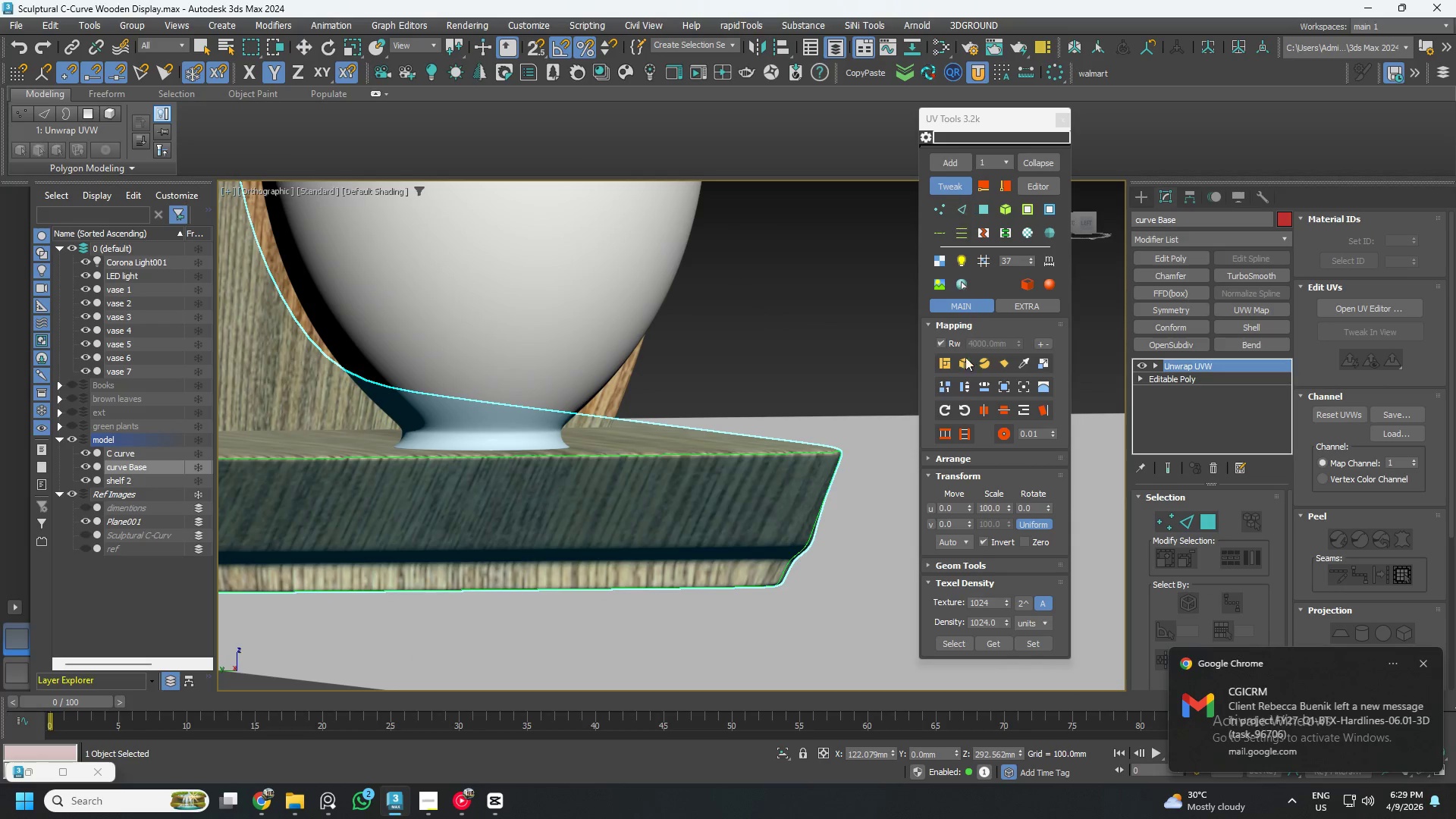 
scroll: coordinate [667, 610], scroll_direction: up, amount: 3.0
 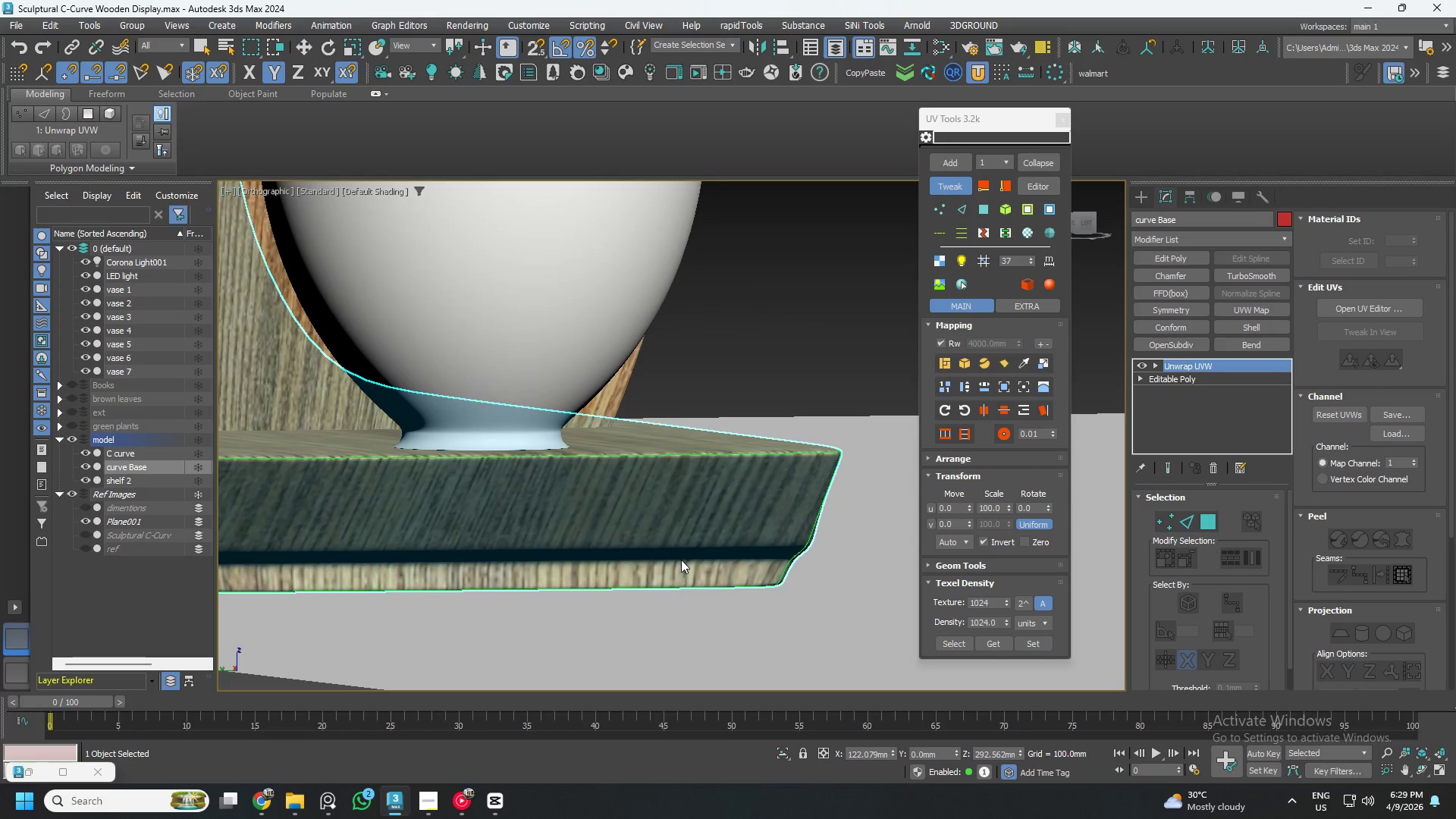 
left_click([966, 410])
 